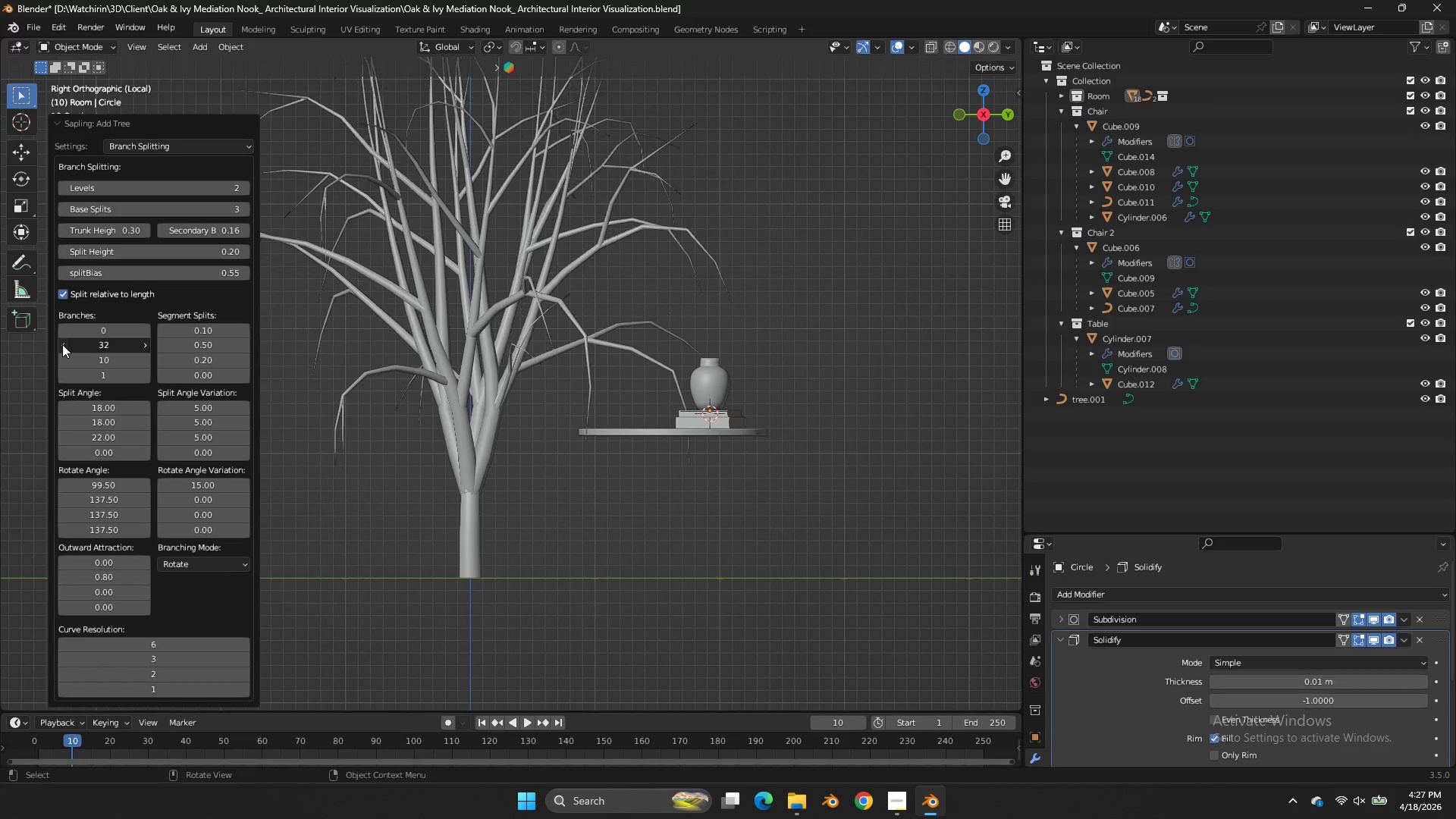 
triple_click([62, 344])
 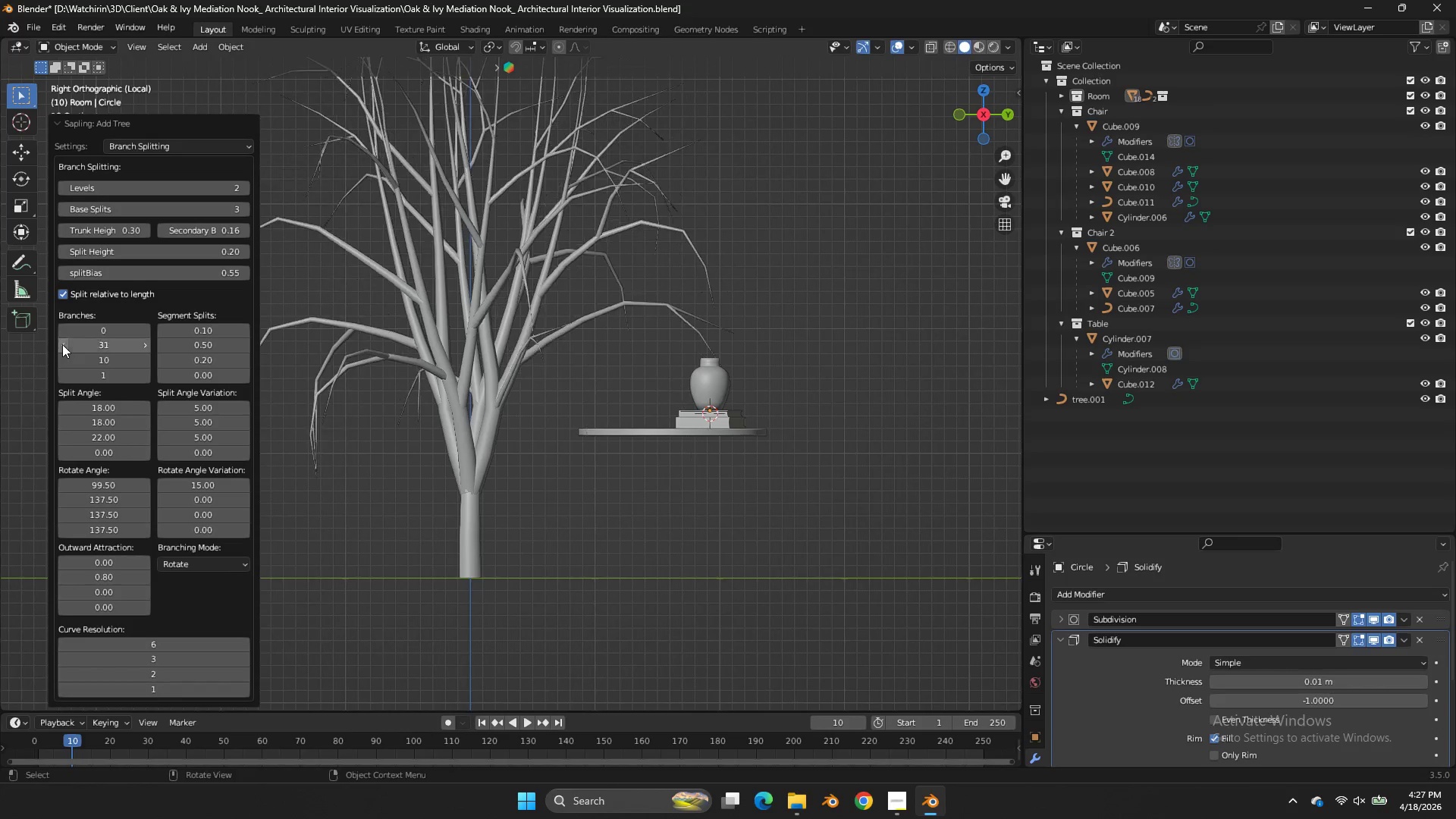 
triple_click([62, 344])
 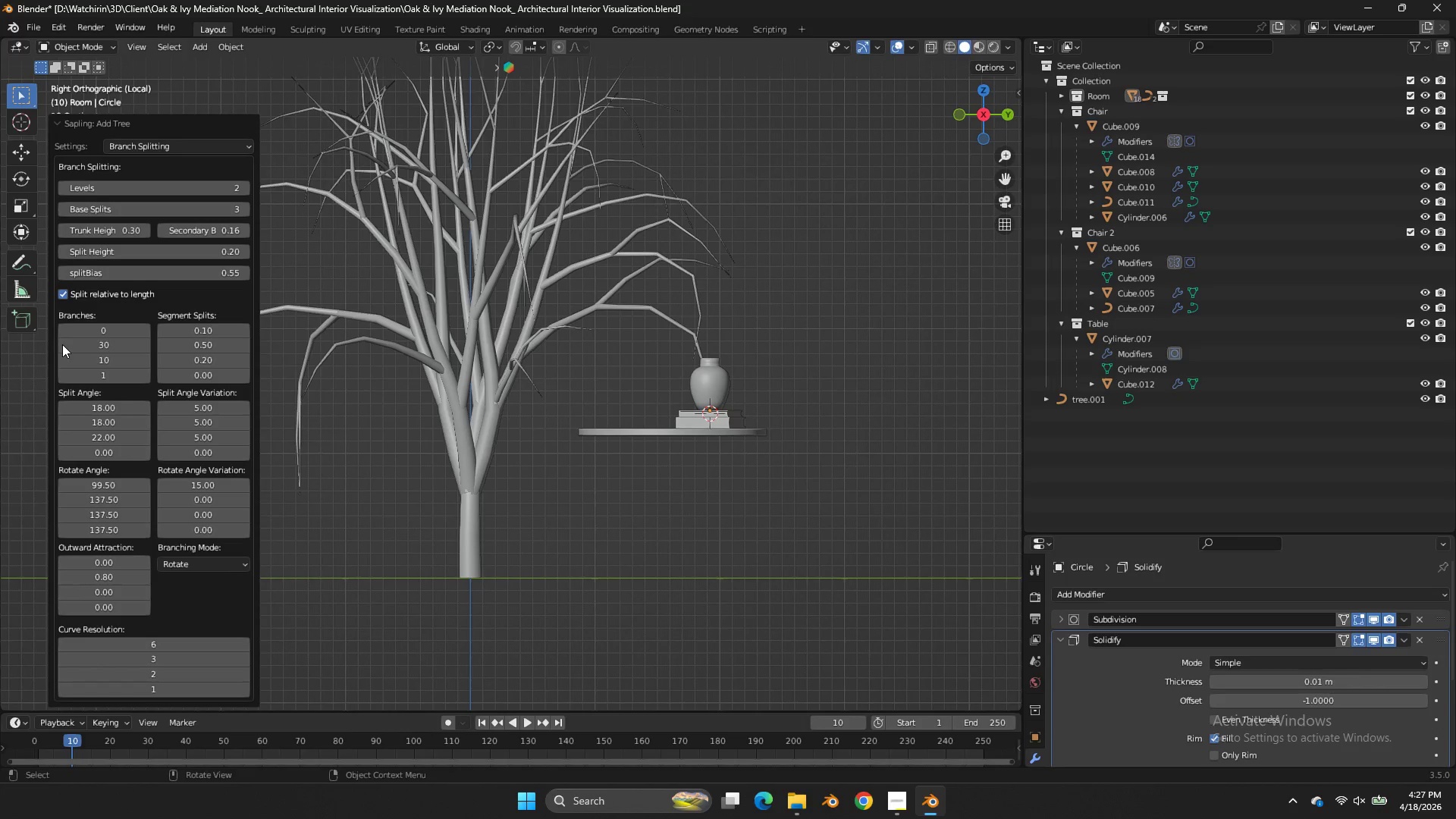 
triple_click([62, 344])
 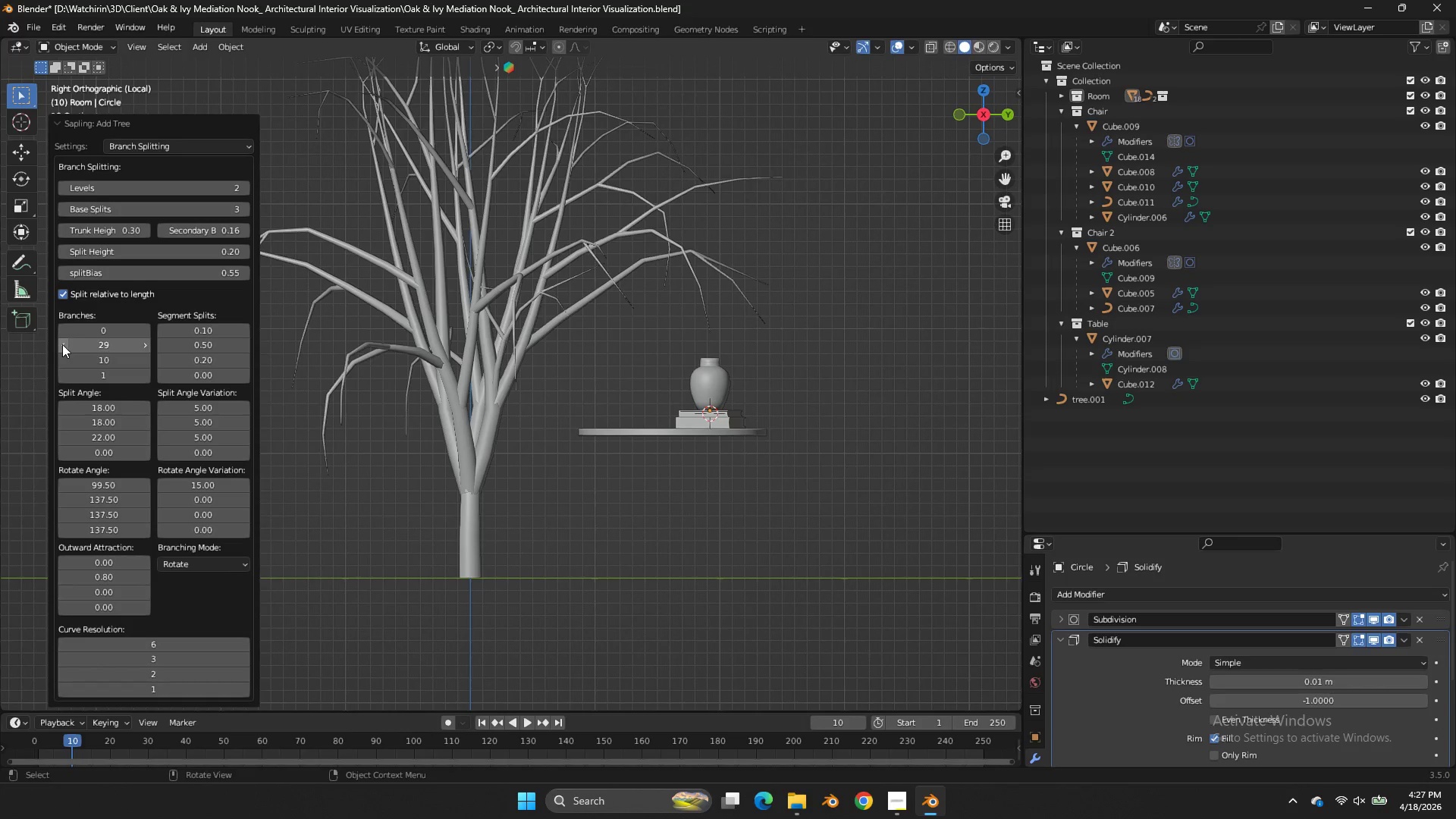 
triple_click([62, 344])
 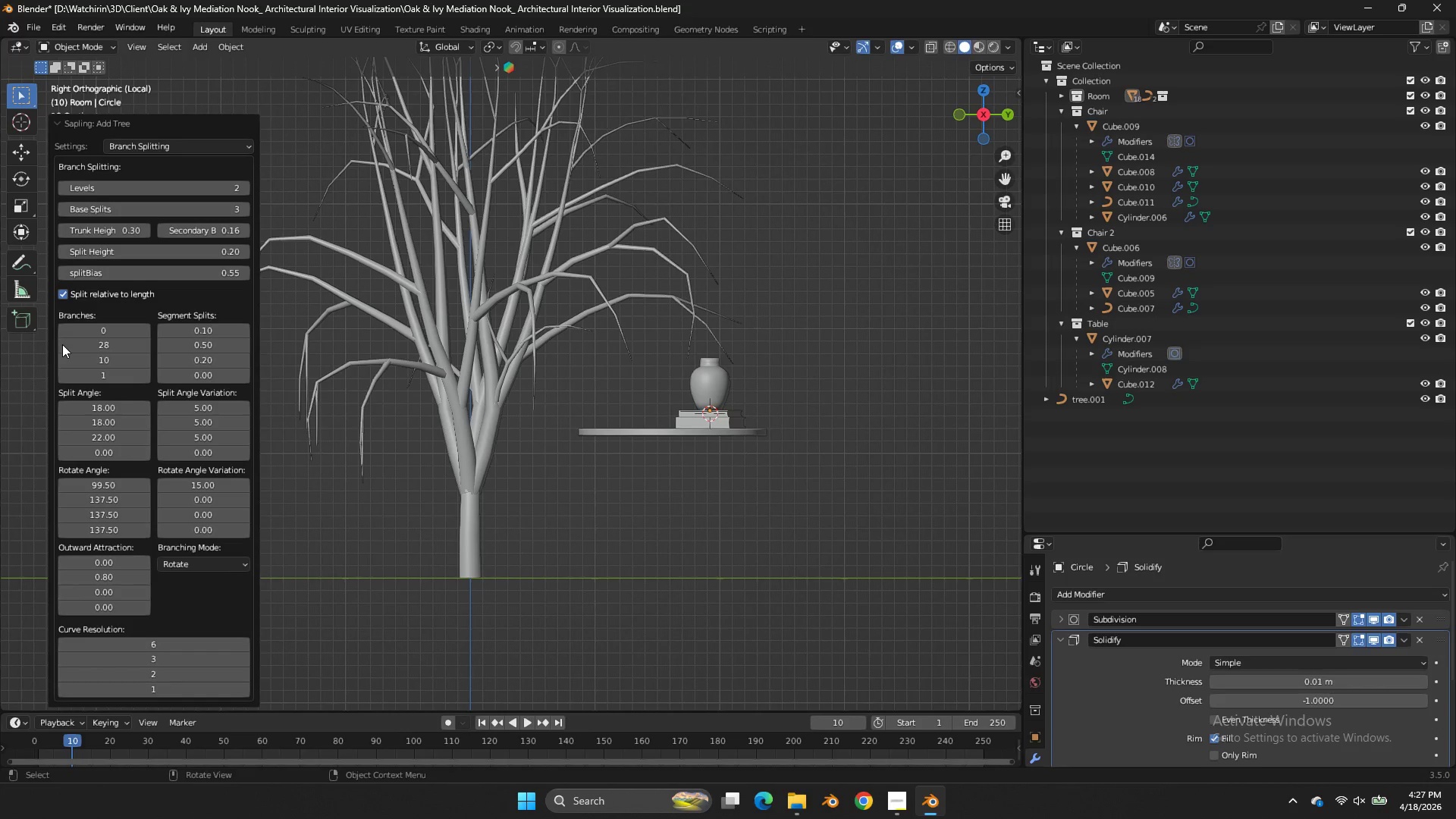 
triple_click([62, 344])
 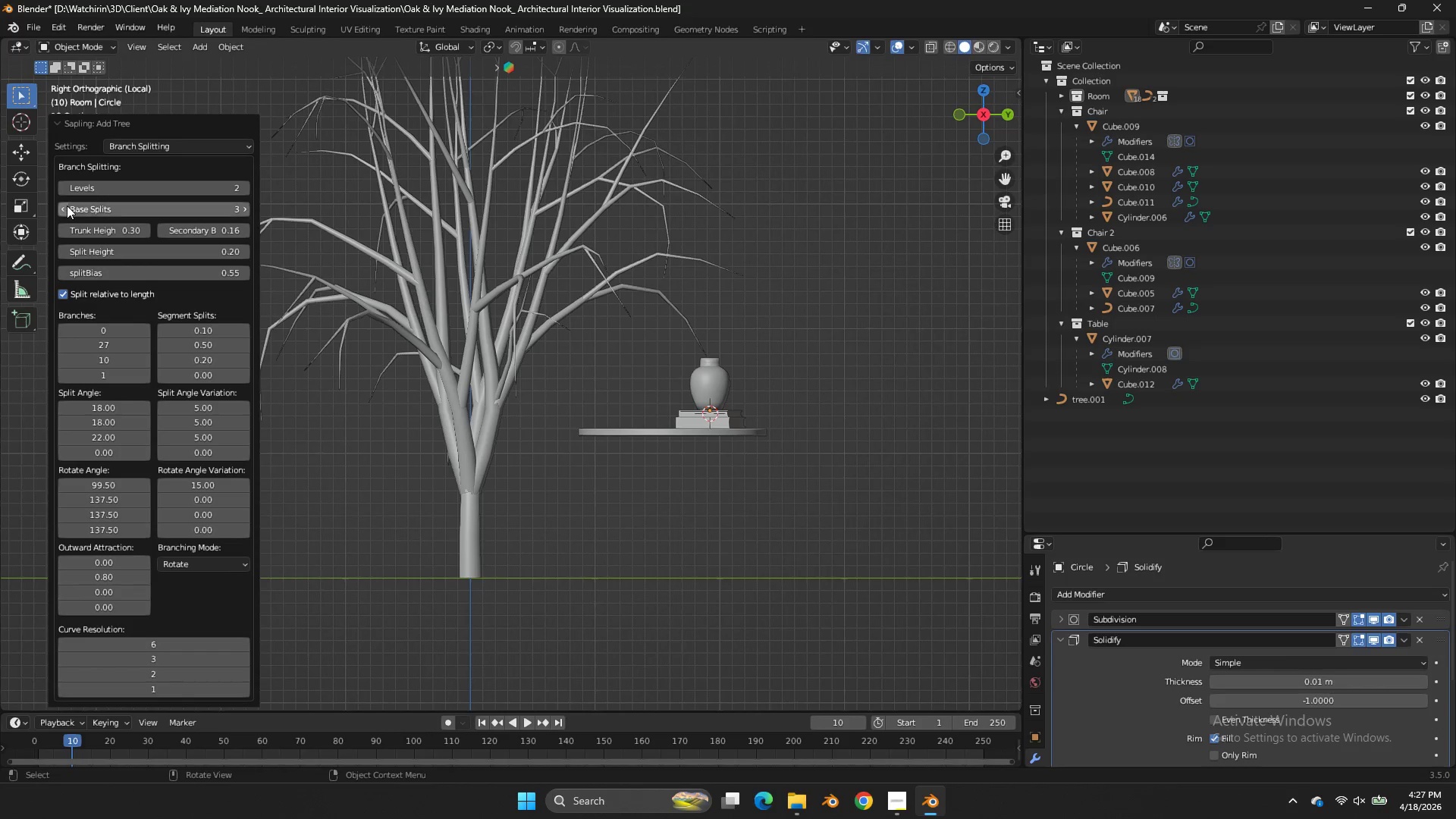 
double_click([63, 208])
 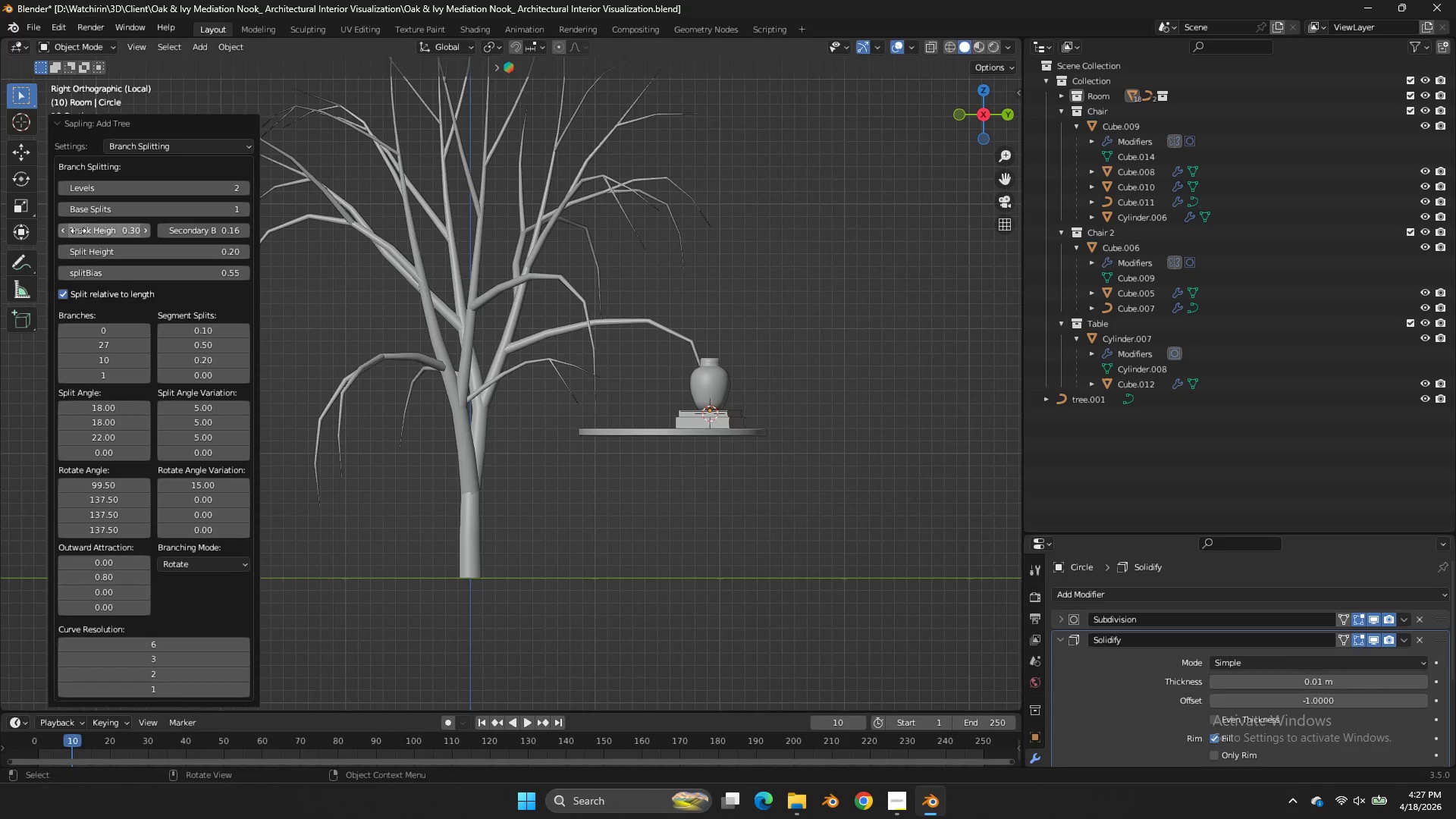 
double_click([63, 229])
 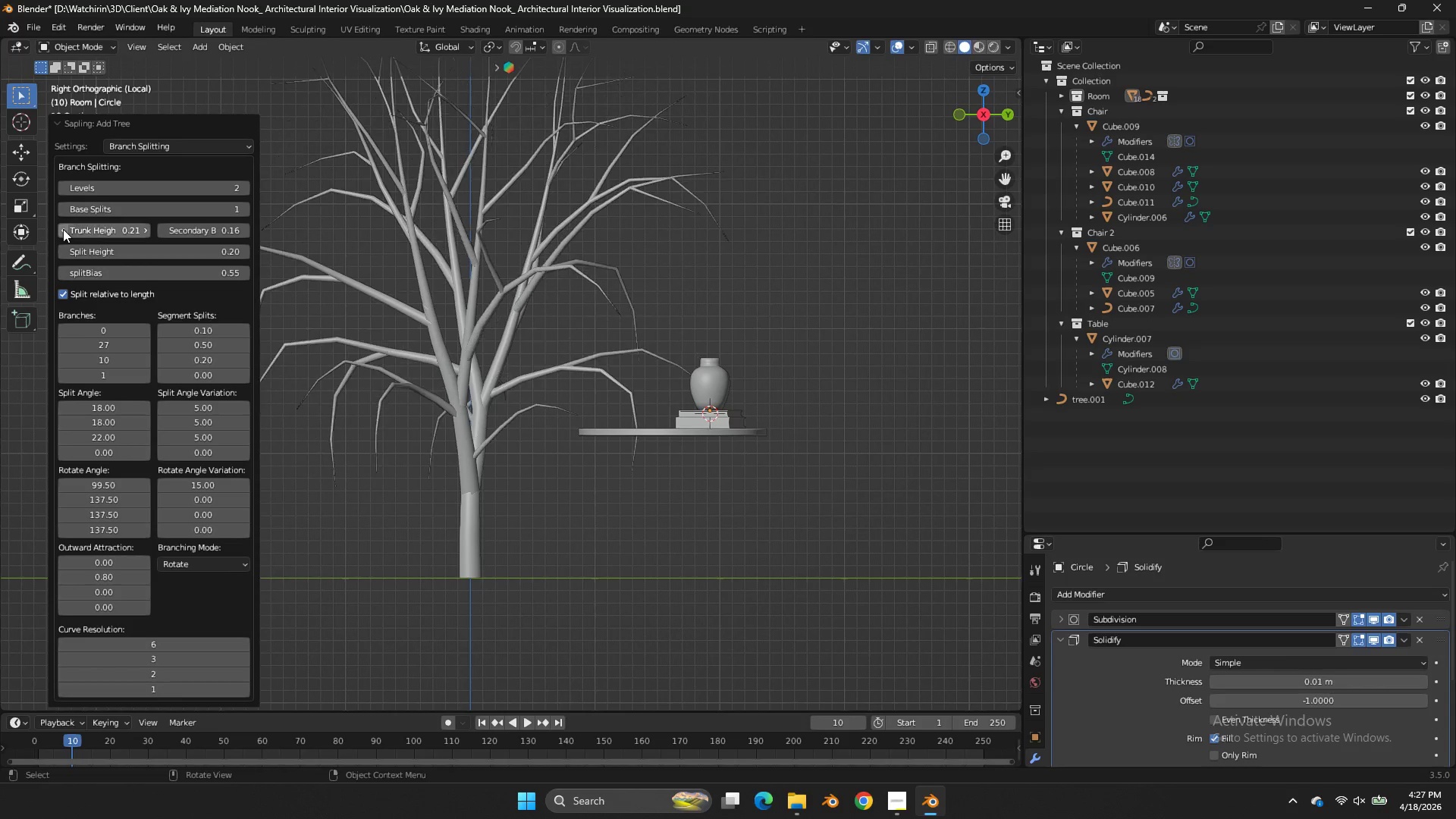 
double_click([63, 229])
 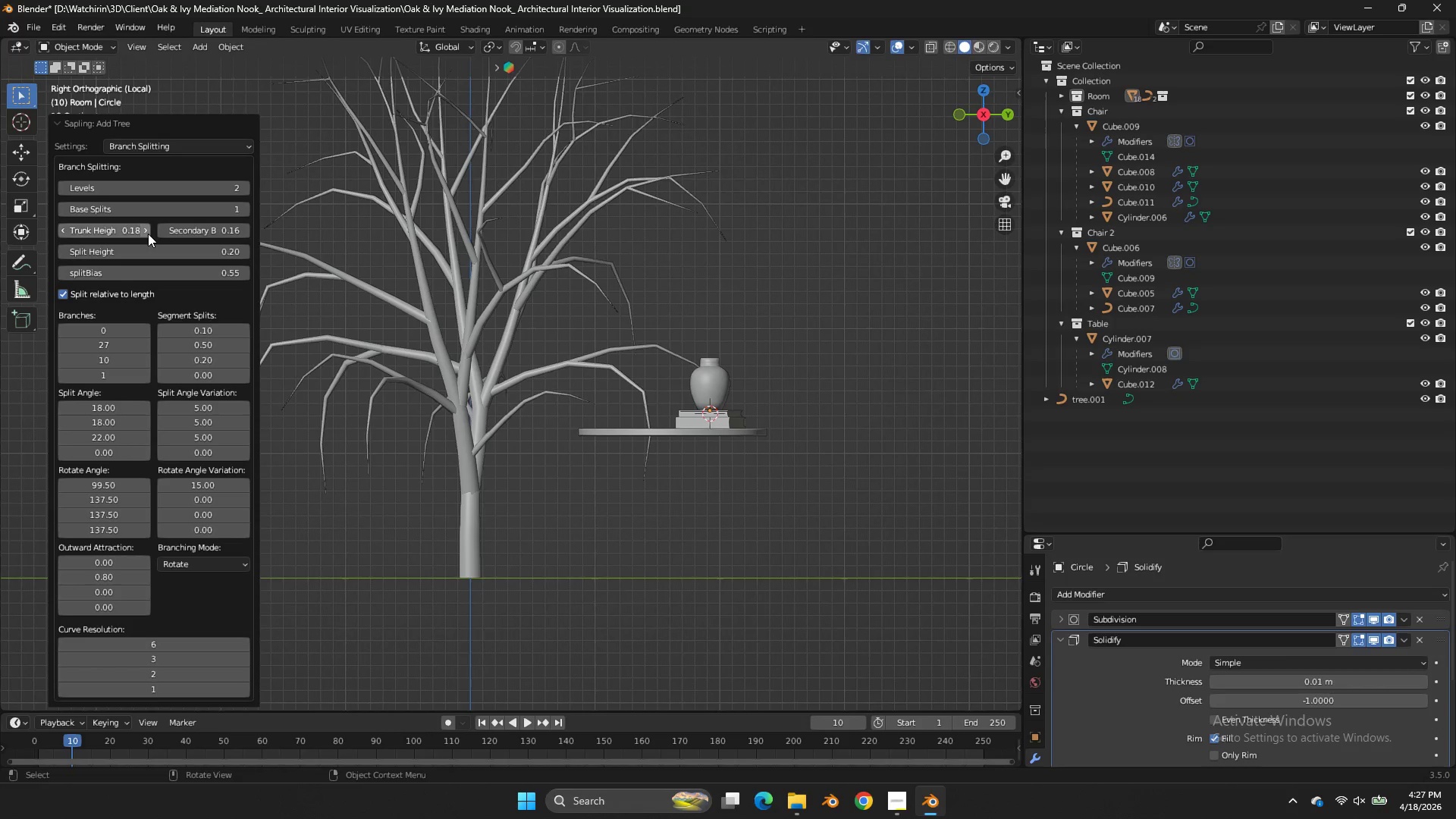 
double_click([148, 234])
 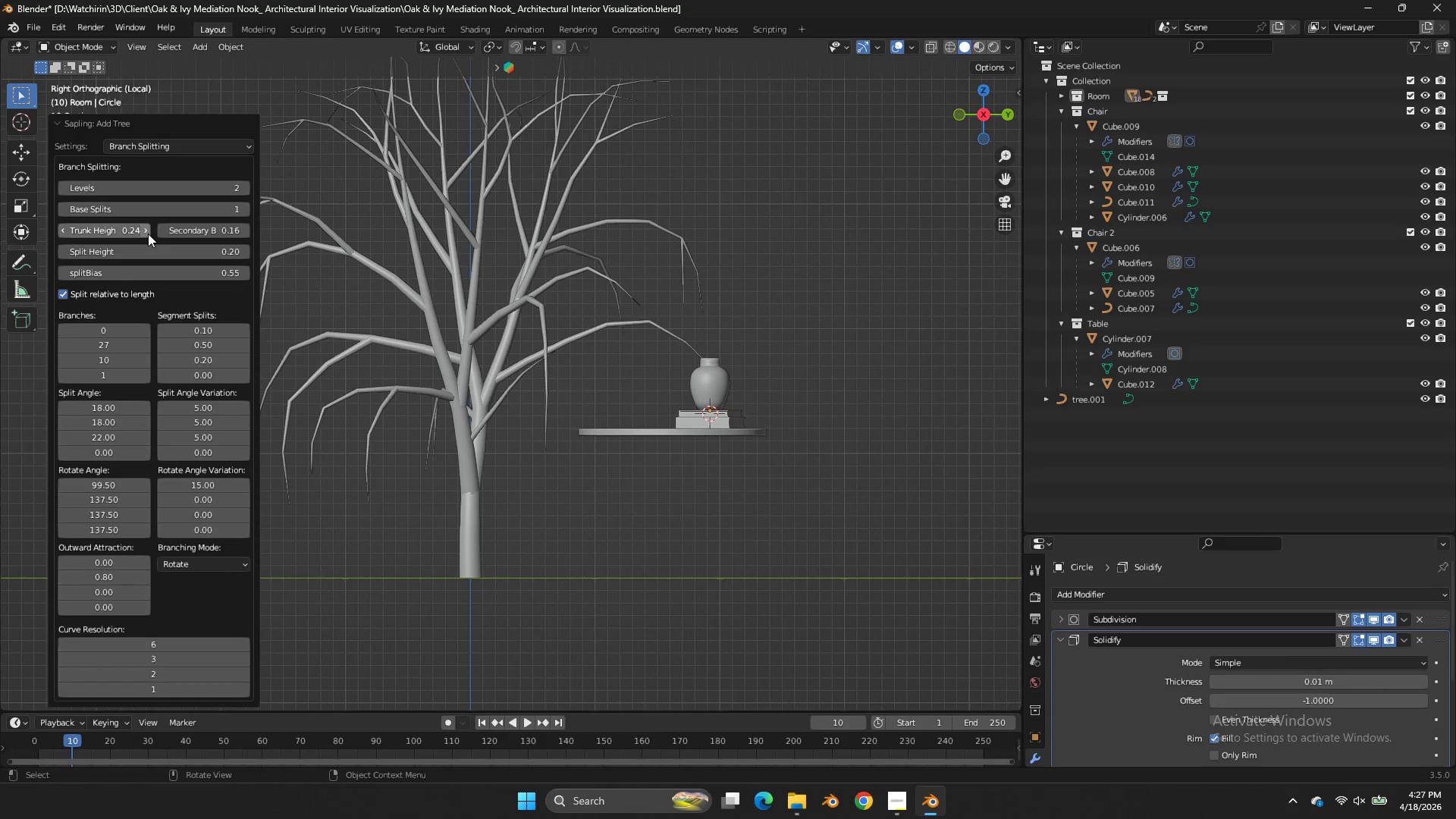 
triple_click([148, 234])
 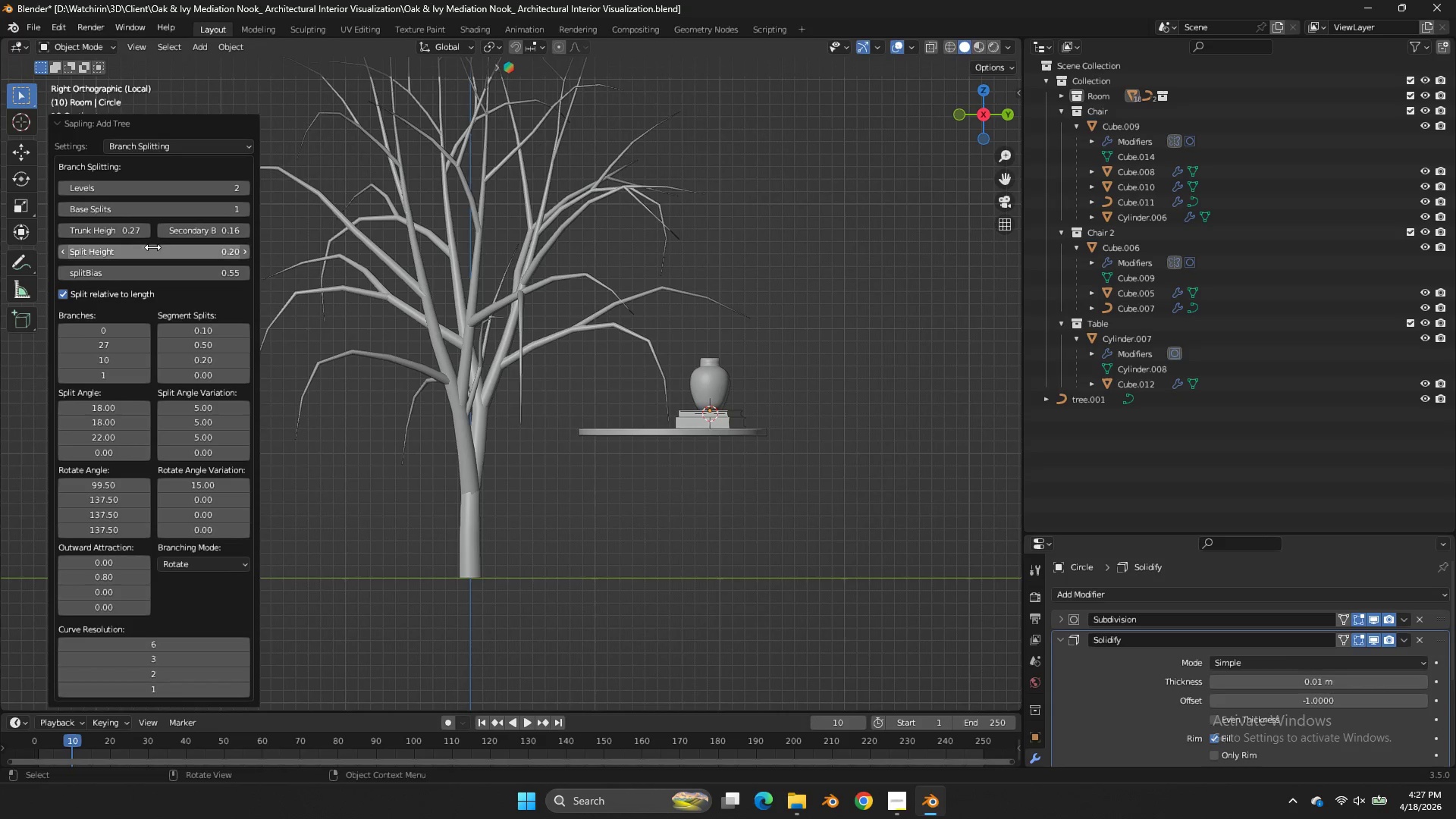 
middle_click([151, 247])
 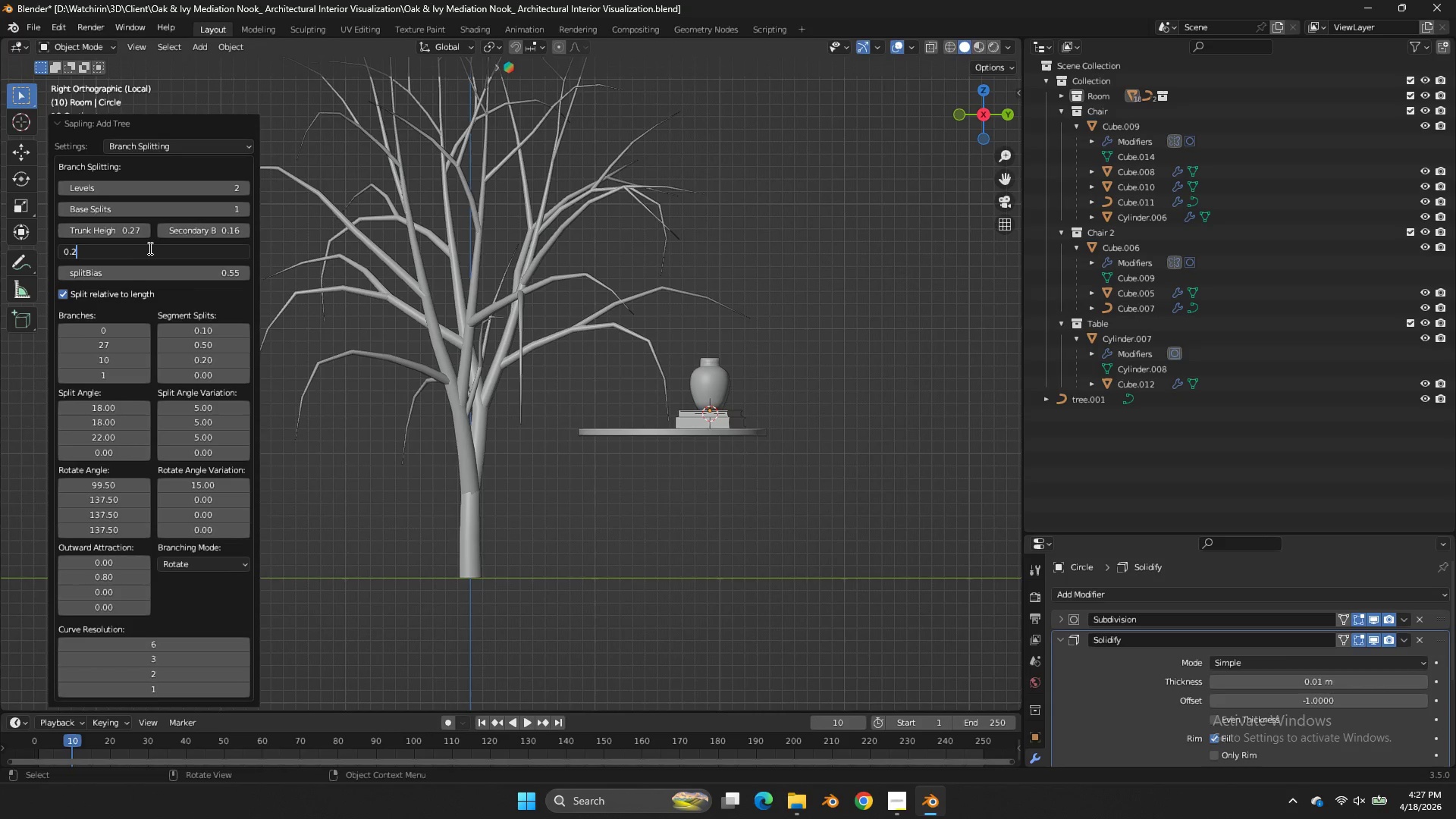 
left_click_drag(start_coordinate=[152, 247], to_coordinate=[878, 441])
 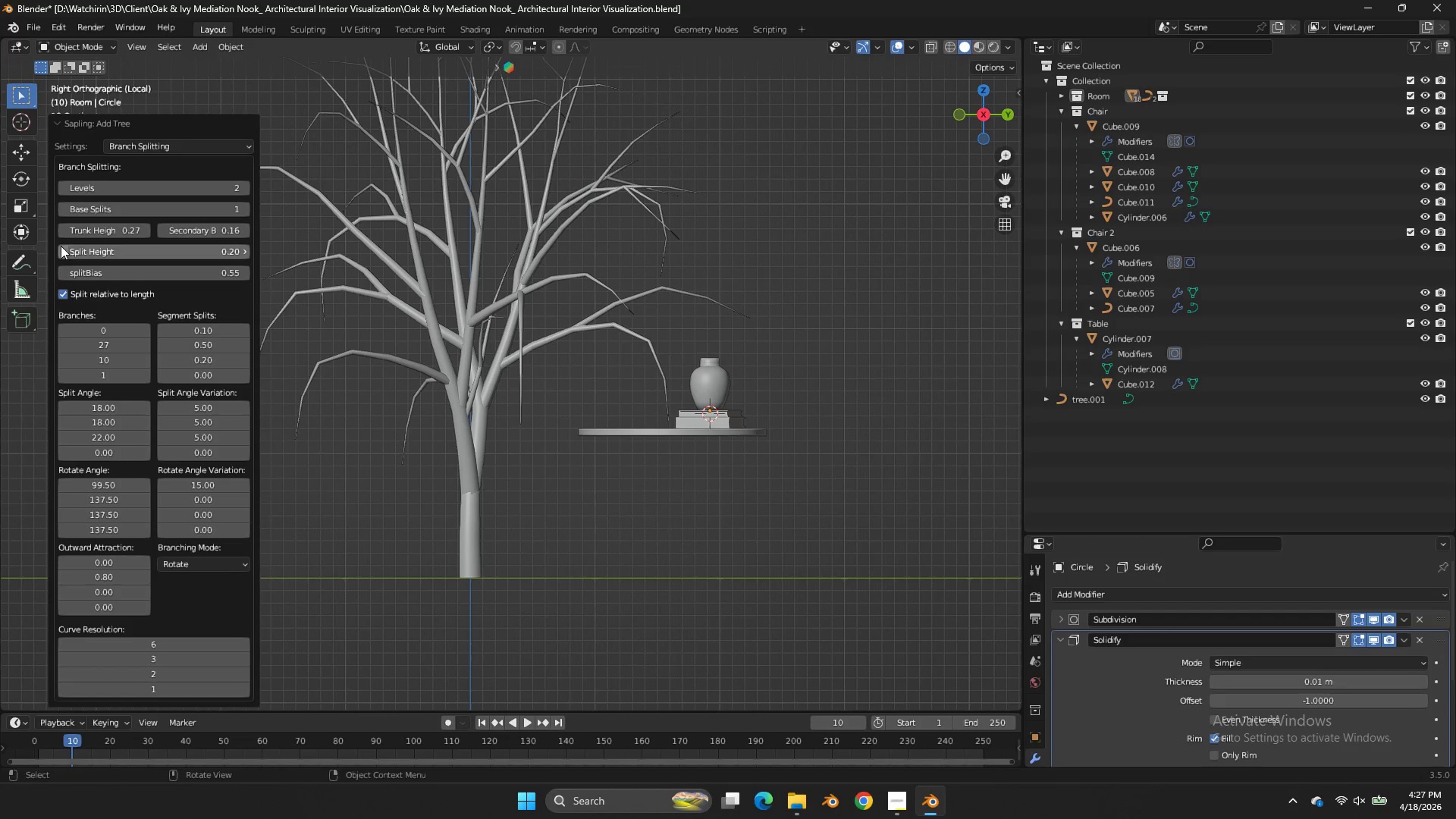 
double_click([64, 249])
 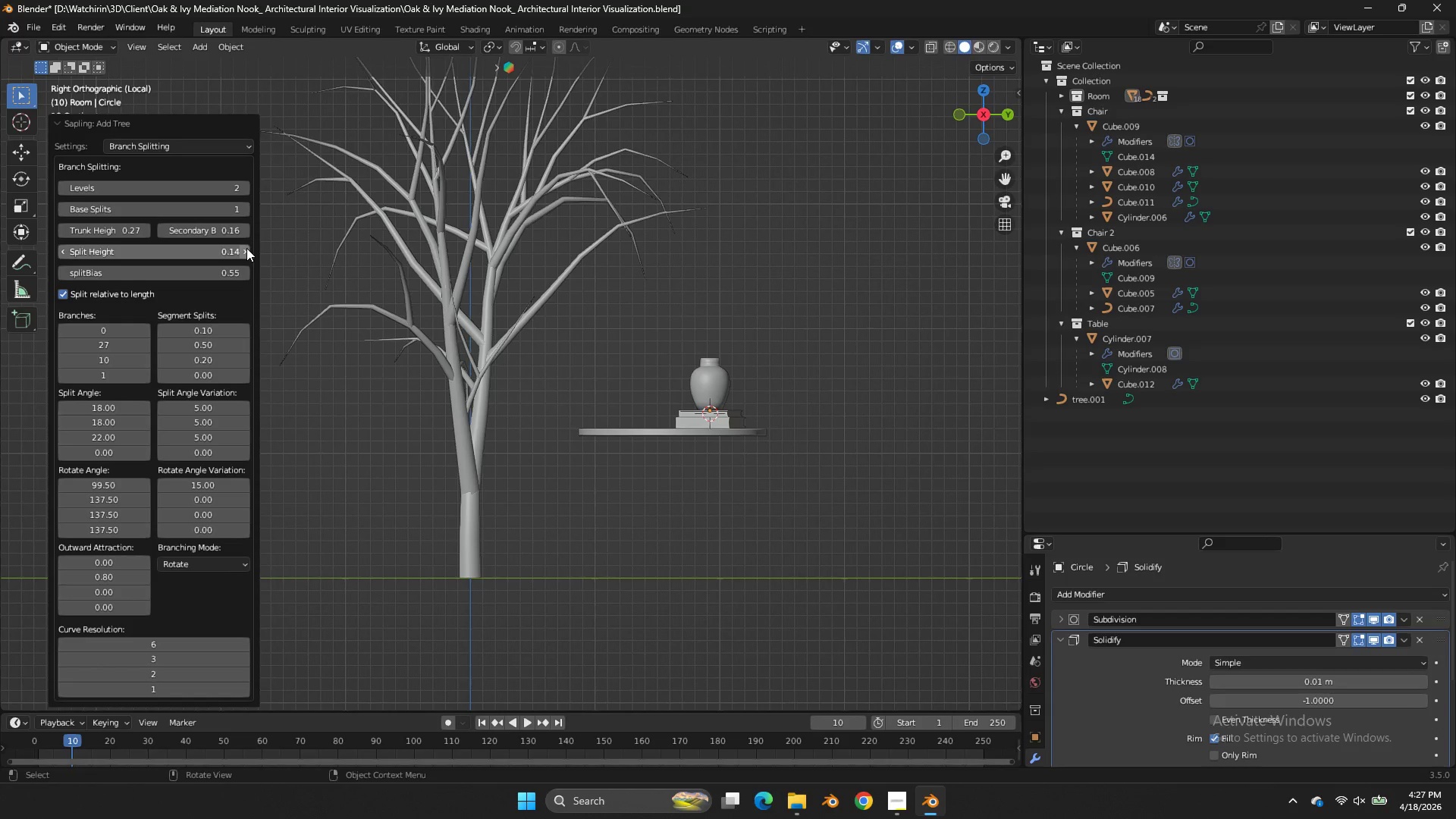 
double_click([247, 248])
 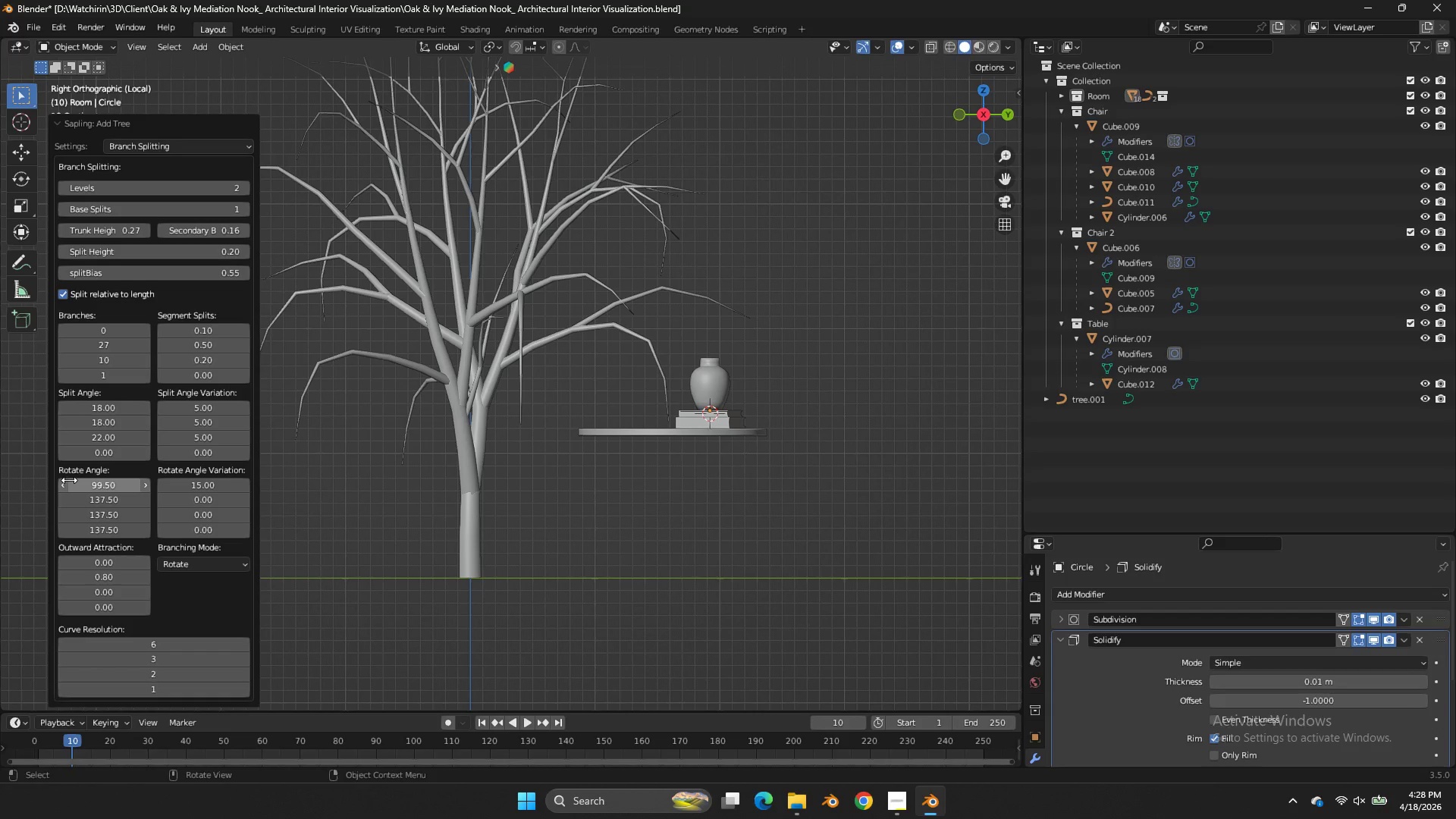 
double_click([64, 480])
 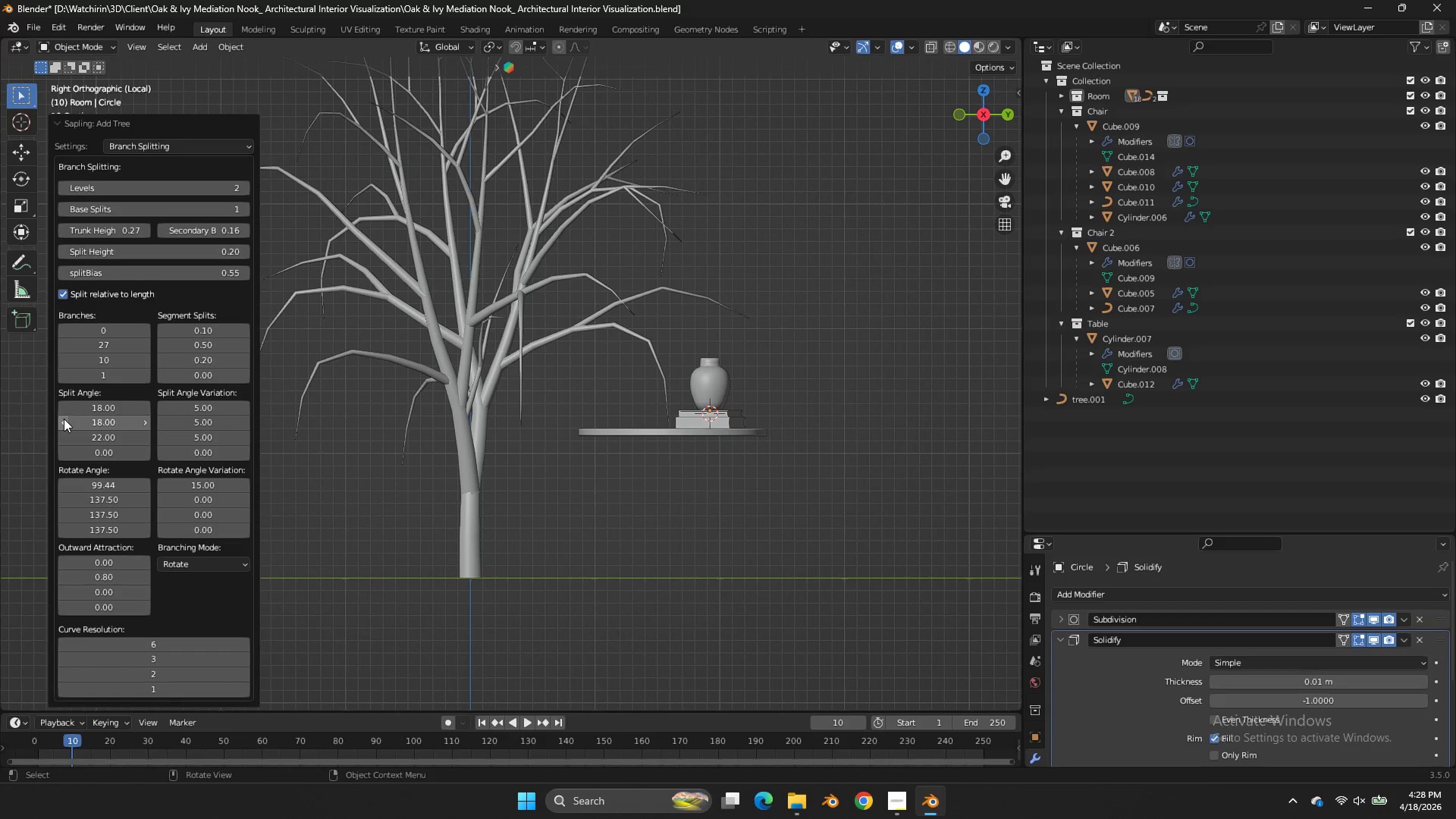 
double_click([64, 419])
 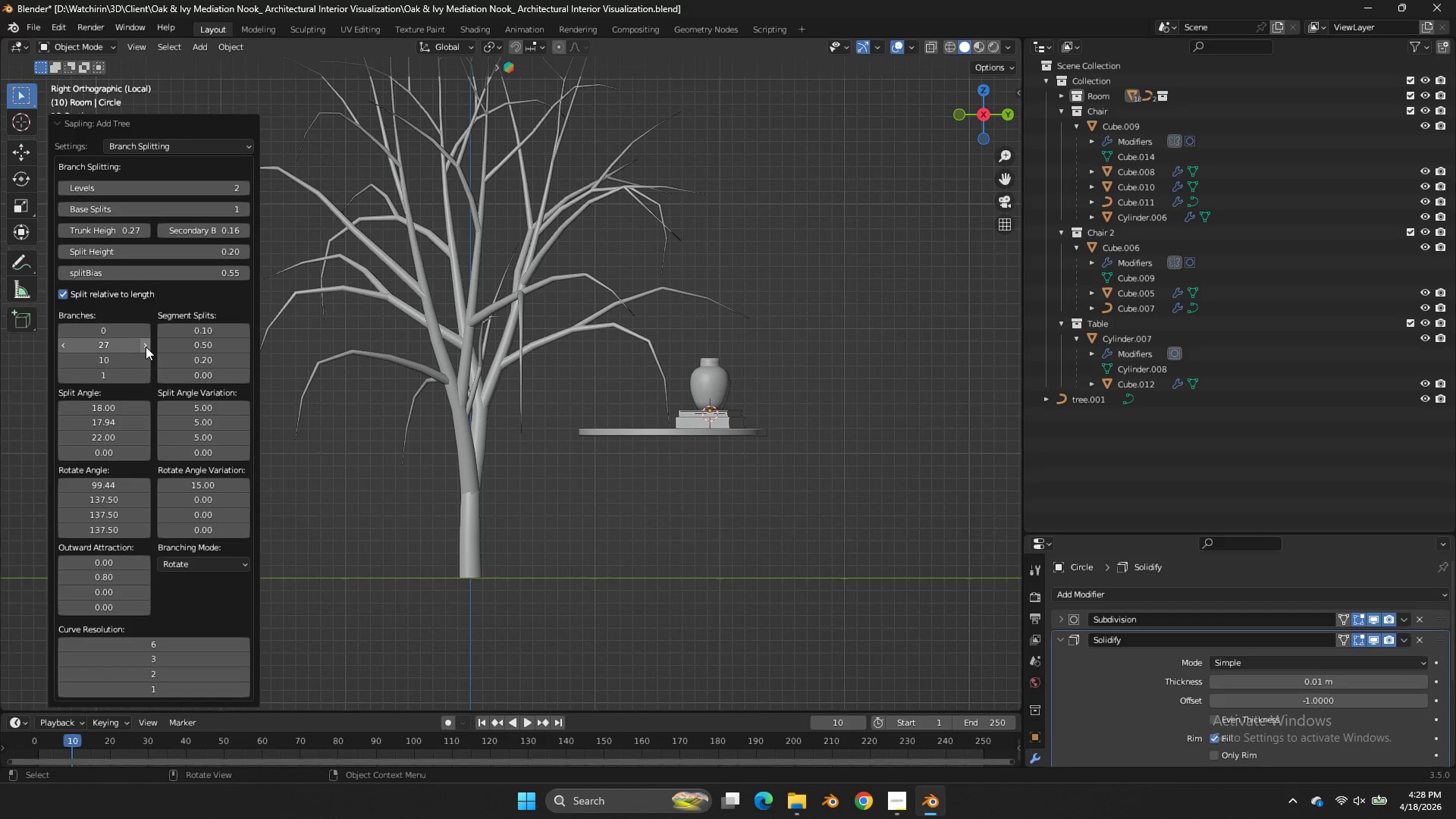 
double_click([146, 347])
 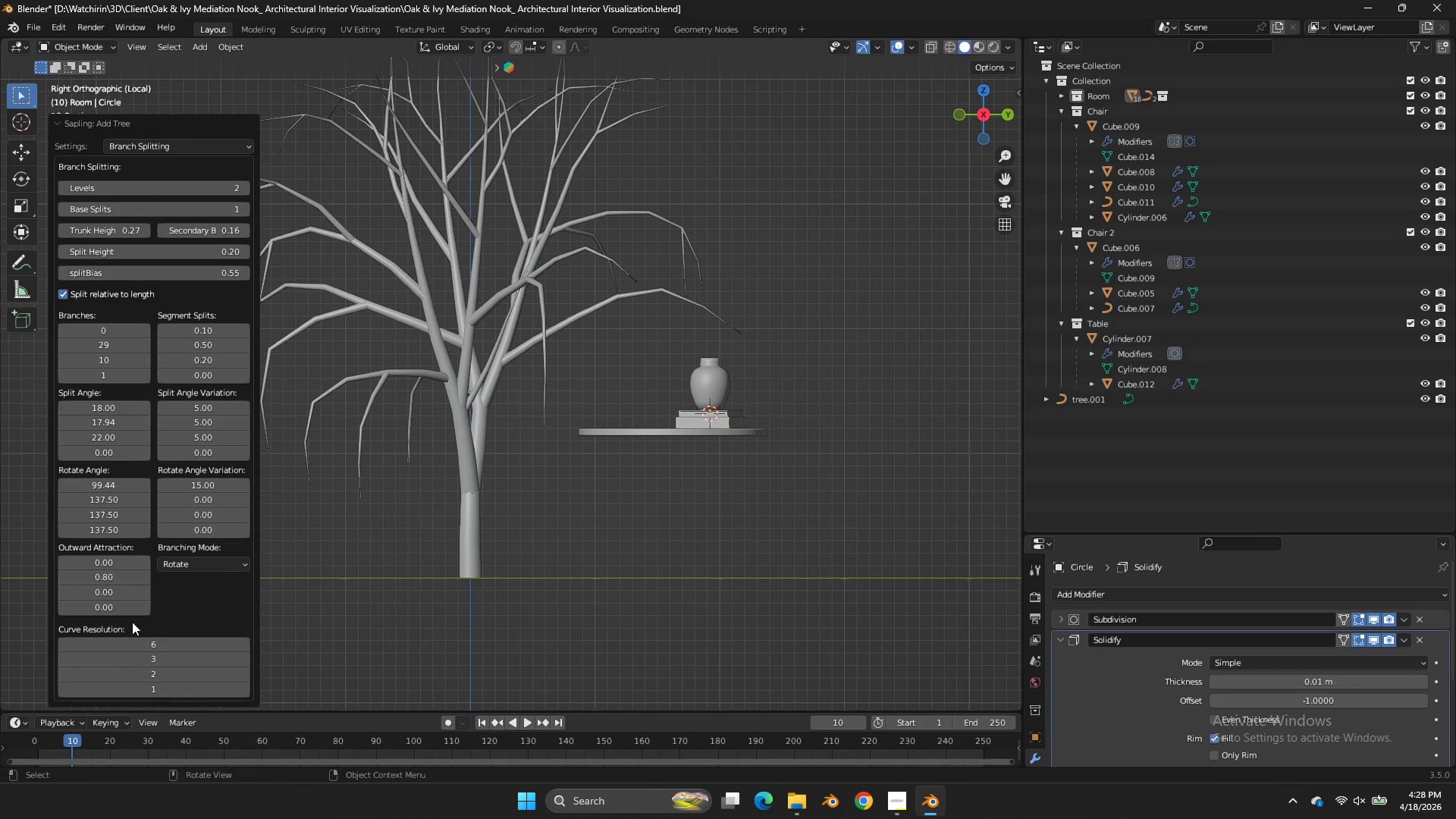 
double_click([66, 639])
 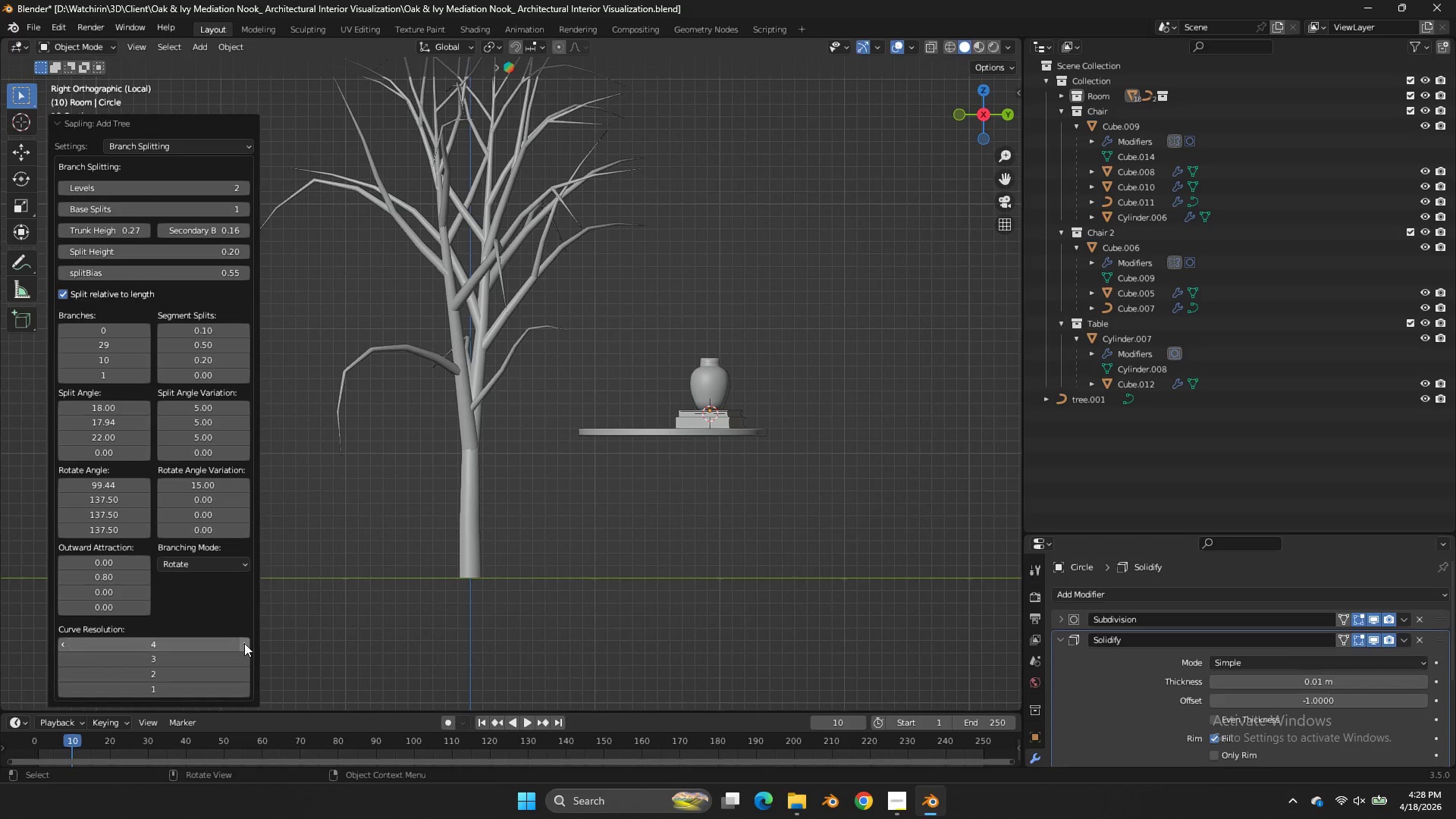 
double_click([246, 643])
 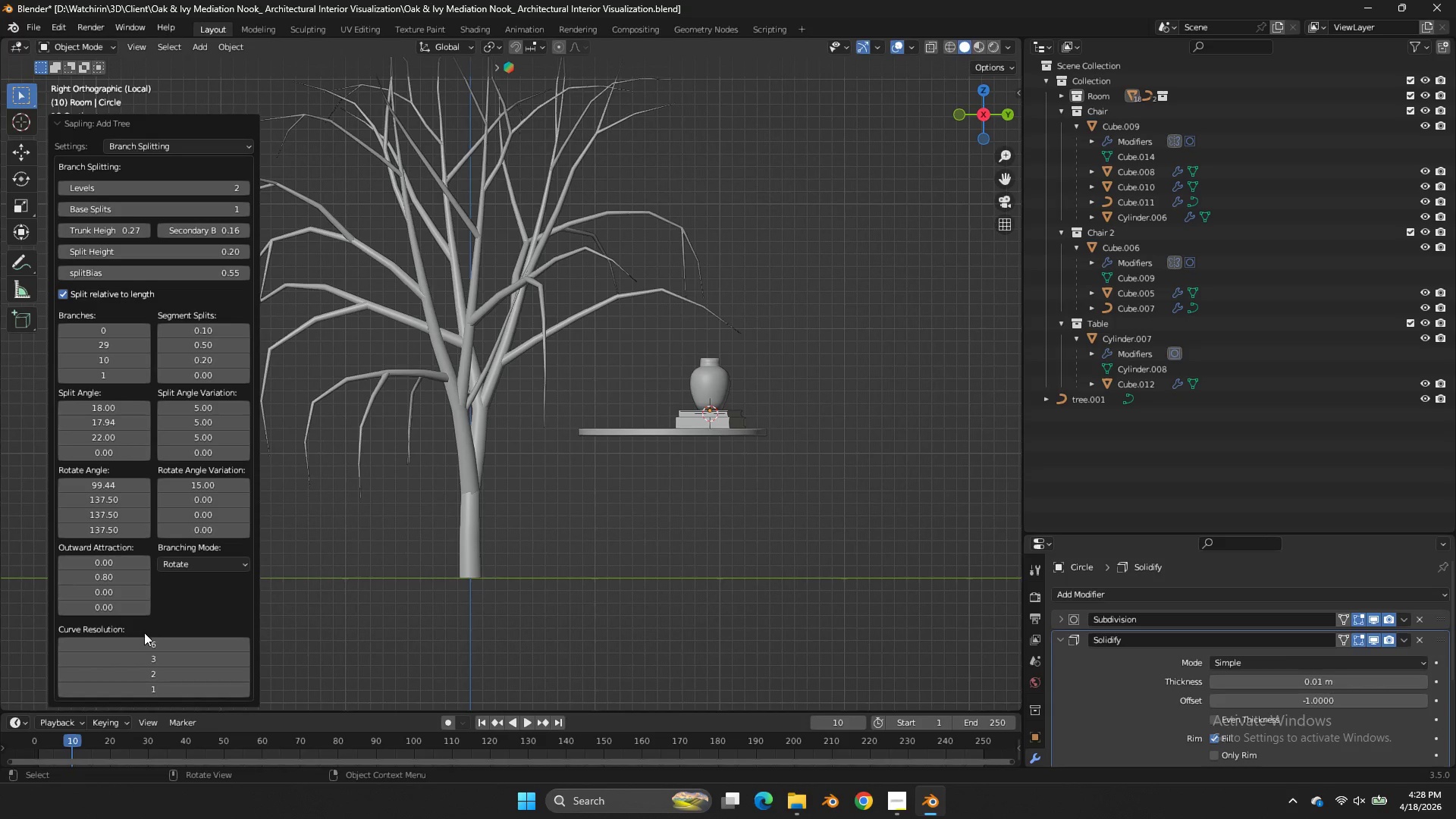 
wait(5.38)
 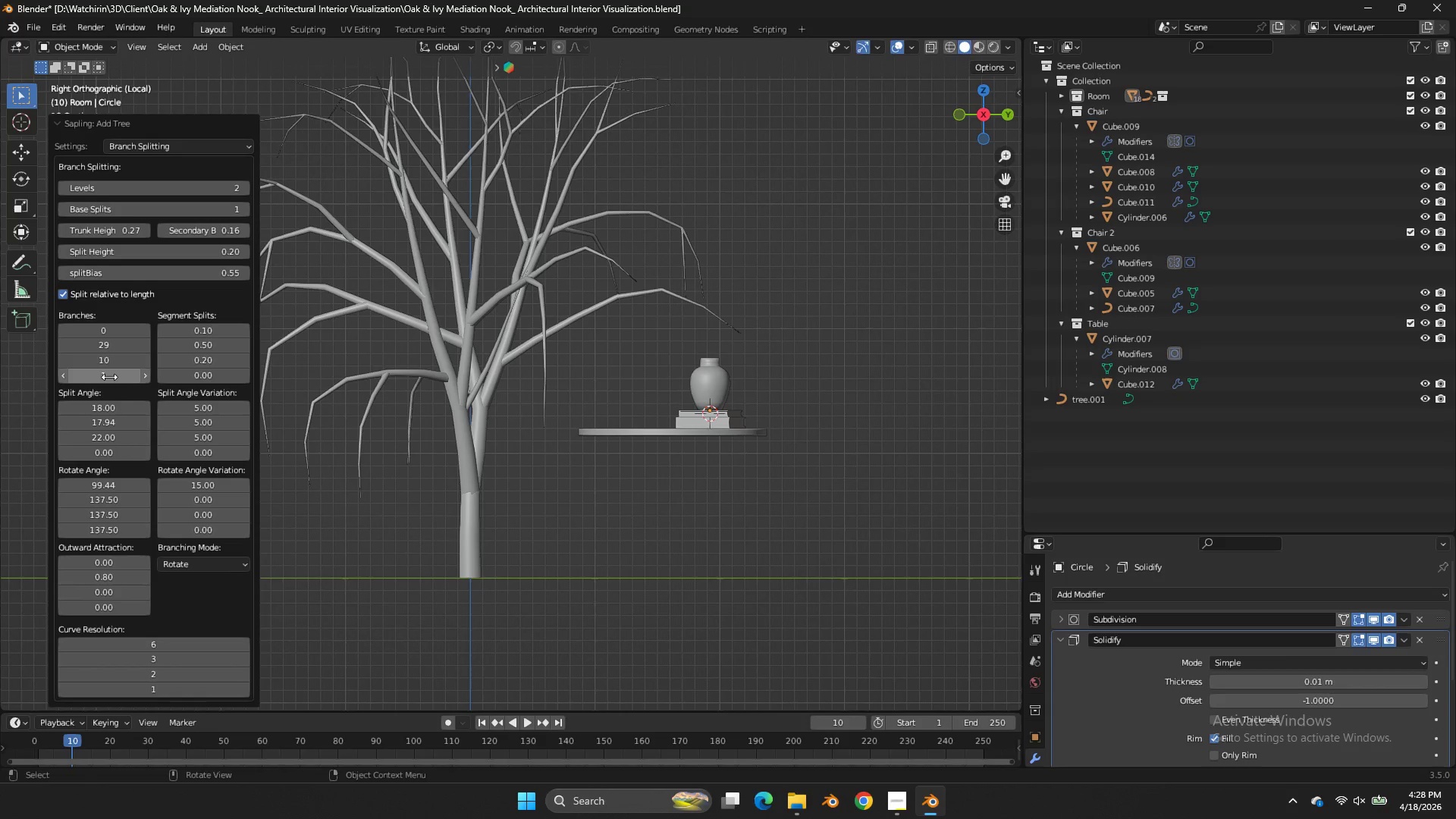 
double_click([62, 661])
 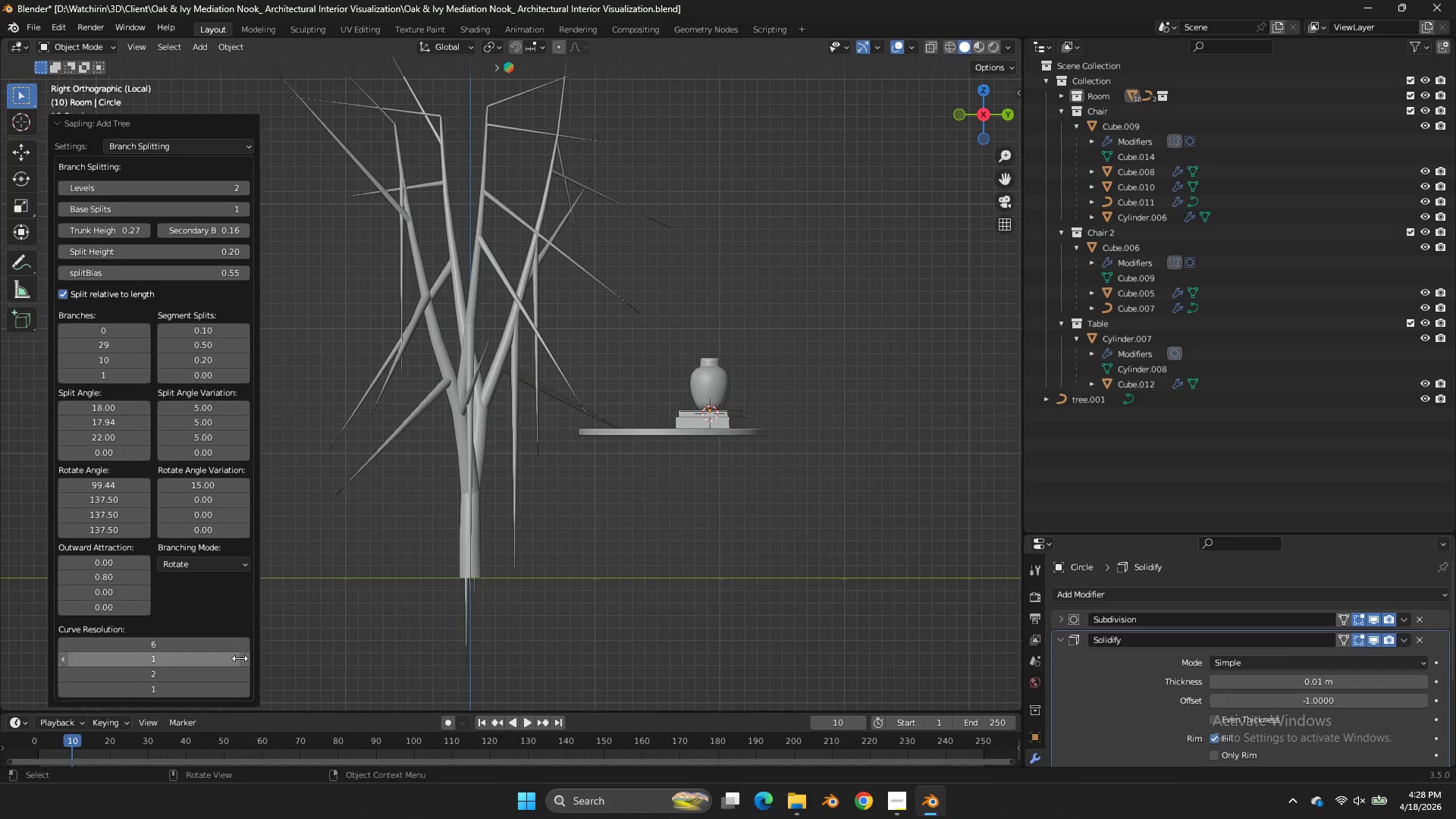 
double_click([240, 658])
 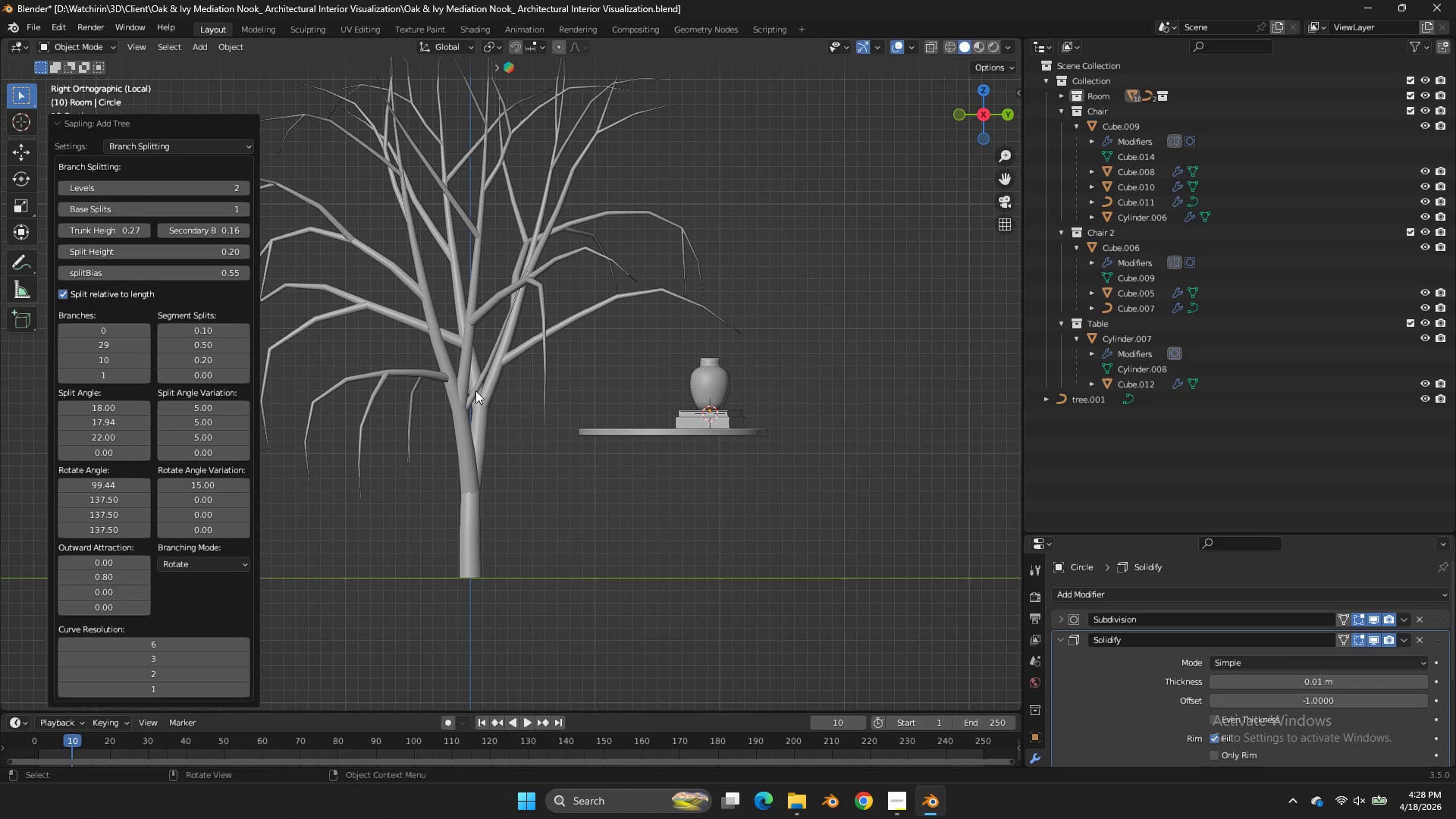 
left_click([472, 416])
 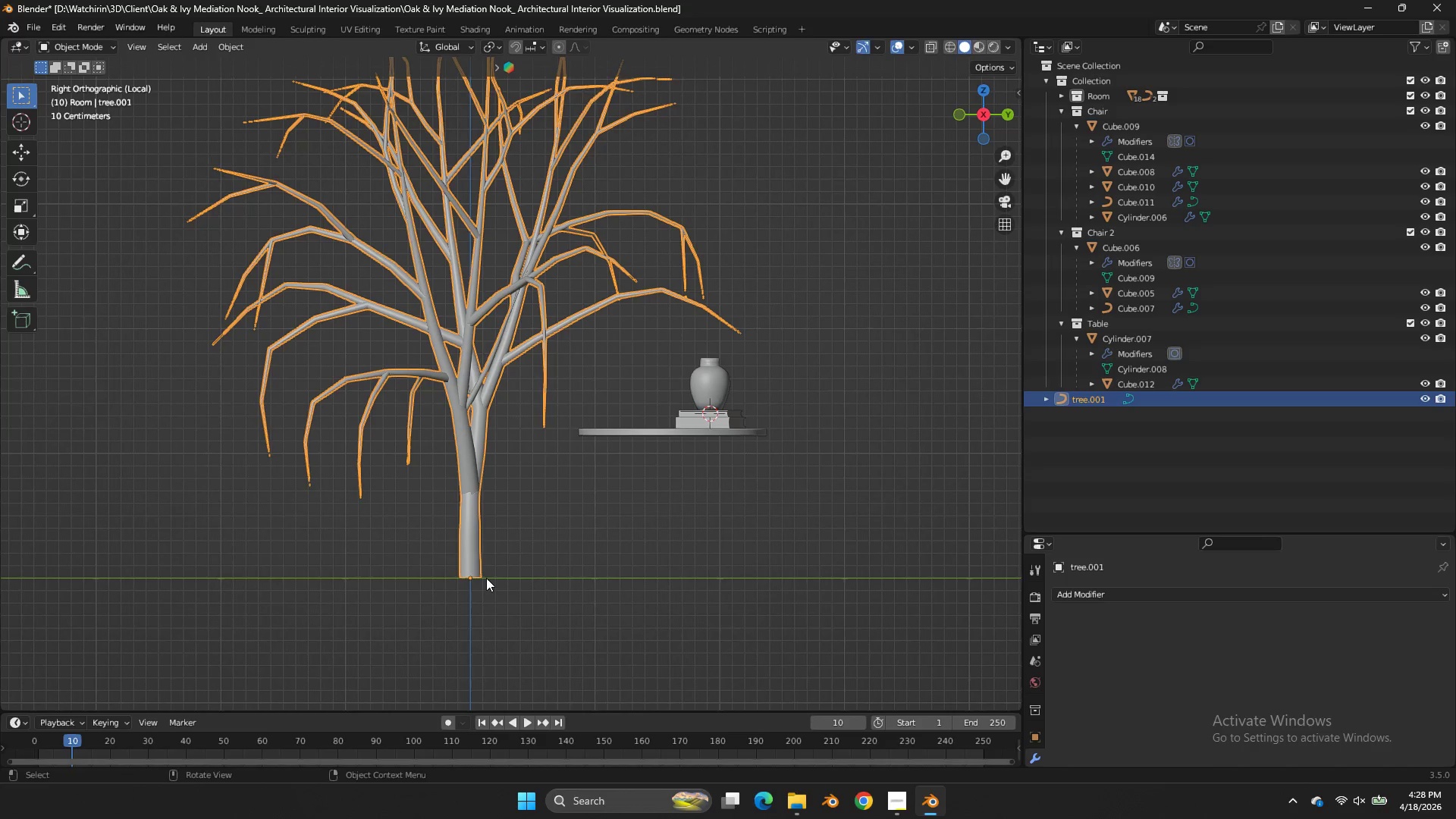 
key(Tab)
 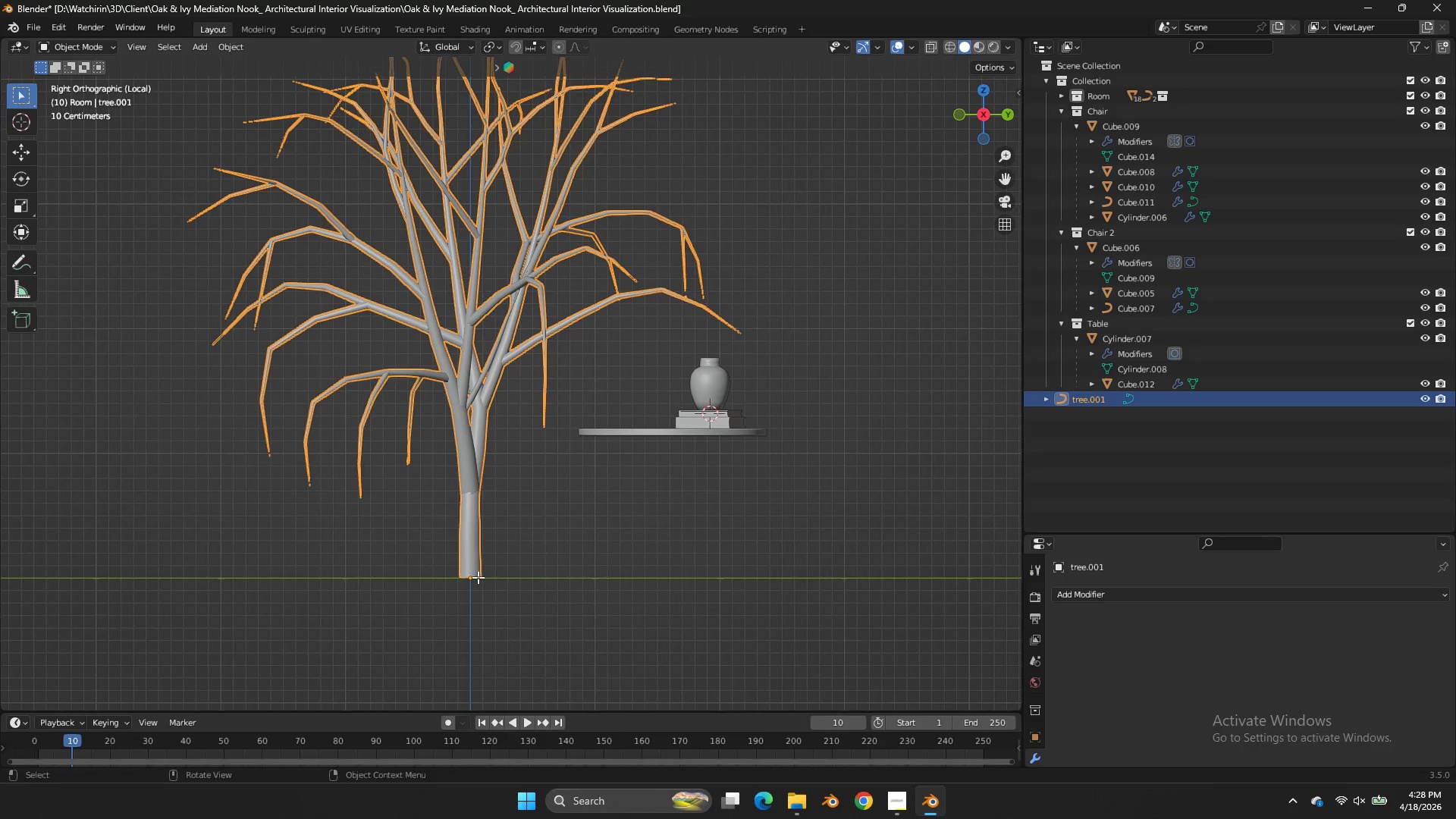 
left_click([478, 577])
 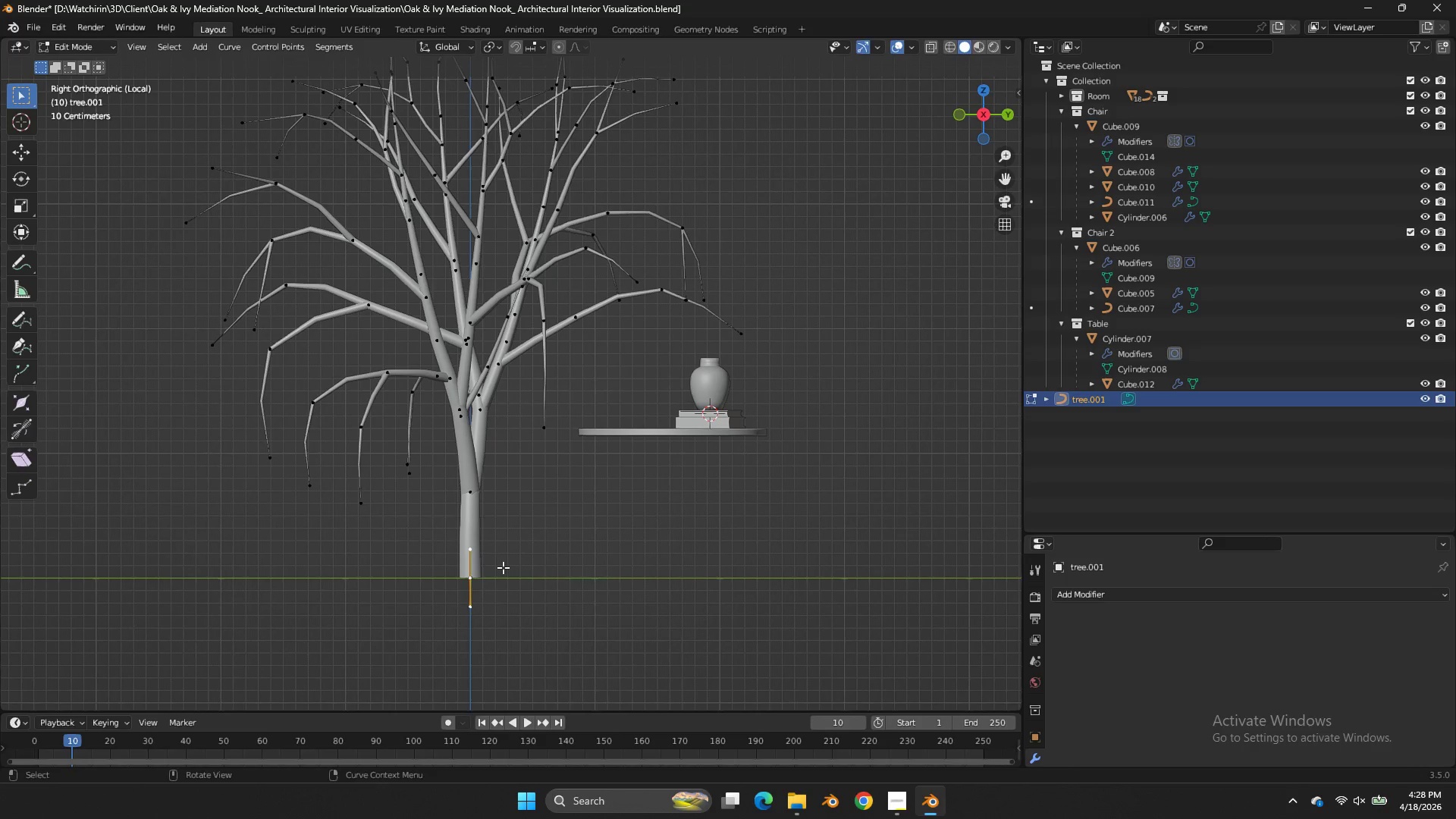 
key(X)
 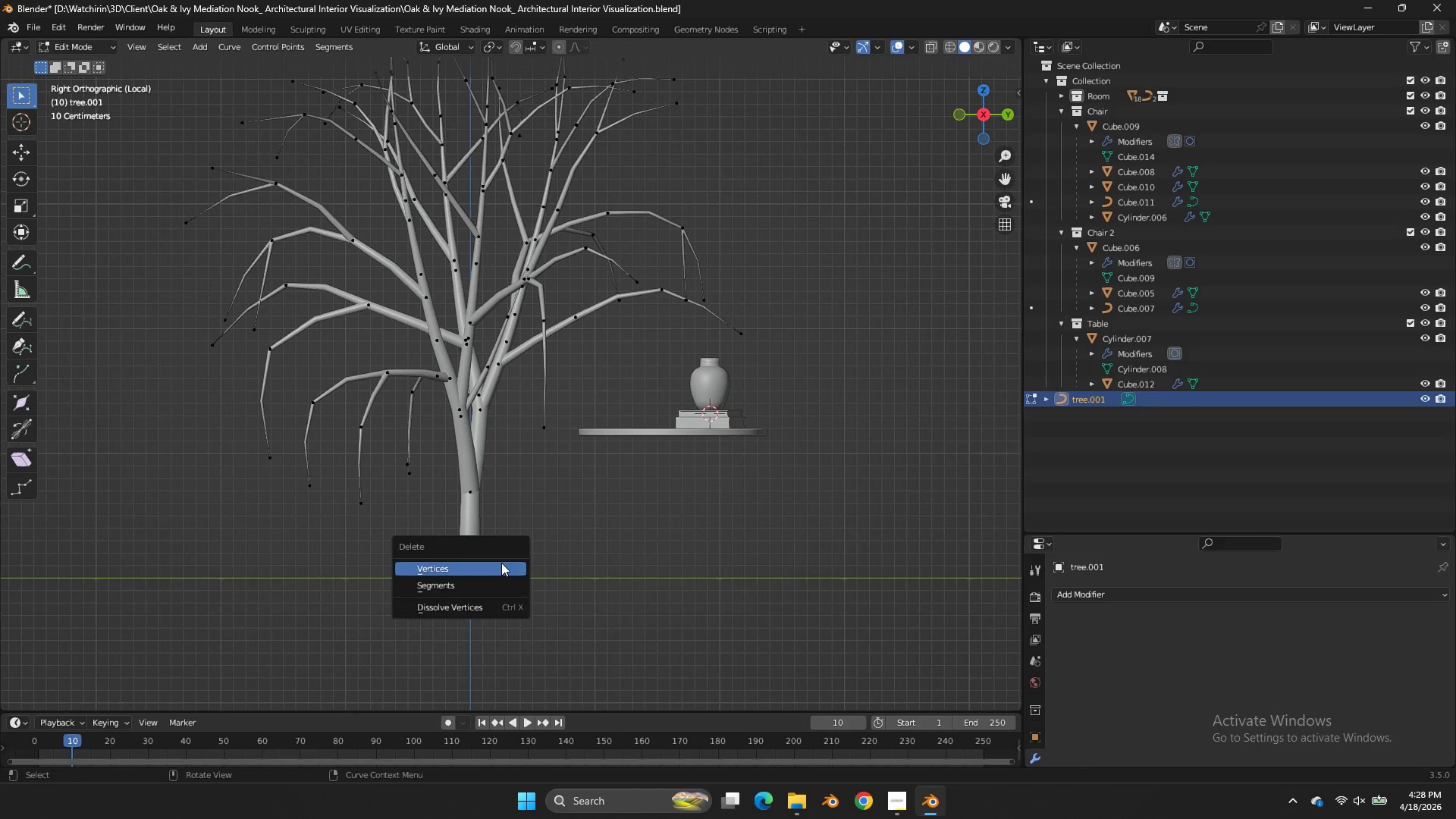 
left_click([501, 563])
 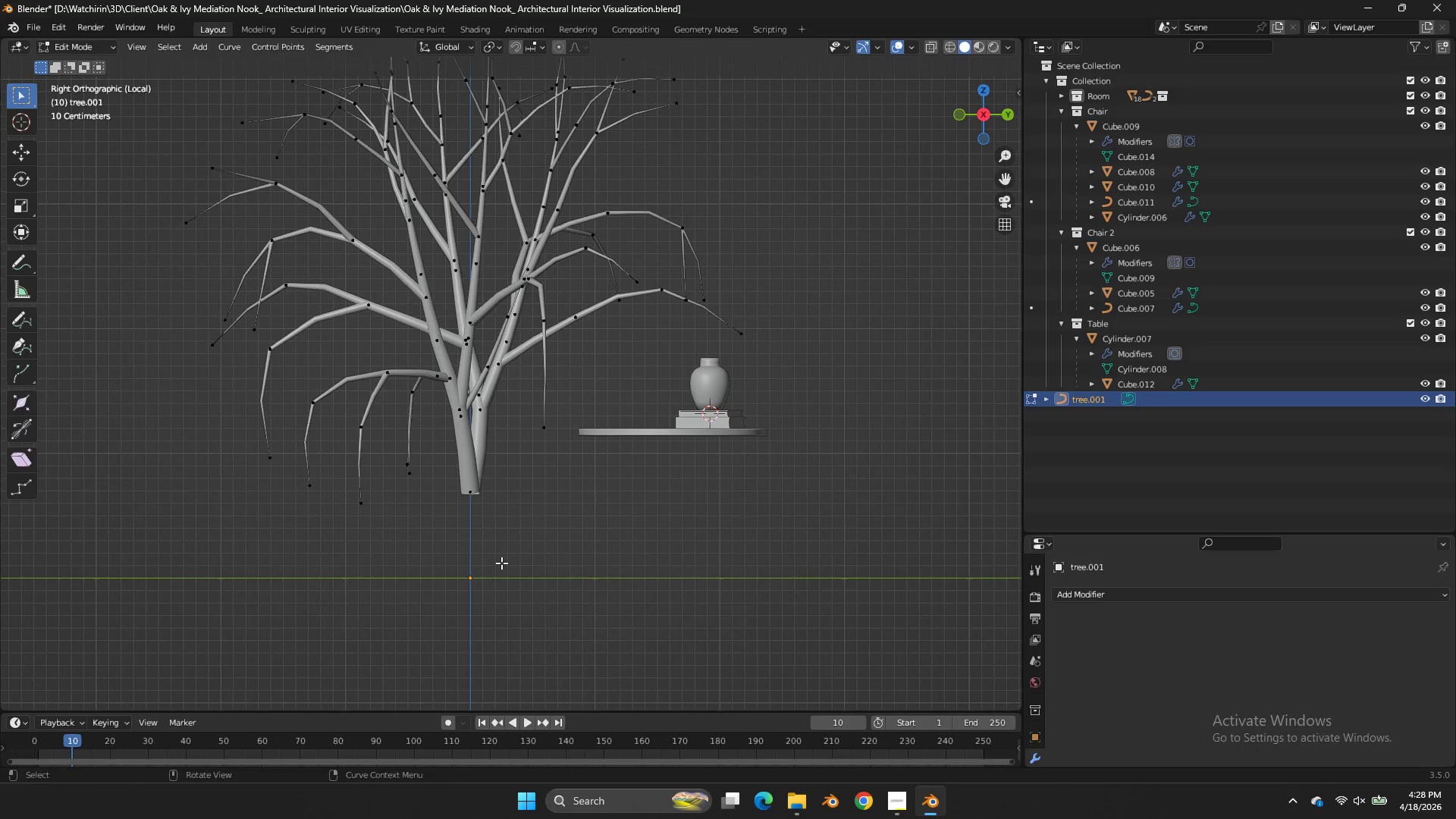 
key(Tab)
 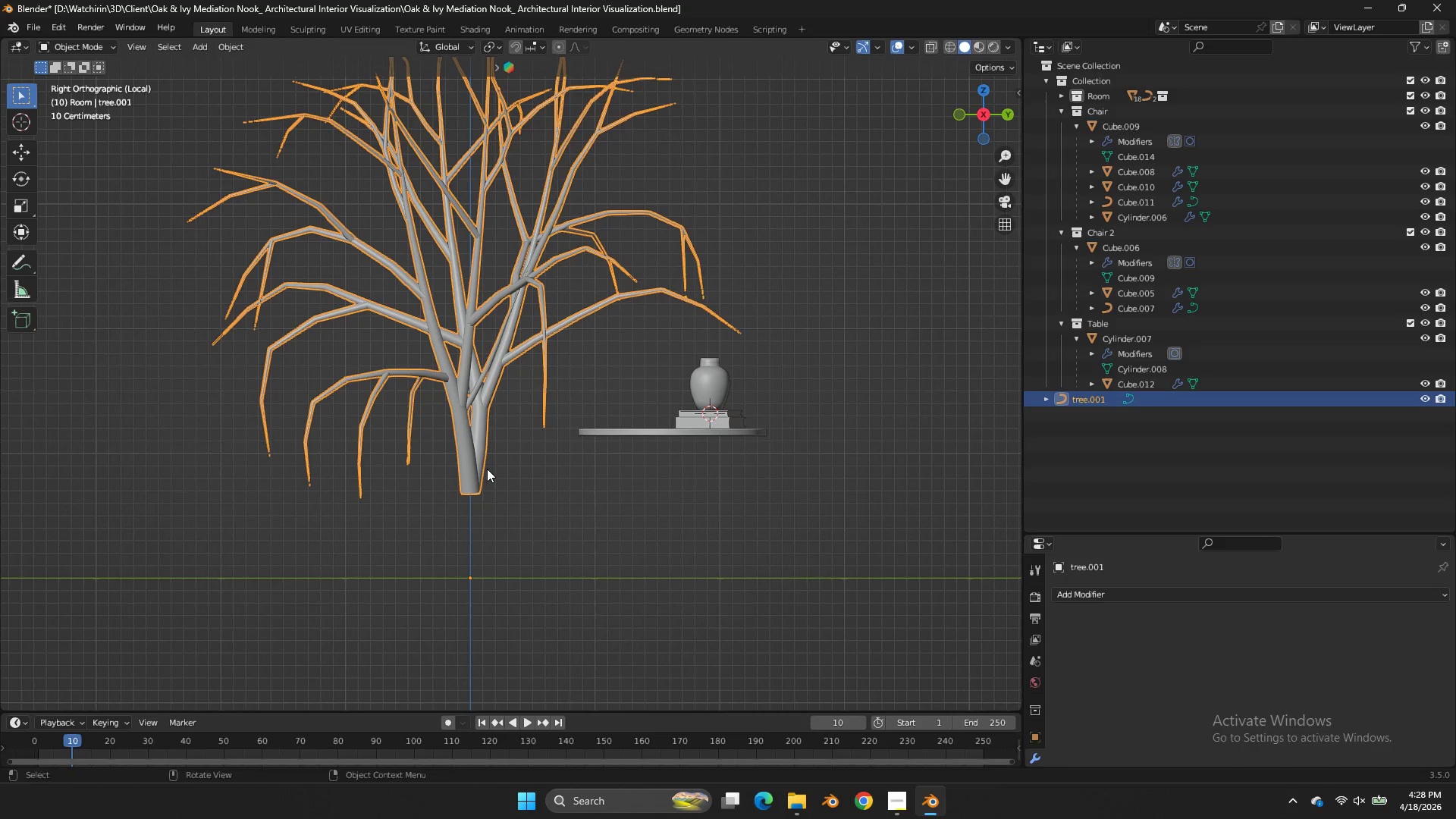 
key(G)
 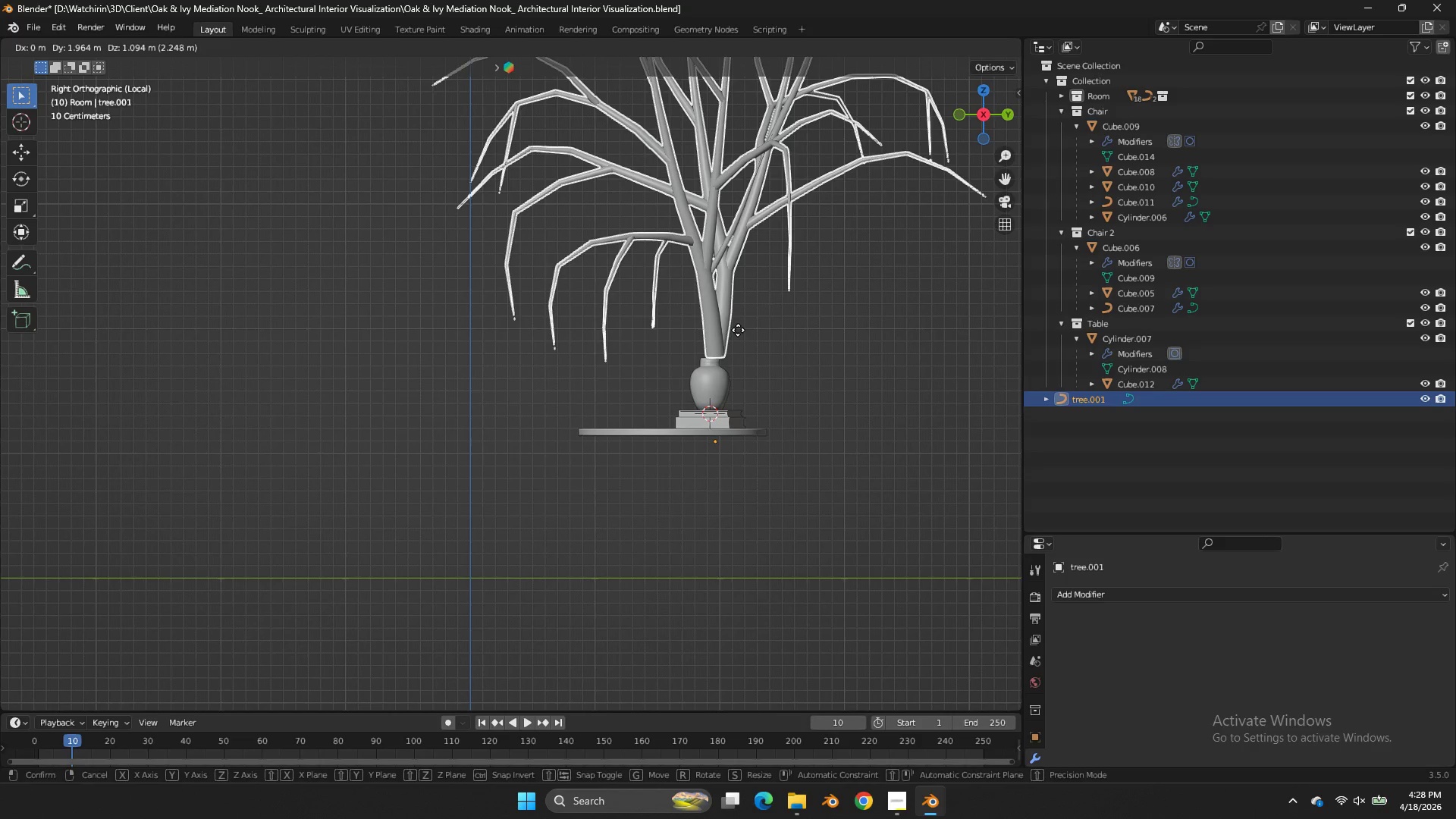 
left_click([732, 328])
 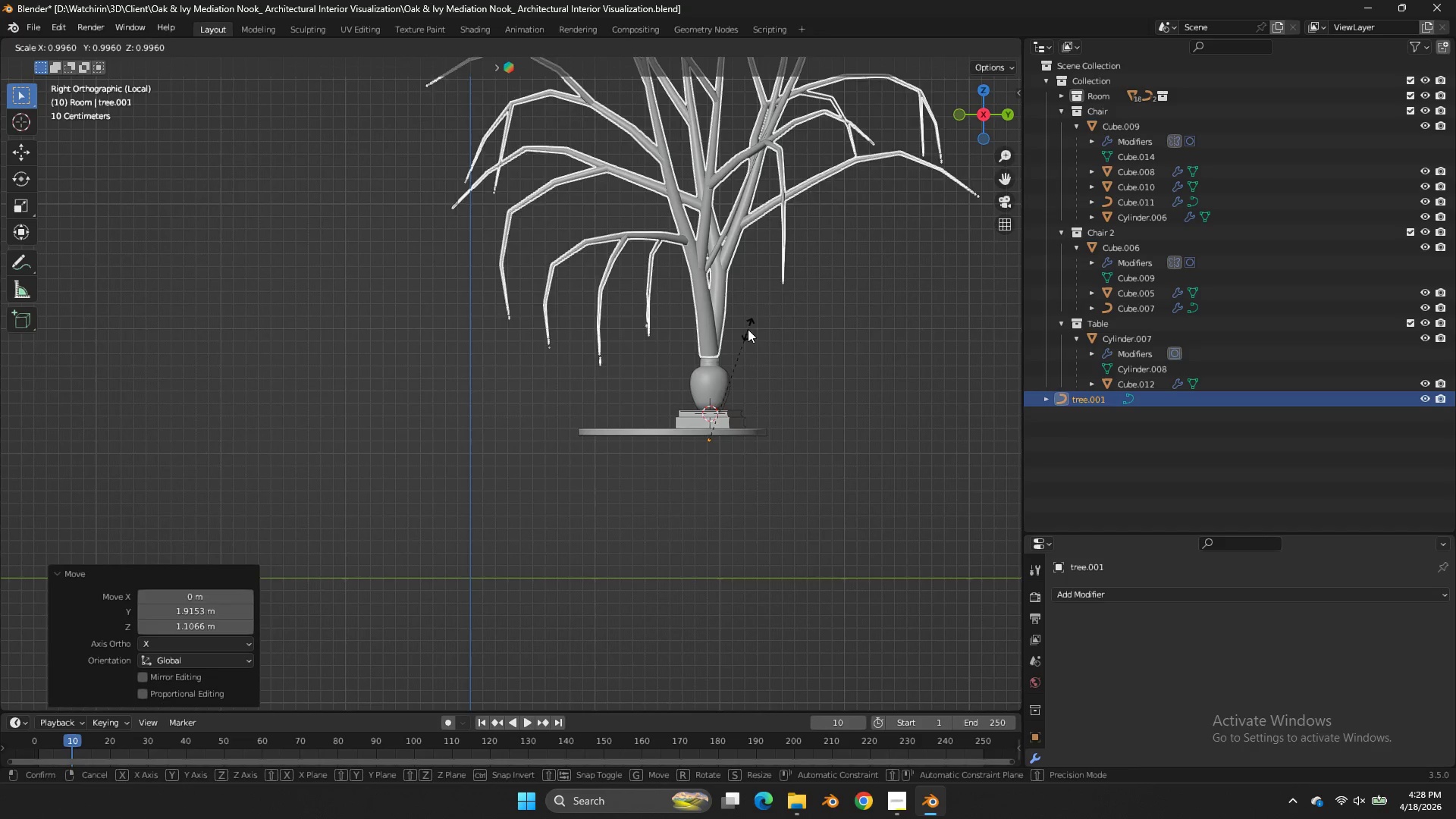 
key(S)
 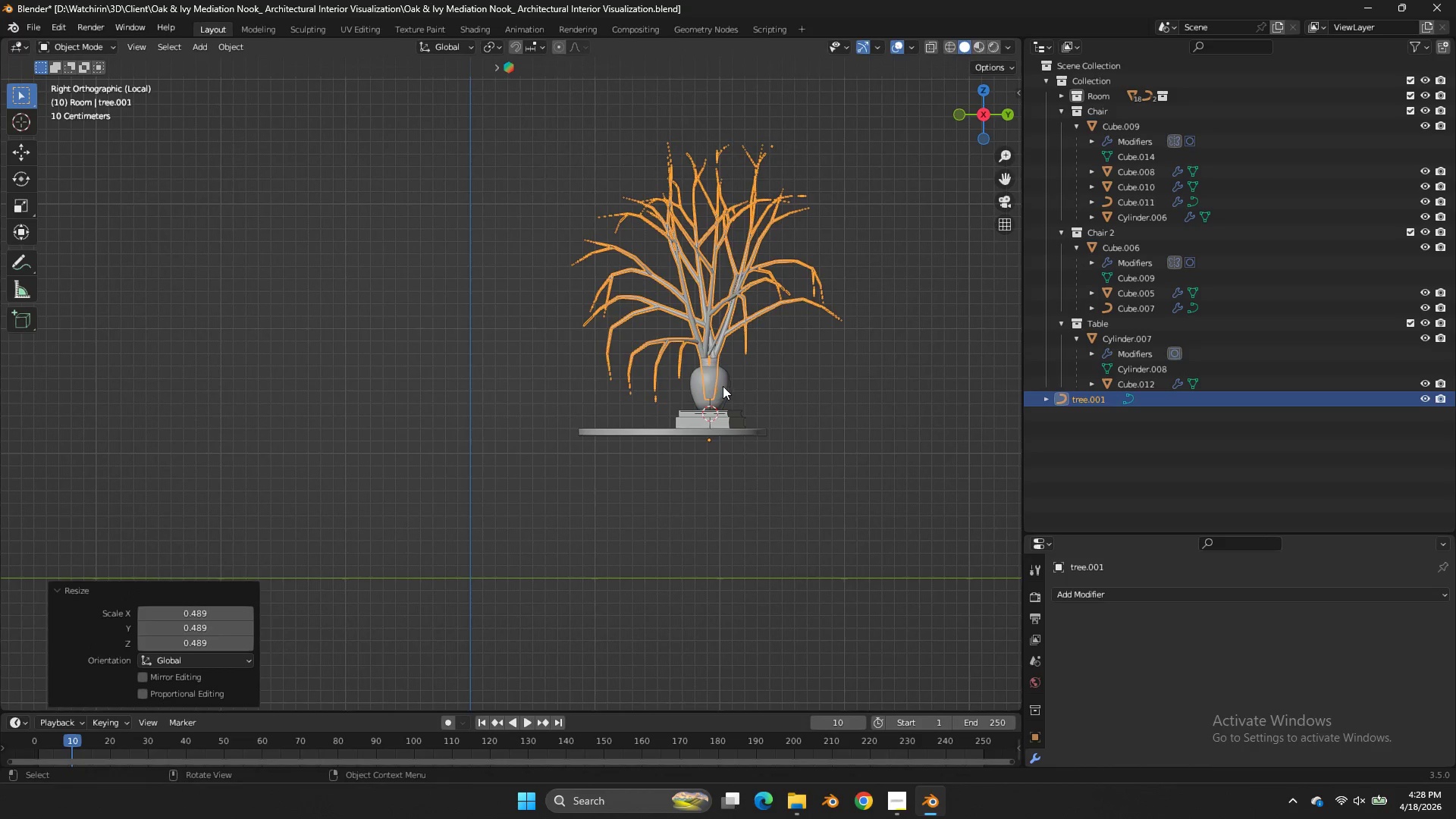 
scroll: coordinate [776, 369], scroll_direction: up, amount: 3.0
 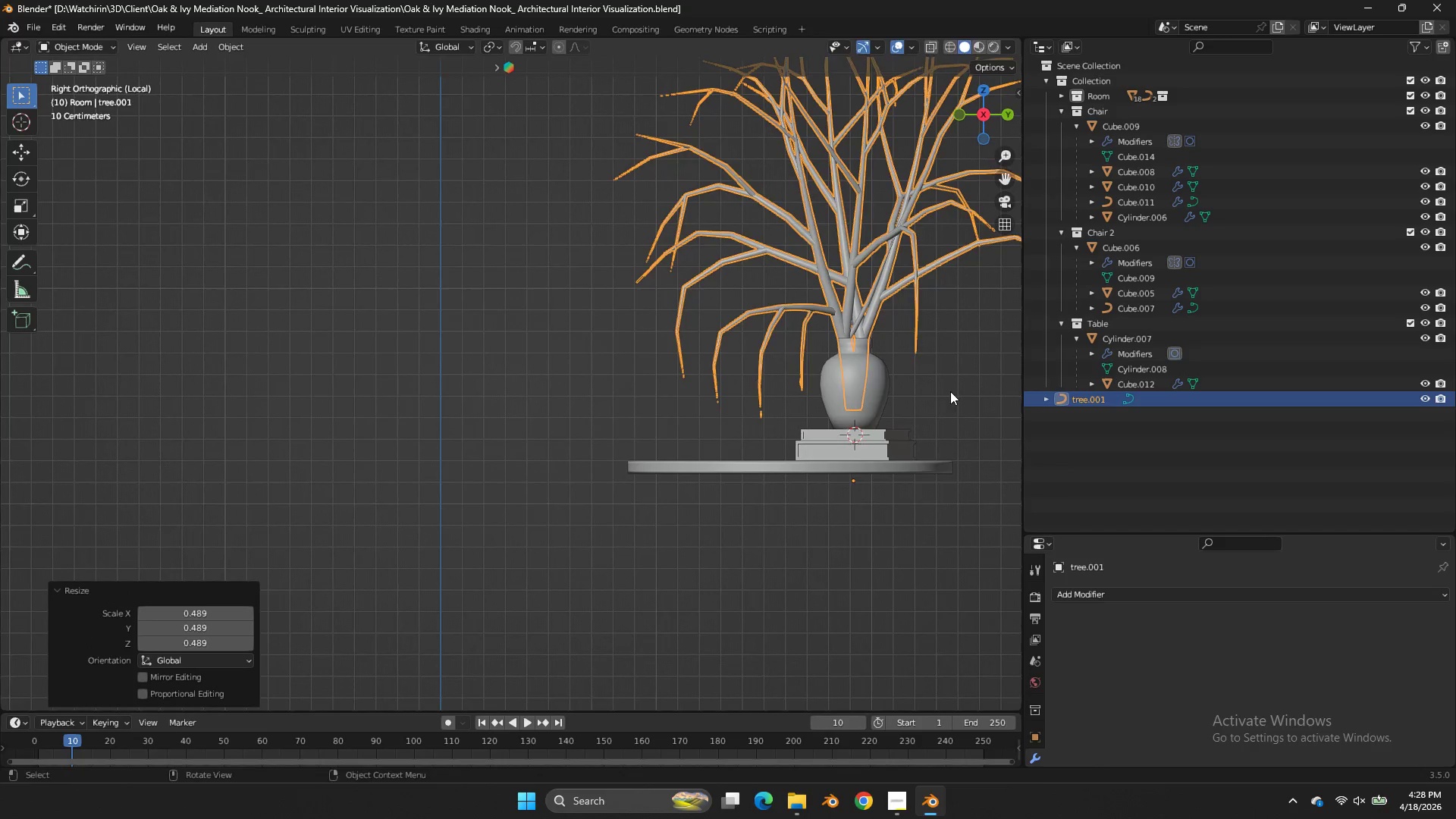 
type(gz)
 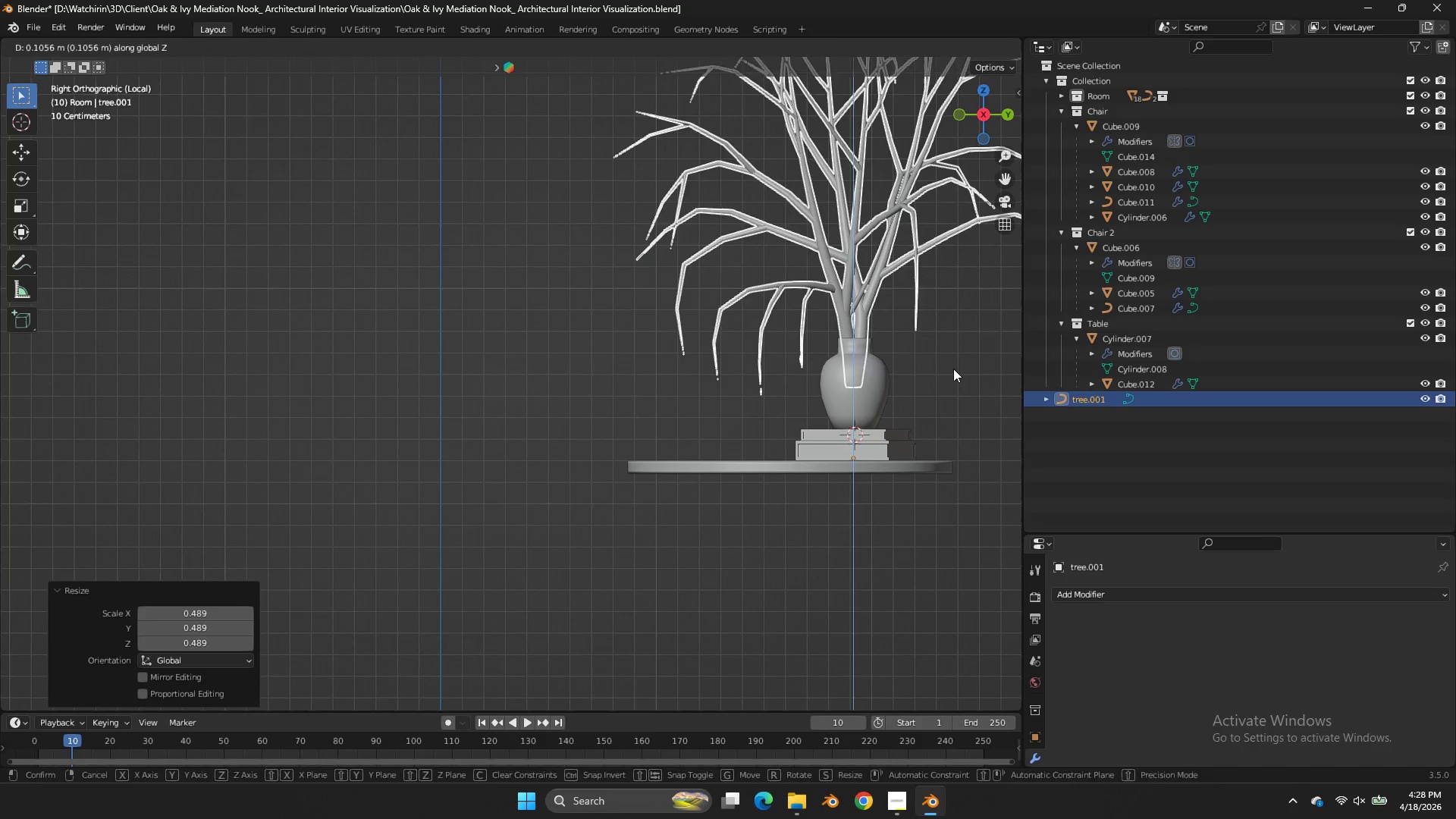 
left_click([953, 369])
 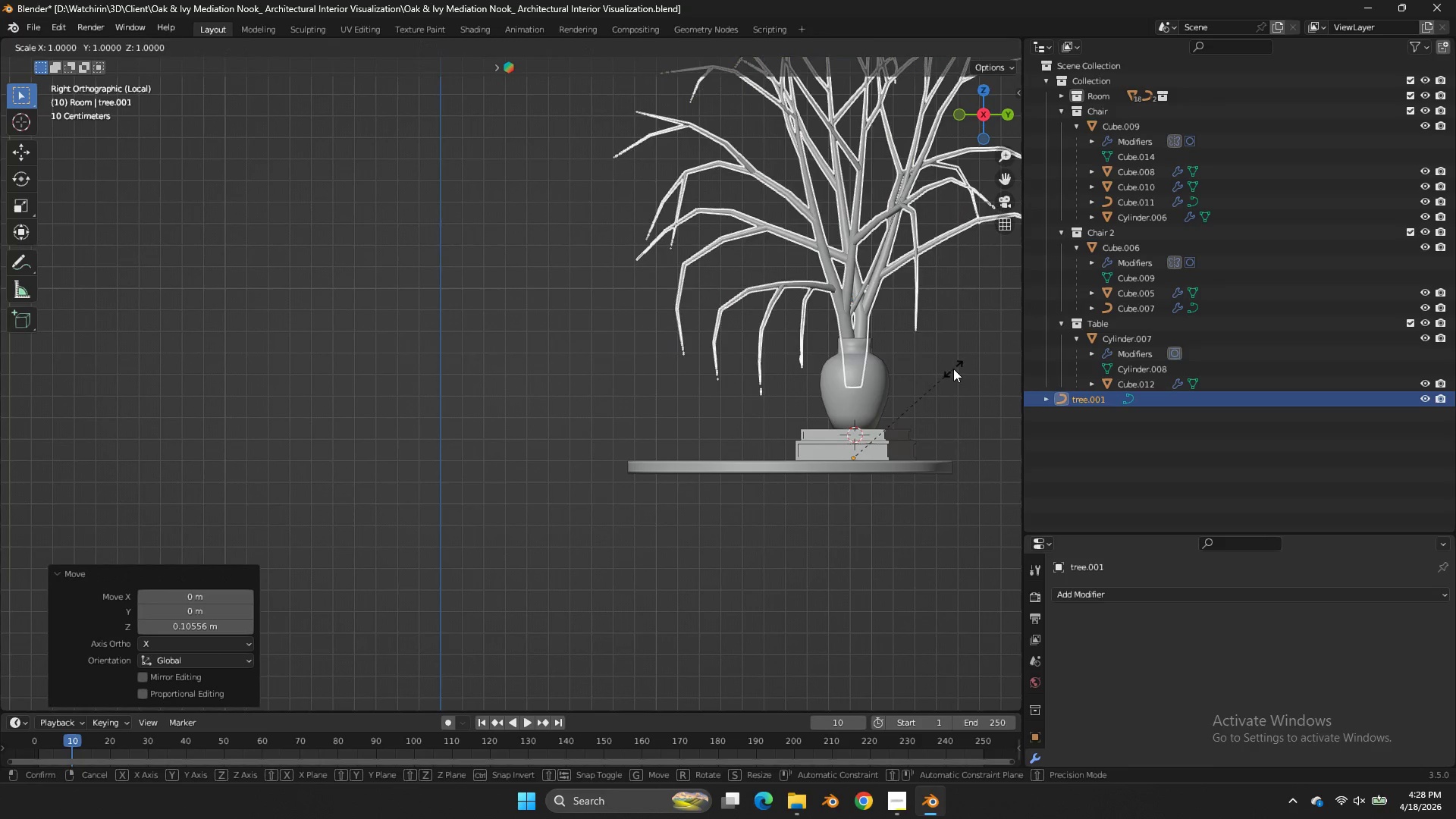 
key(S)
 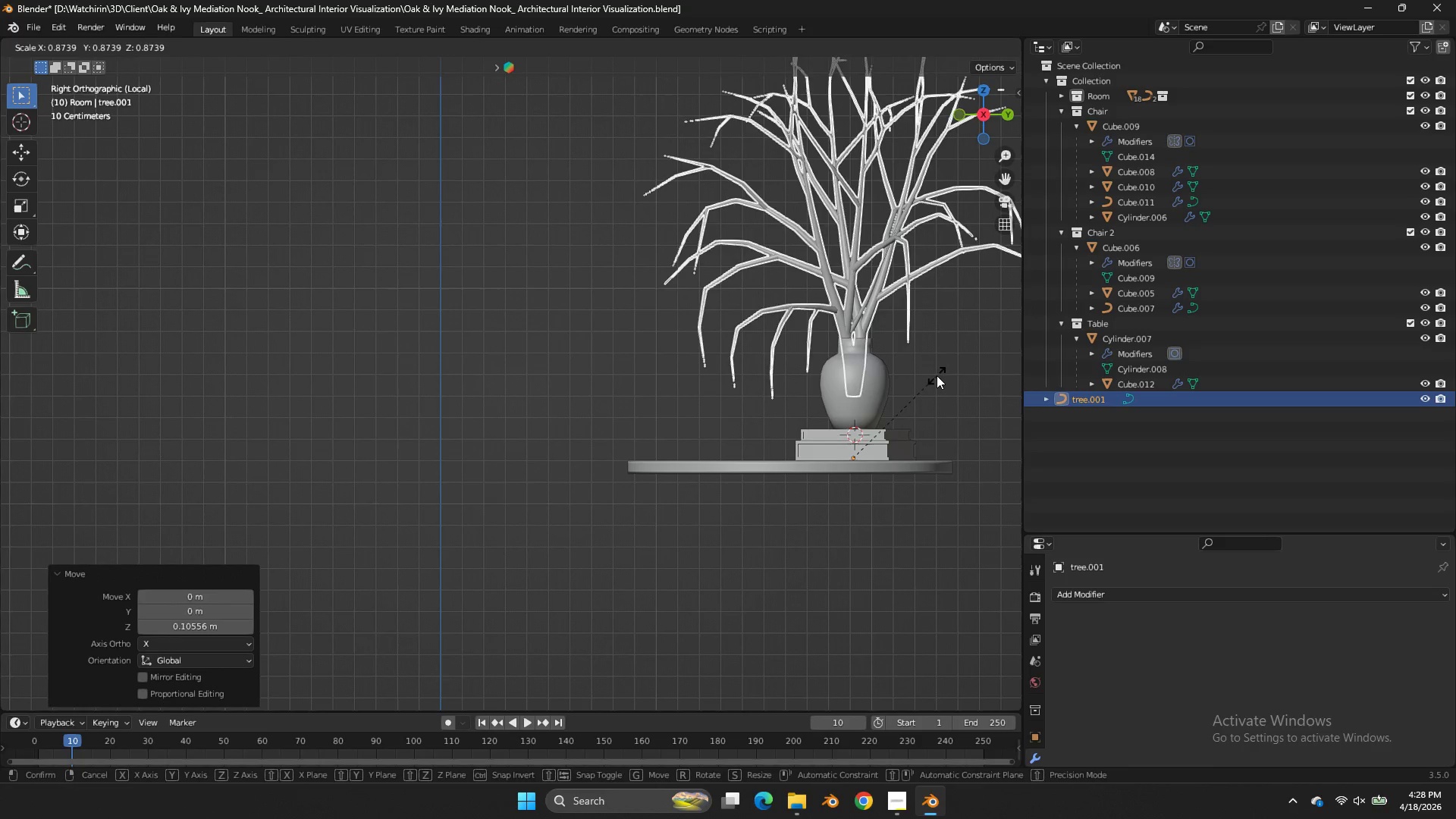 
left_click([937, 376])
 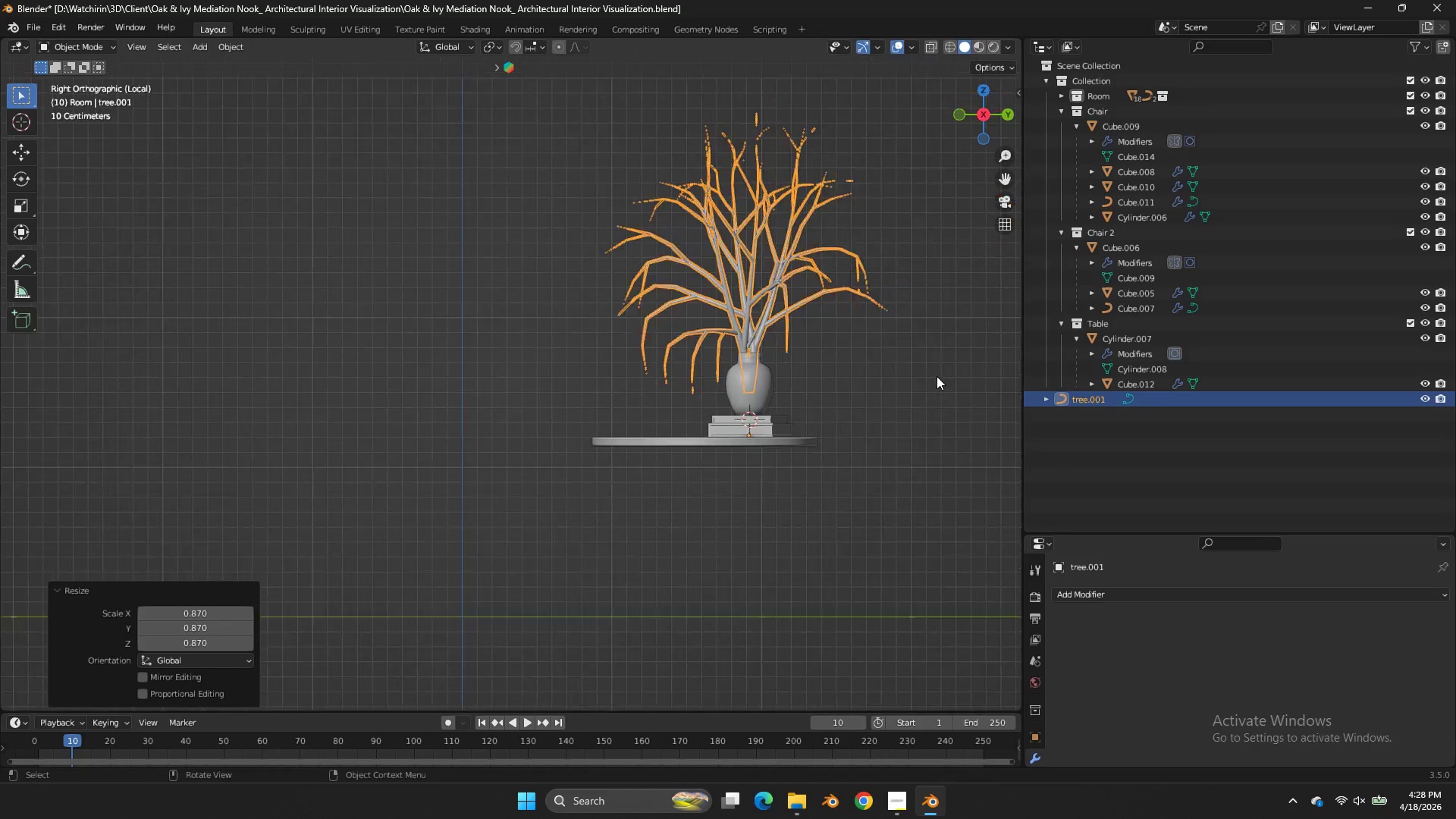 
key(S)
 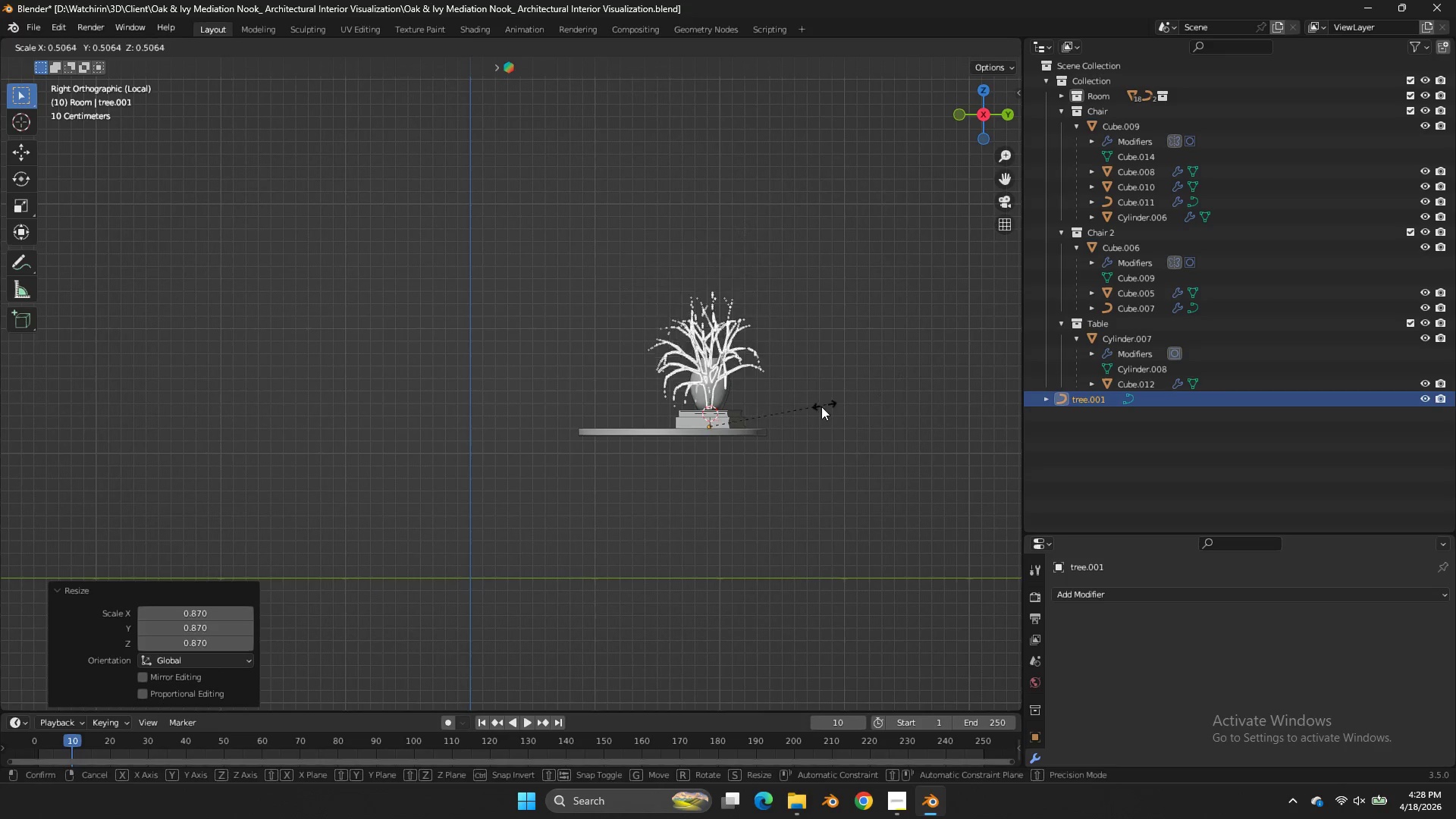 
scroll: coordinate [937, 376], scroll_direction: down, amount: 3.0
 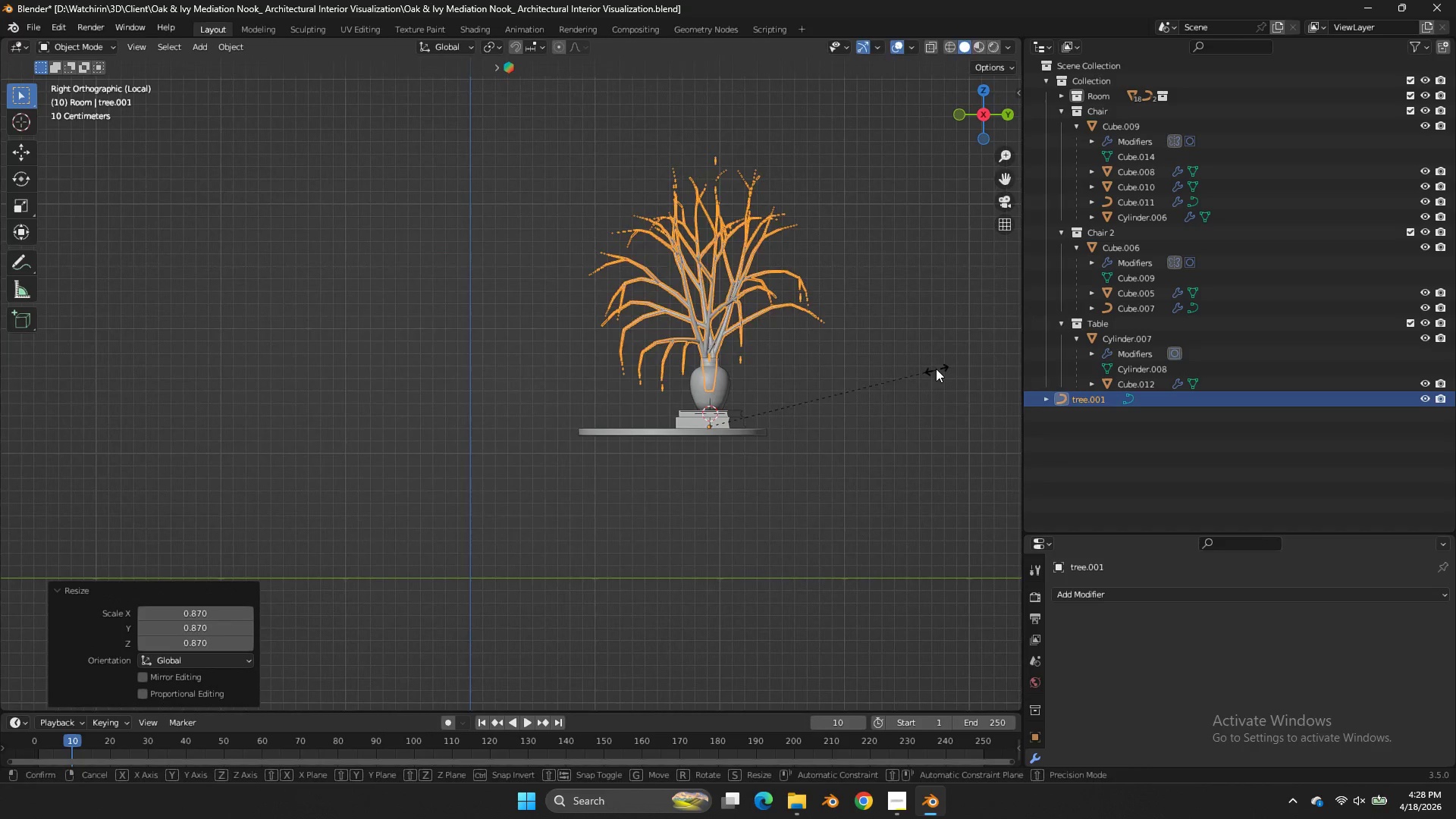 
left_click([821, 407])
 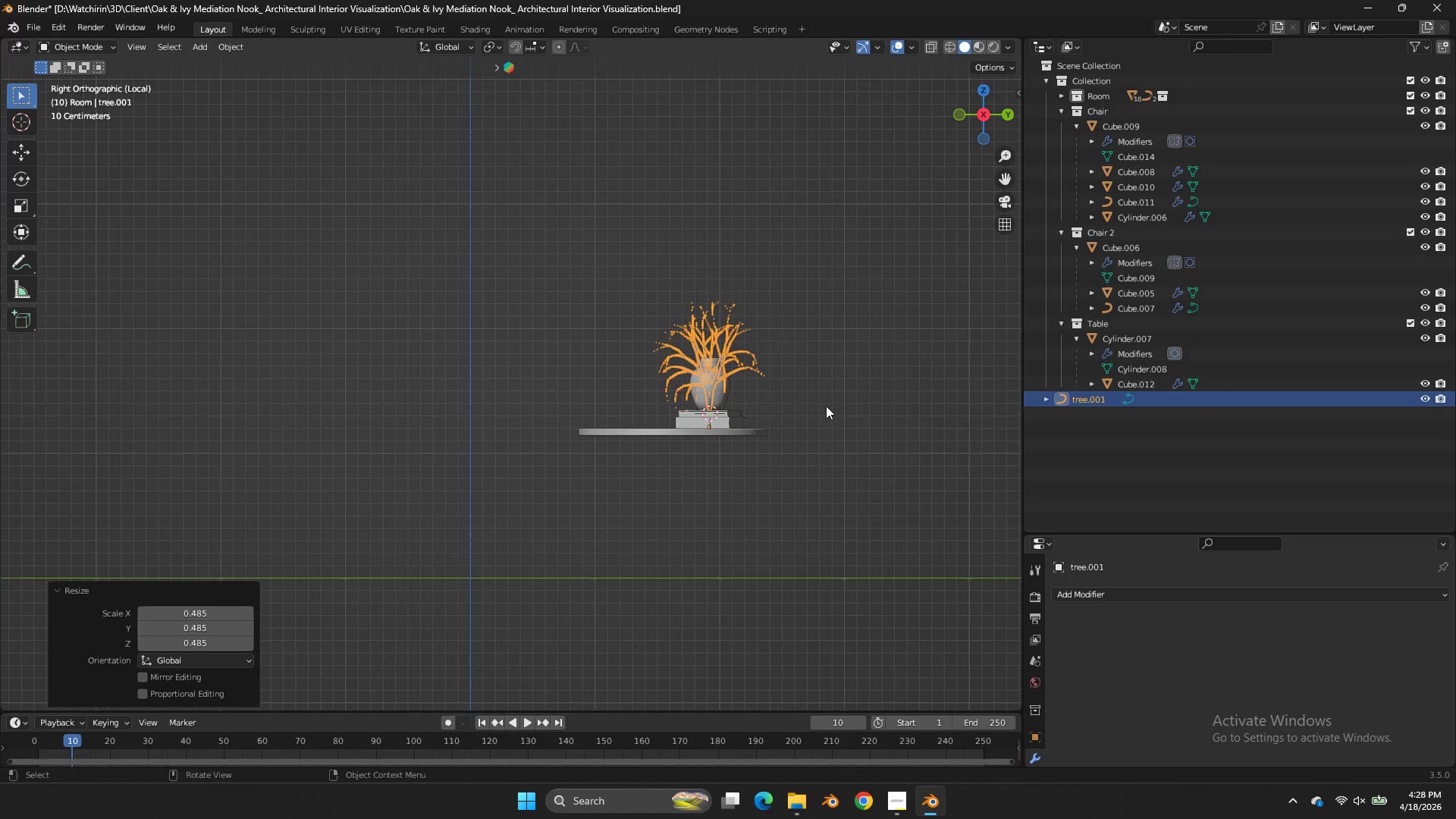 
type(gz)
 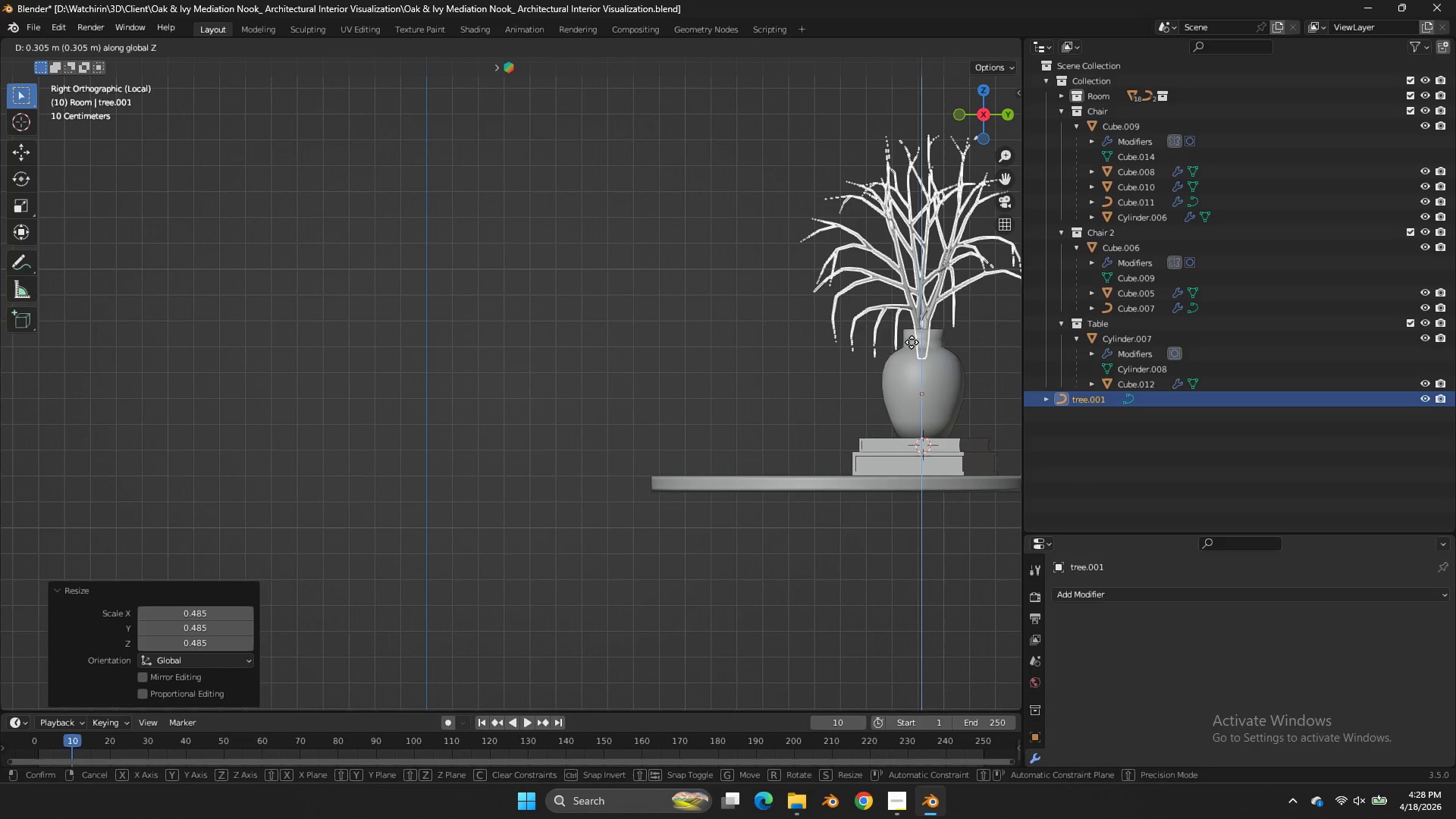 
scroll: coordinate [827, 406], scroll_direction: up, amount: 4.0
 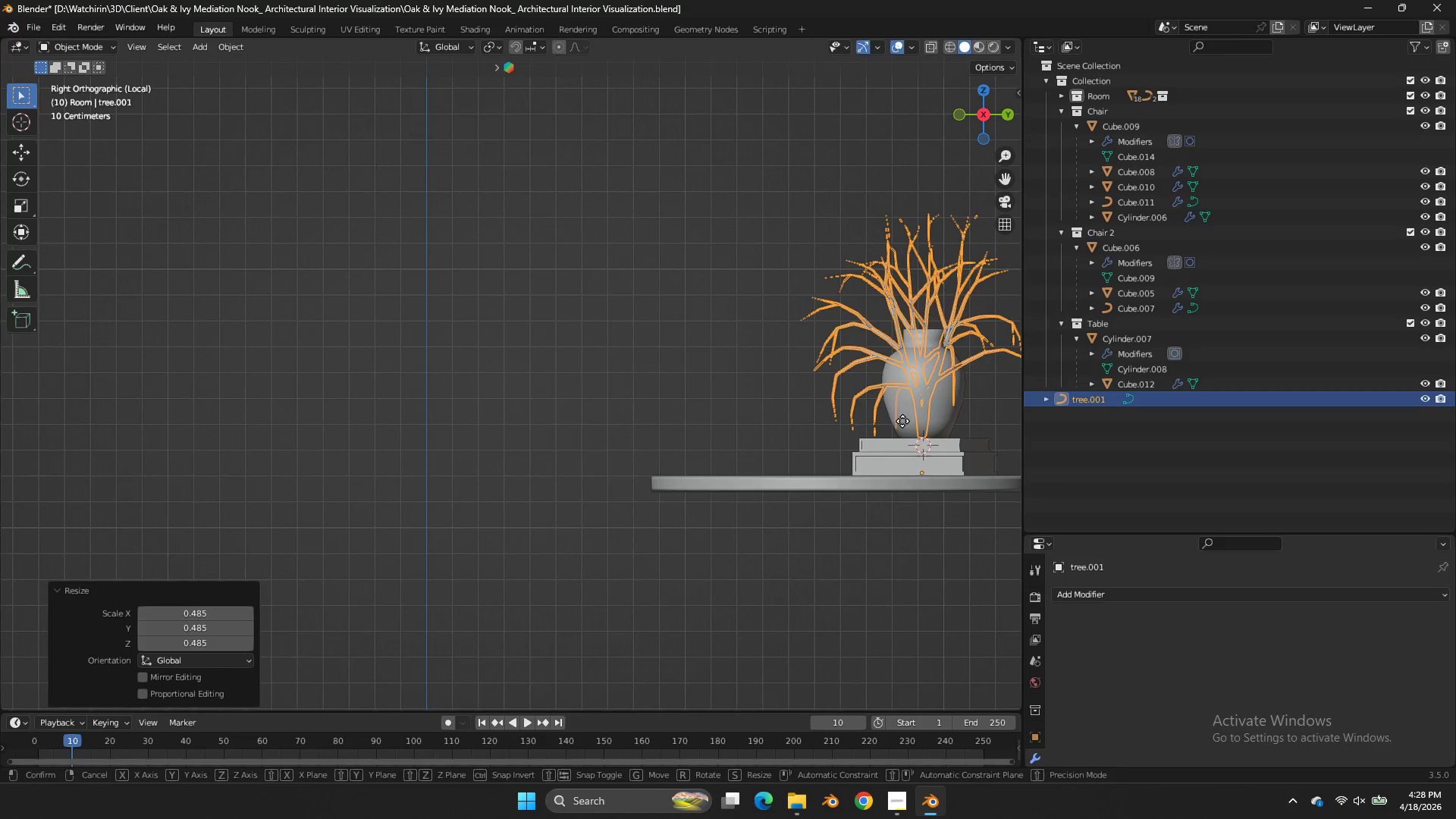 
left_click([912, 341])
 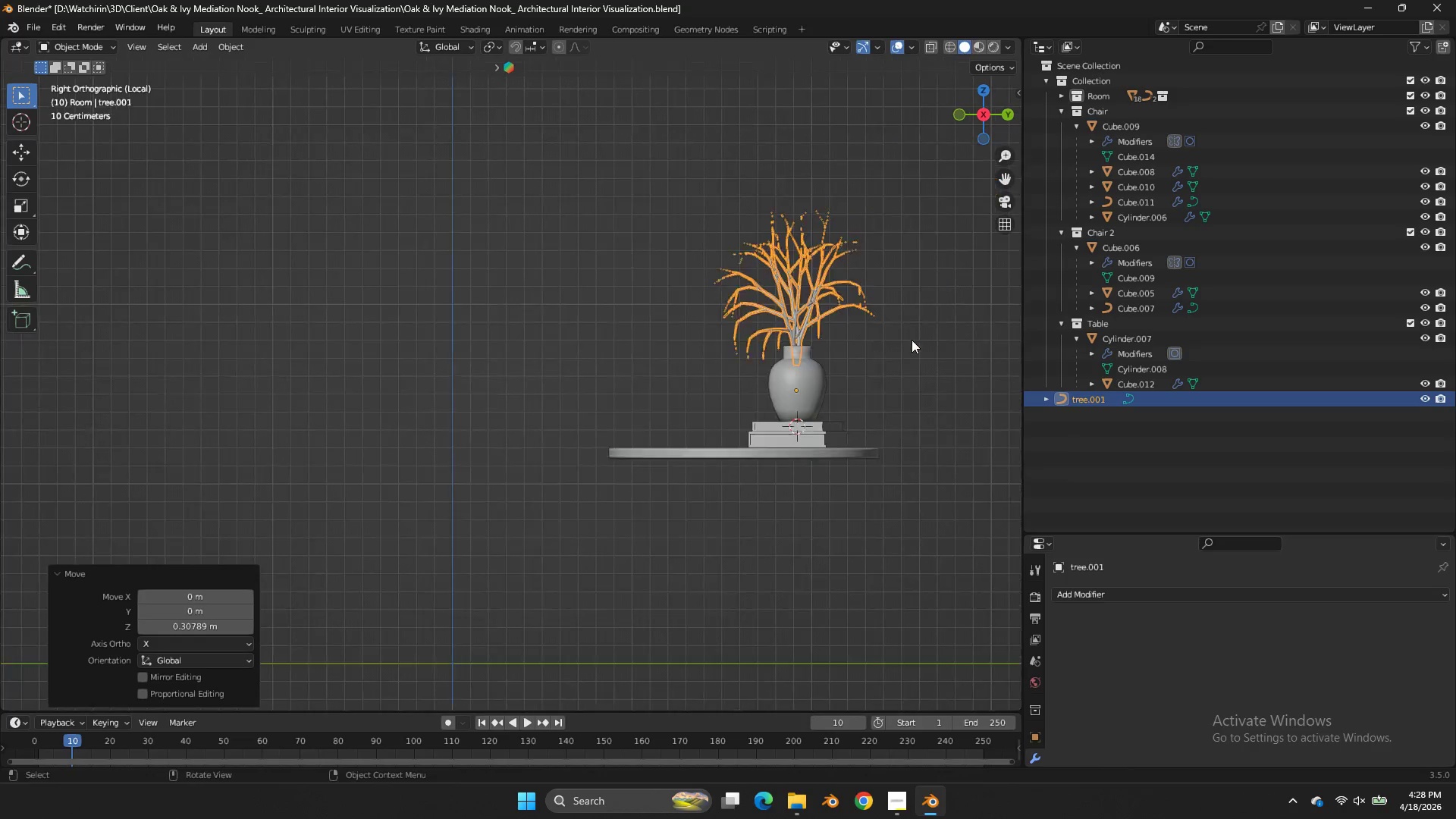 
key(Tab)
 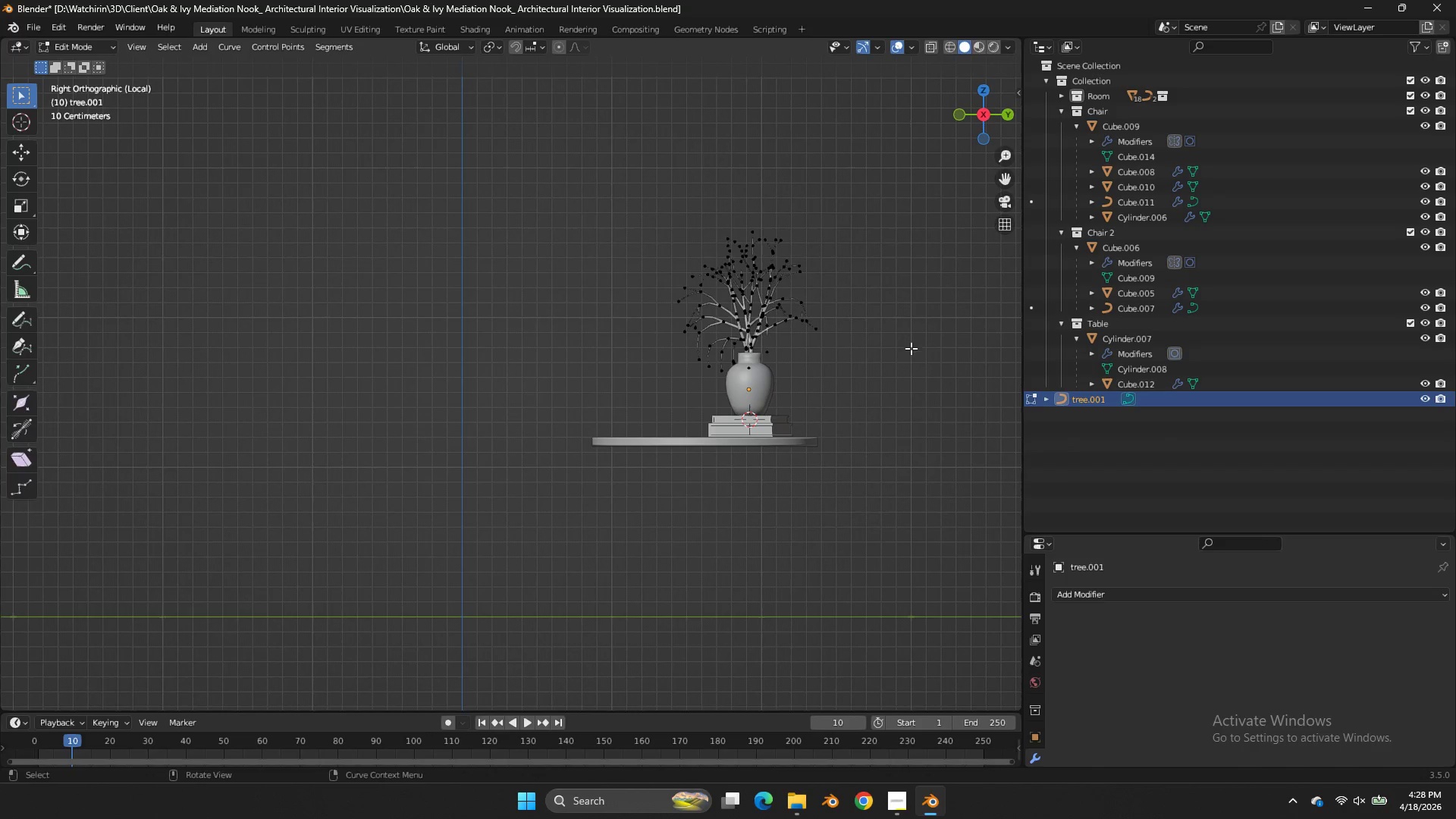 
key(Tab)
 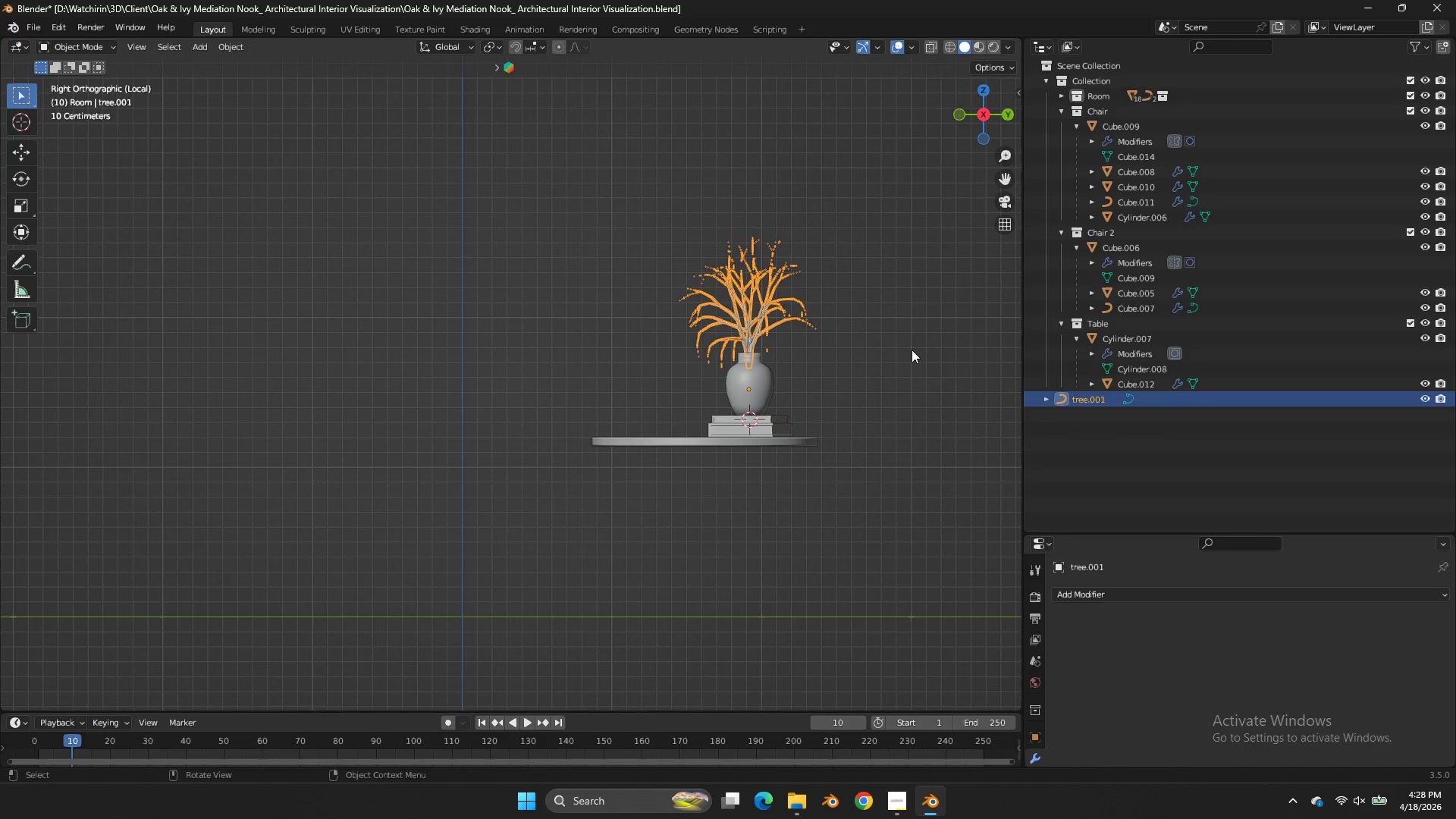 
scroll: coordinate [912, 340], scroll_direction: down, amount: 3.0
 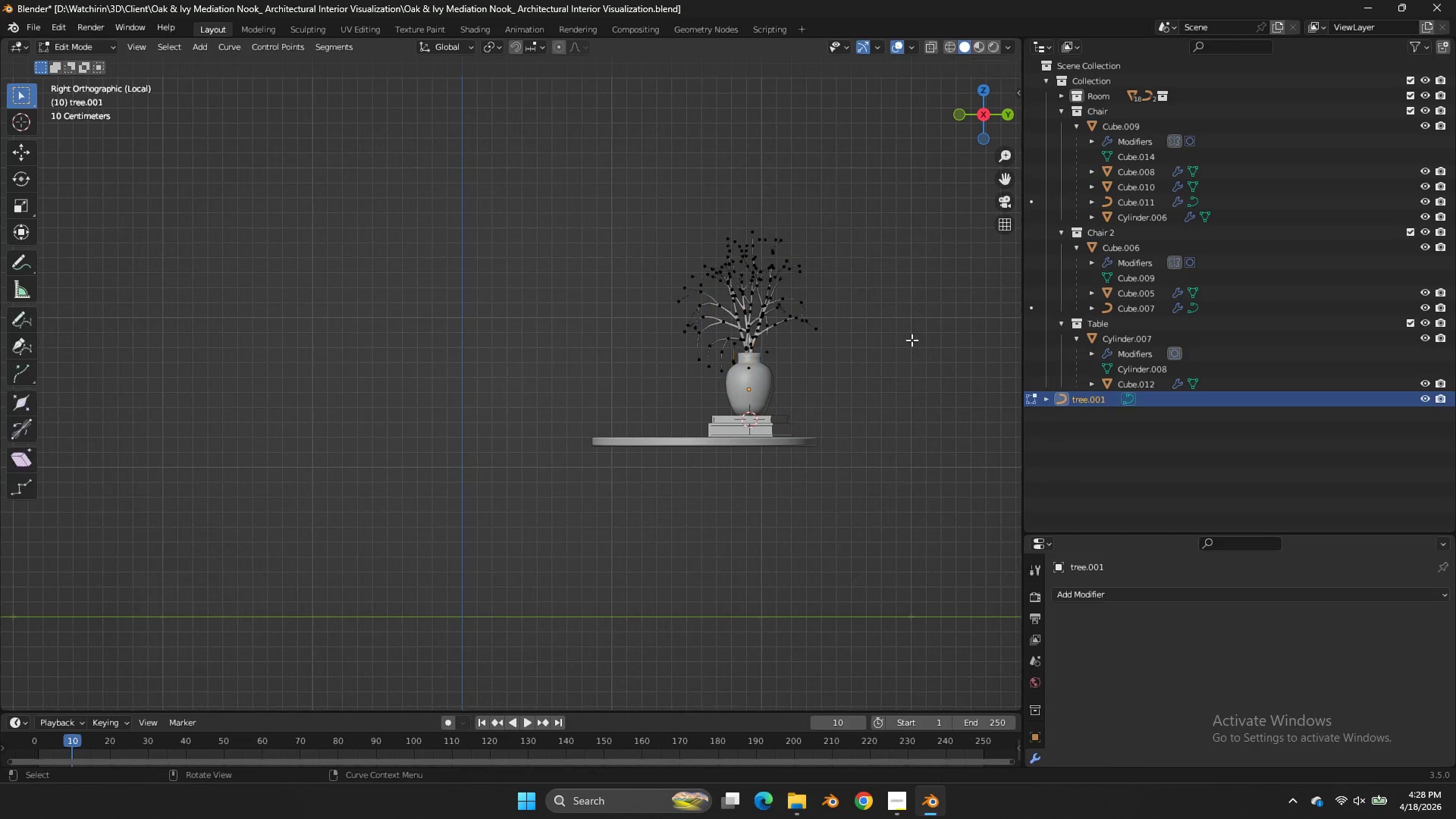 
left_click([912, 350])
 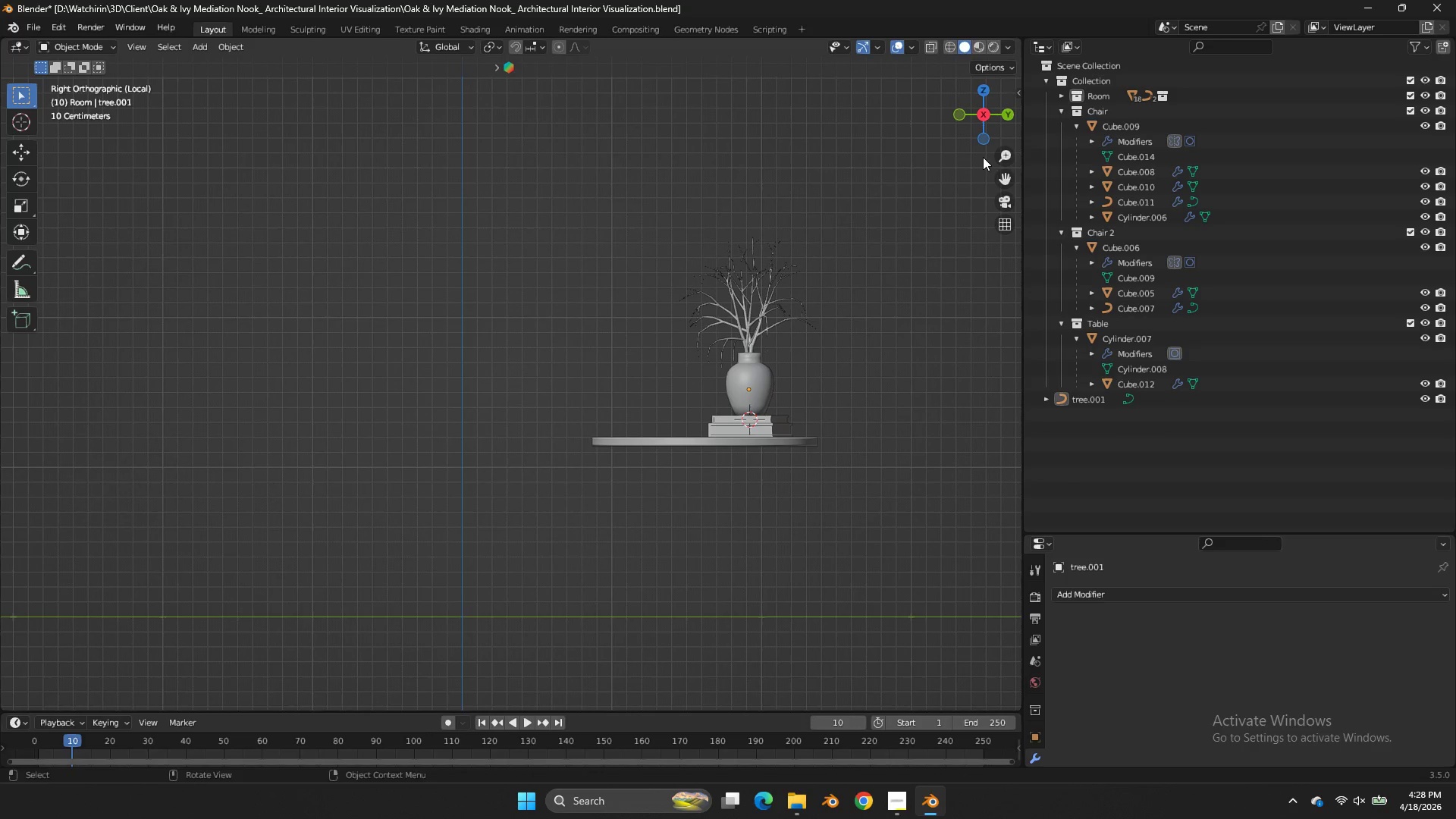 
left_click_drag(start_coordinate=[984, 153], to_coordinate=[959, 168])
 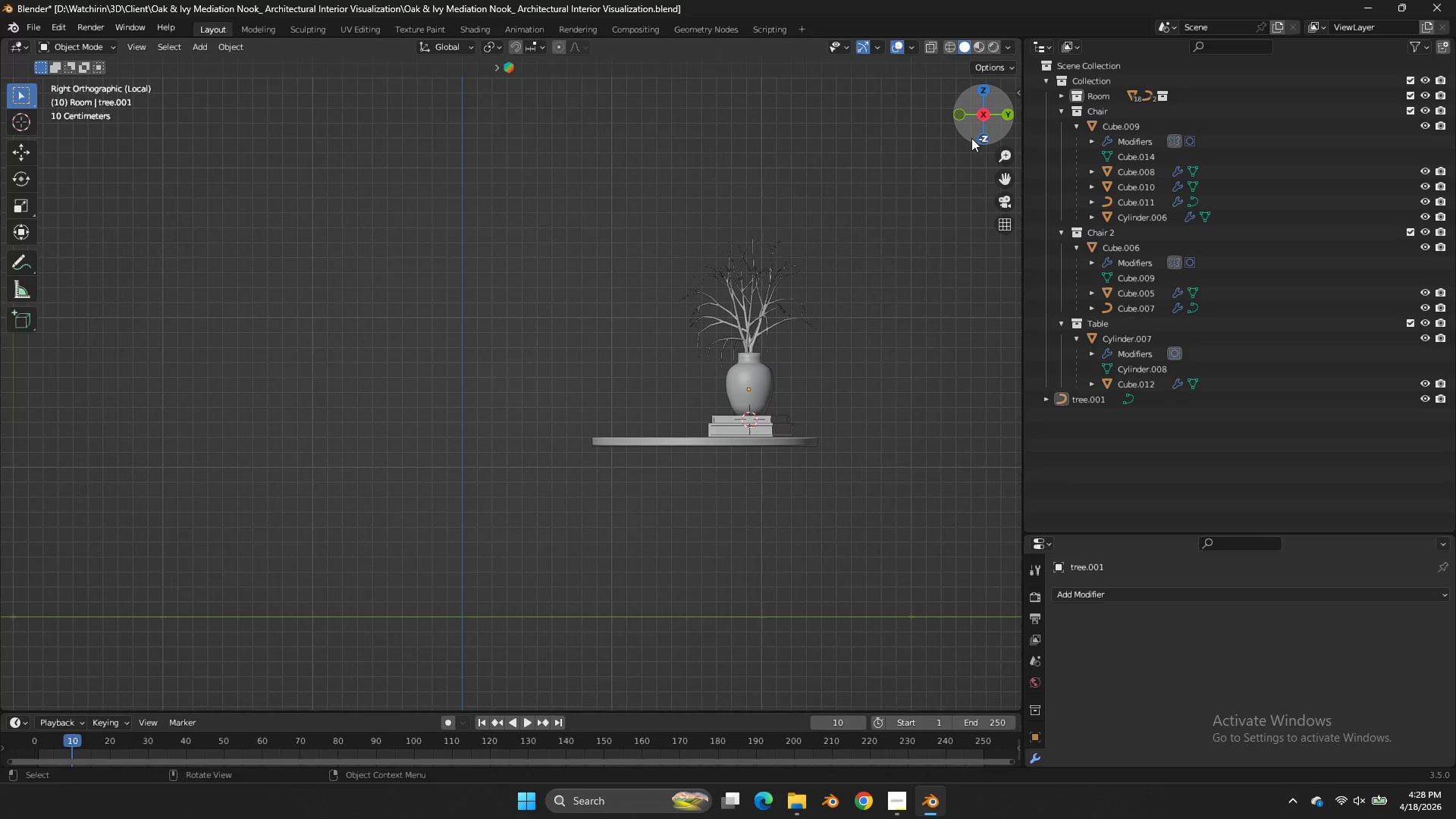 
left_click_drag(start_coordinate=[971, 133], to_coordinate=[822, 177])
 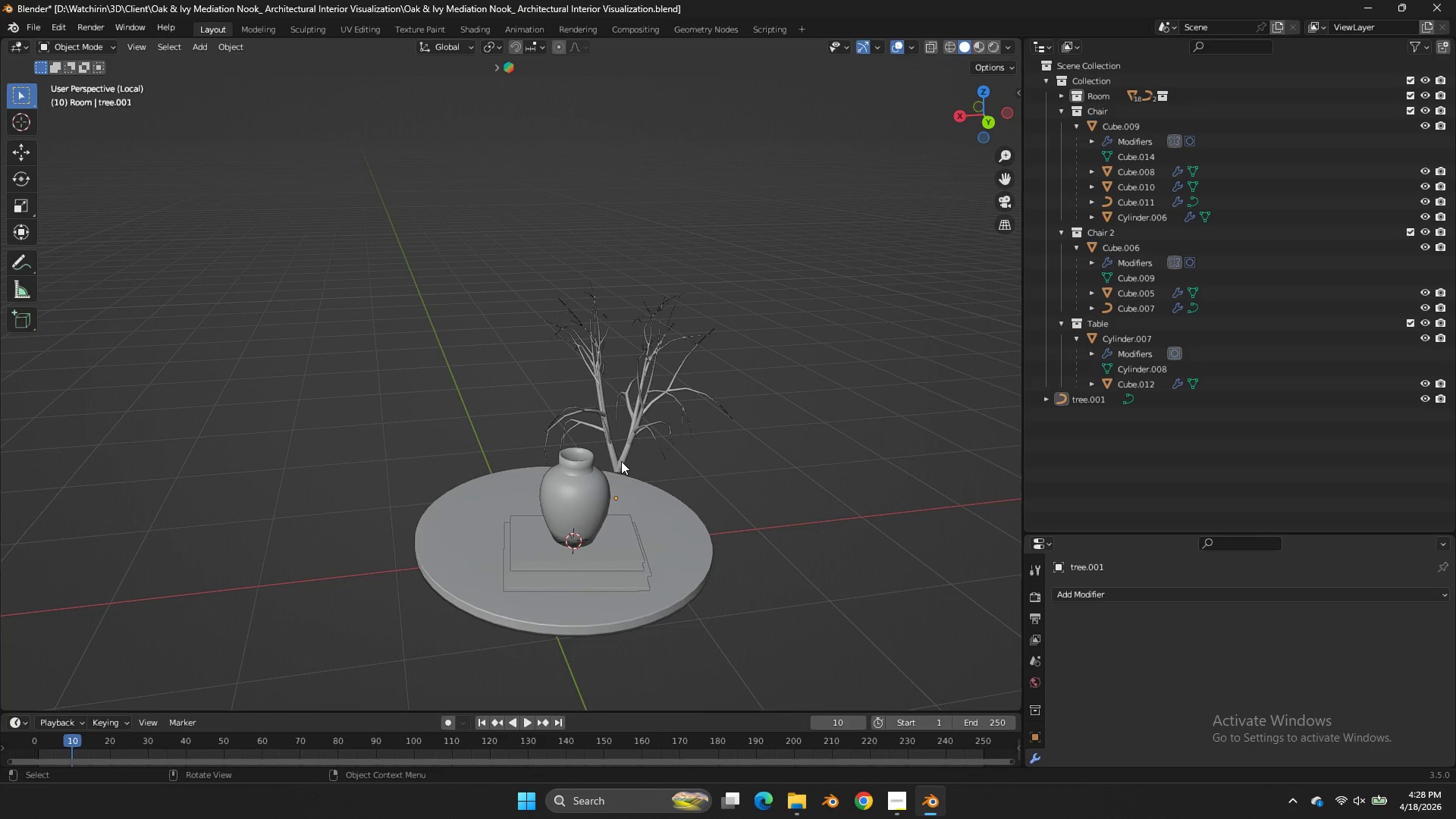 
left_click([621, 461])
 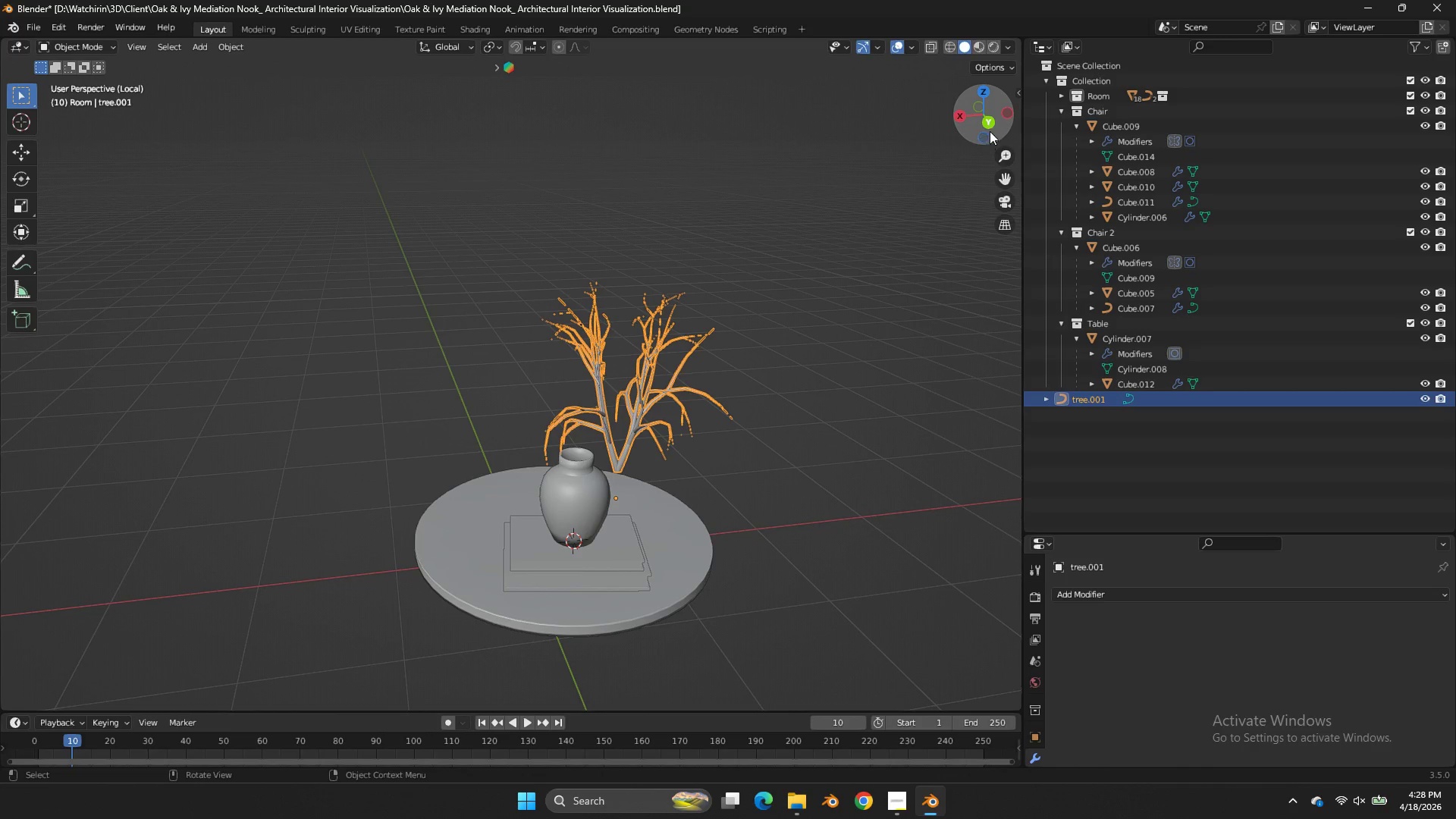 
left_click([990, 131])
 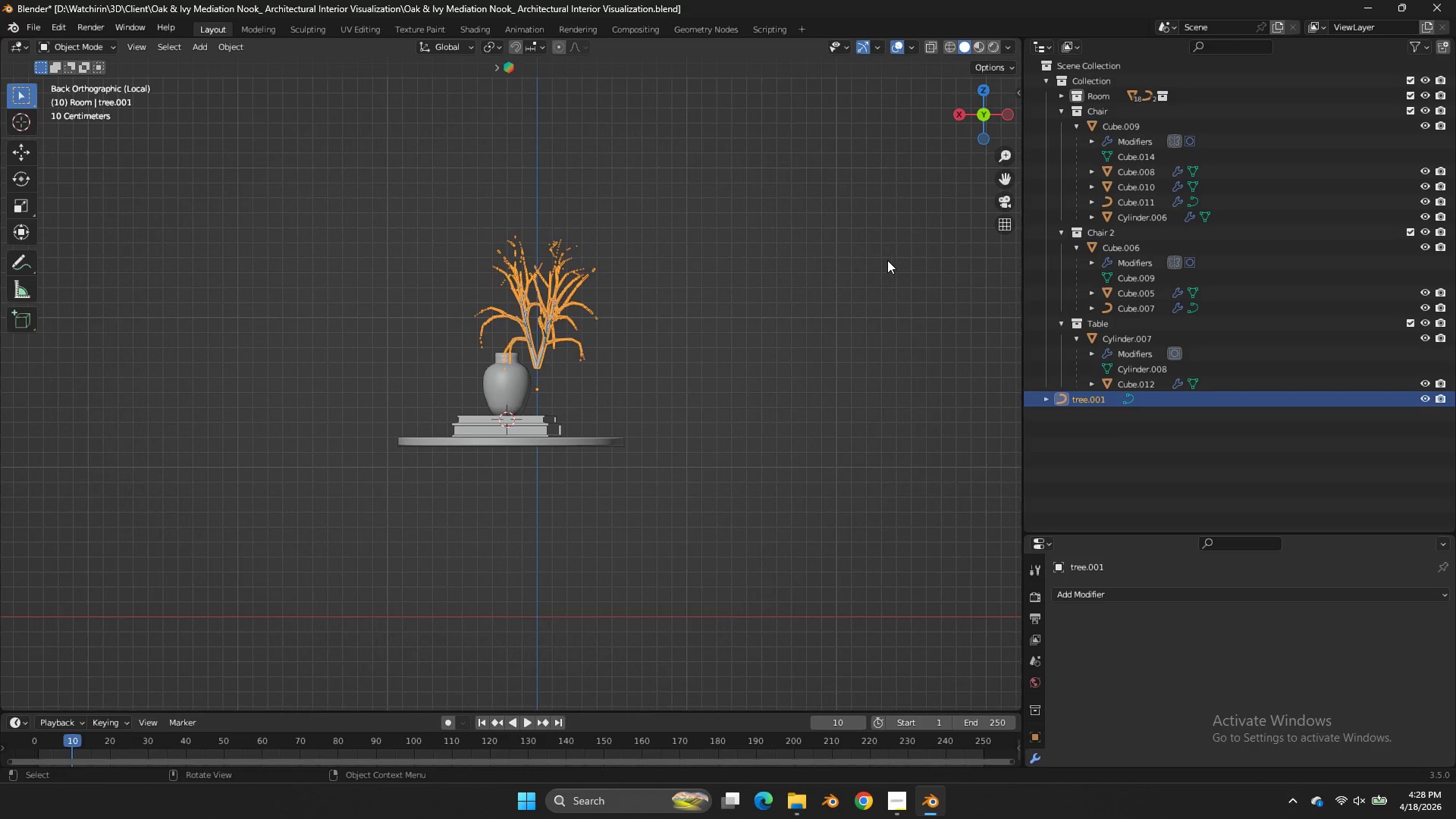 
key(G)
 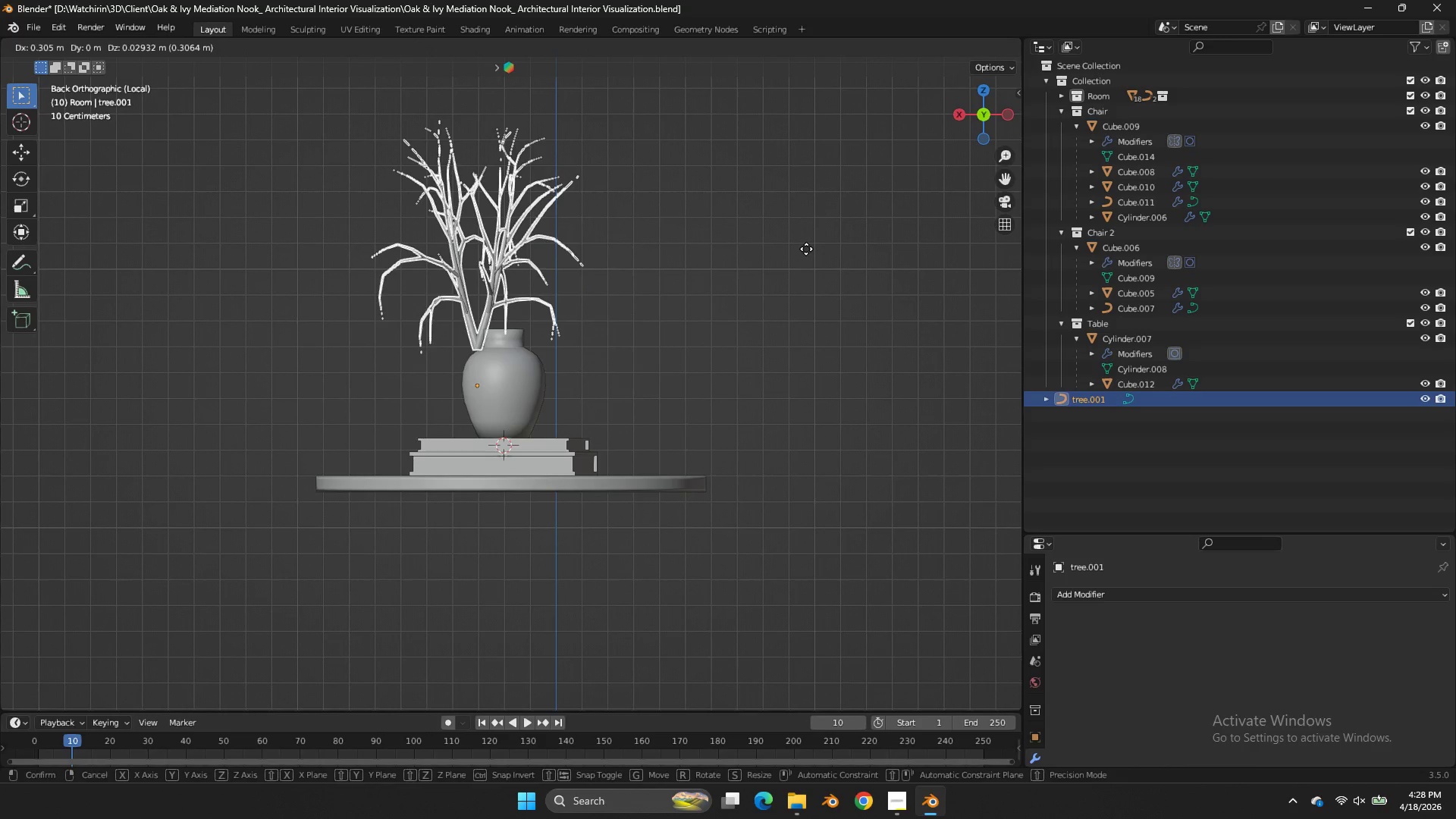 
scroll: coordinate [886, 259], scroll_direction: up, amount: 3.0
 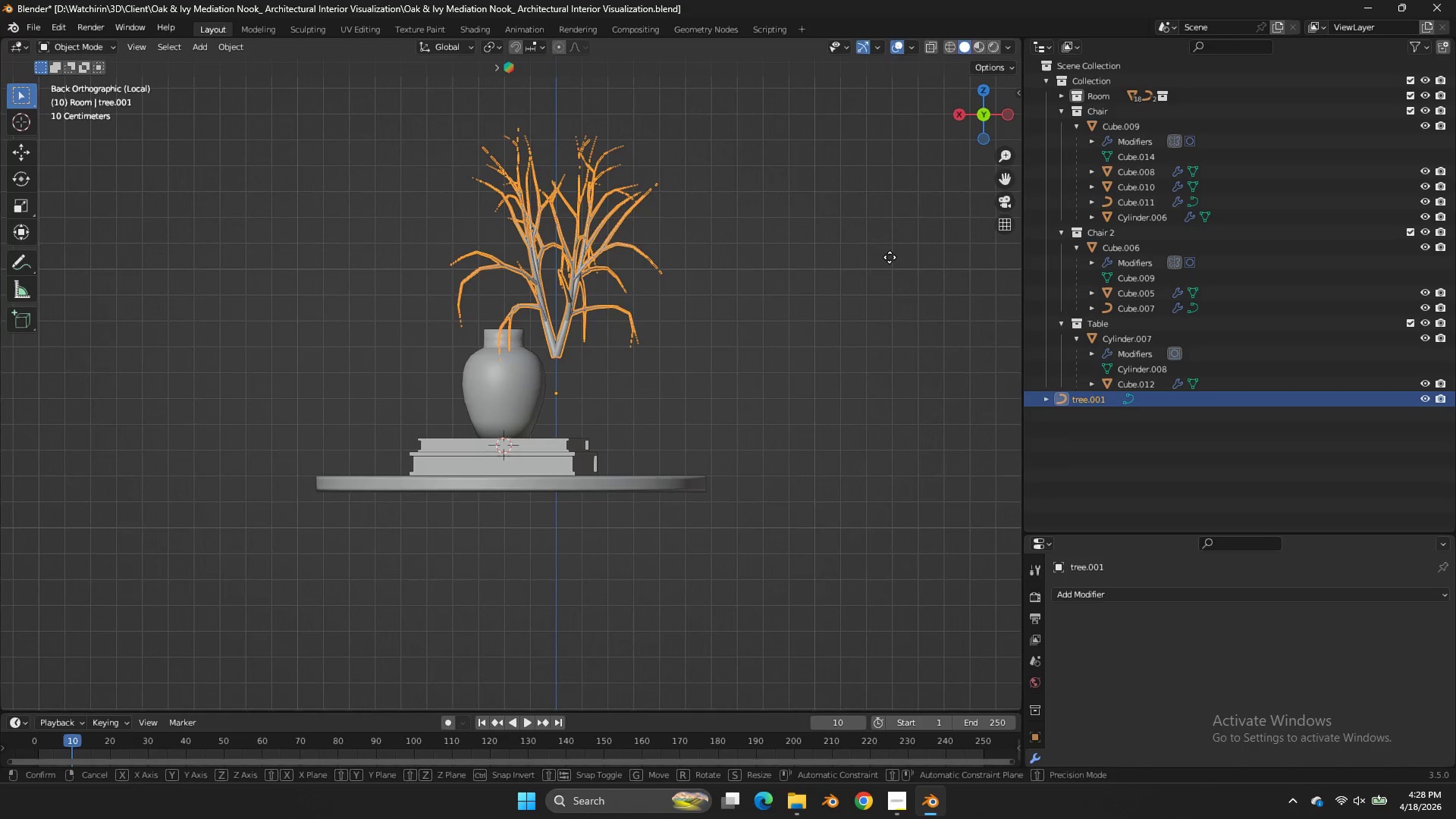 
type(xyx)
 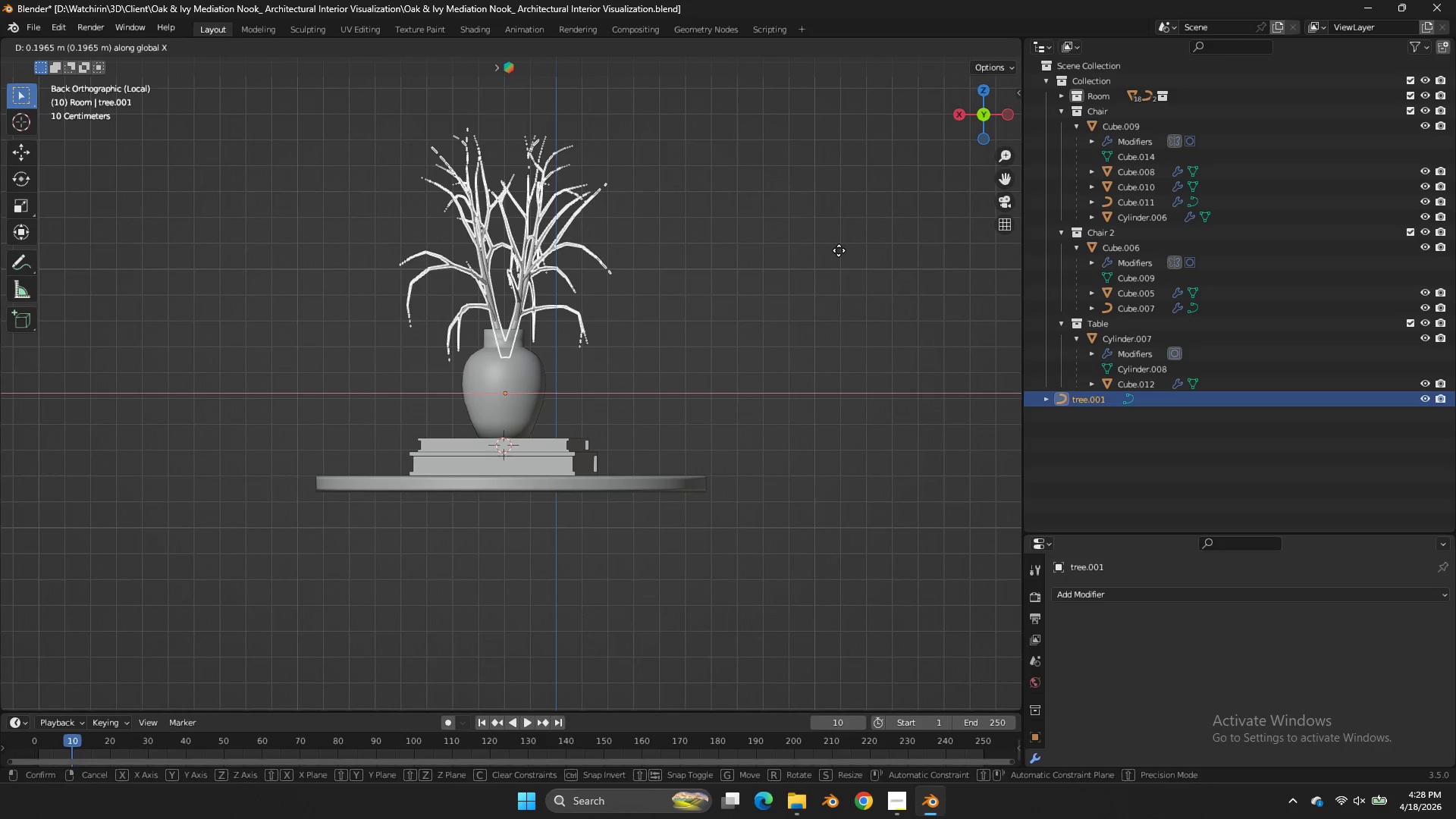 
left_click([839, 250])
 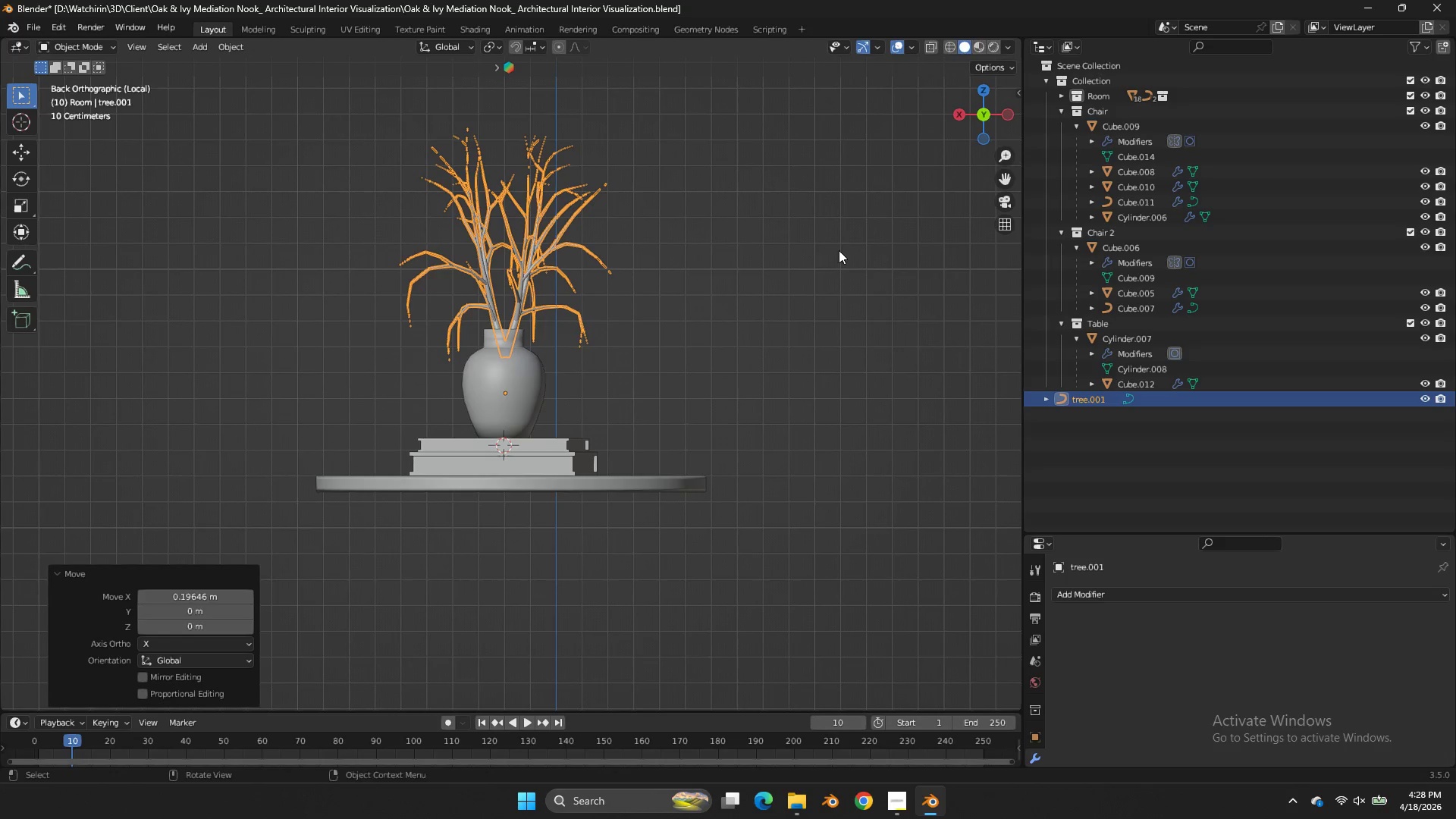 
key(Control+ControlLeft)
 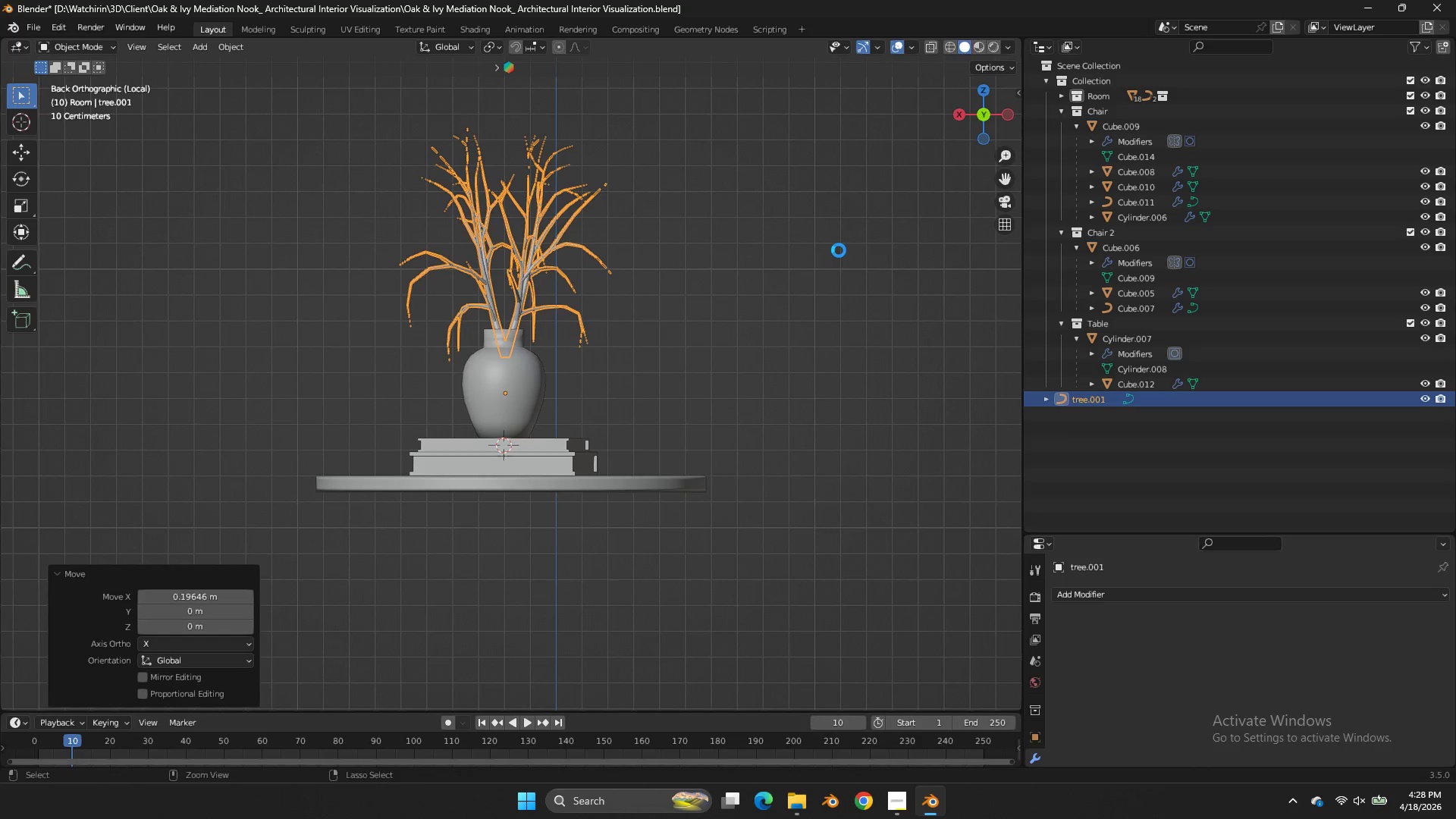 
key(Control+S)
 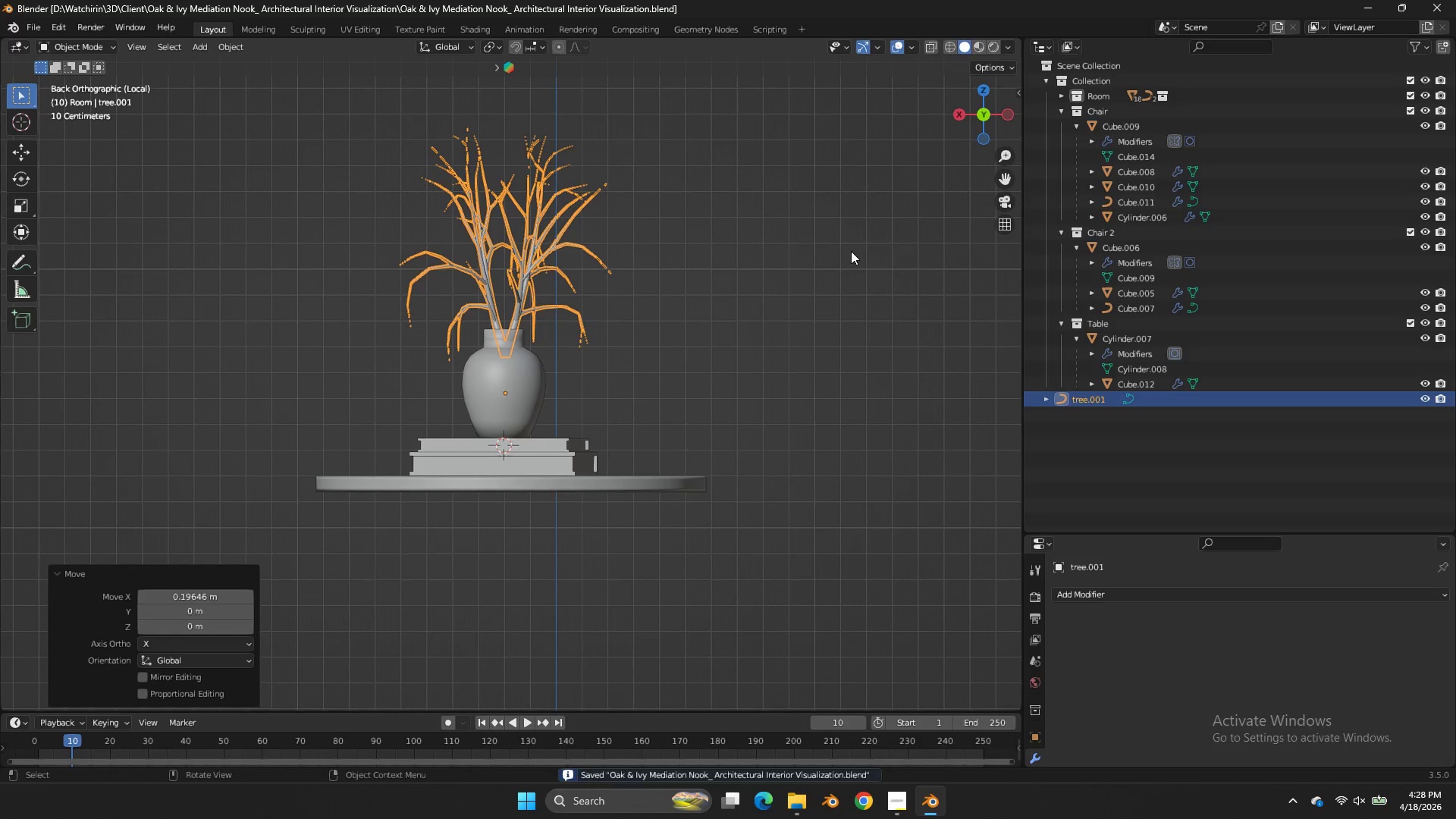 
key(Z)
 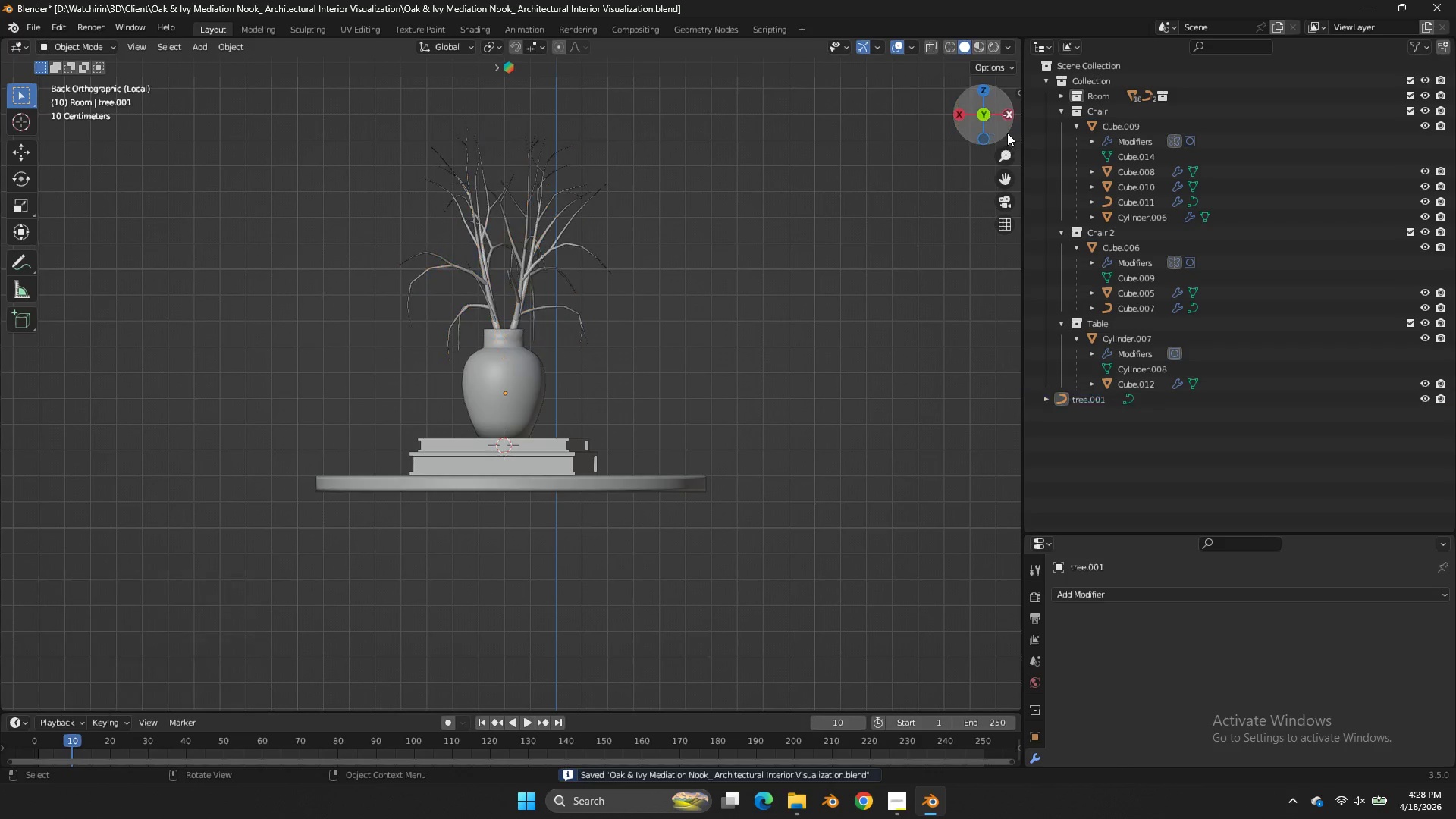 
left_click_drag(start_coordinate=[995, 115], to_coordinate=[46, 151])
 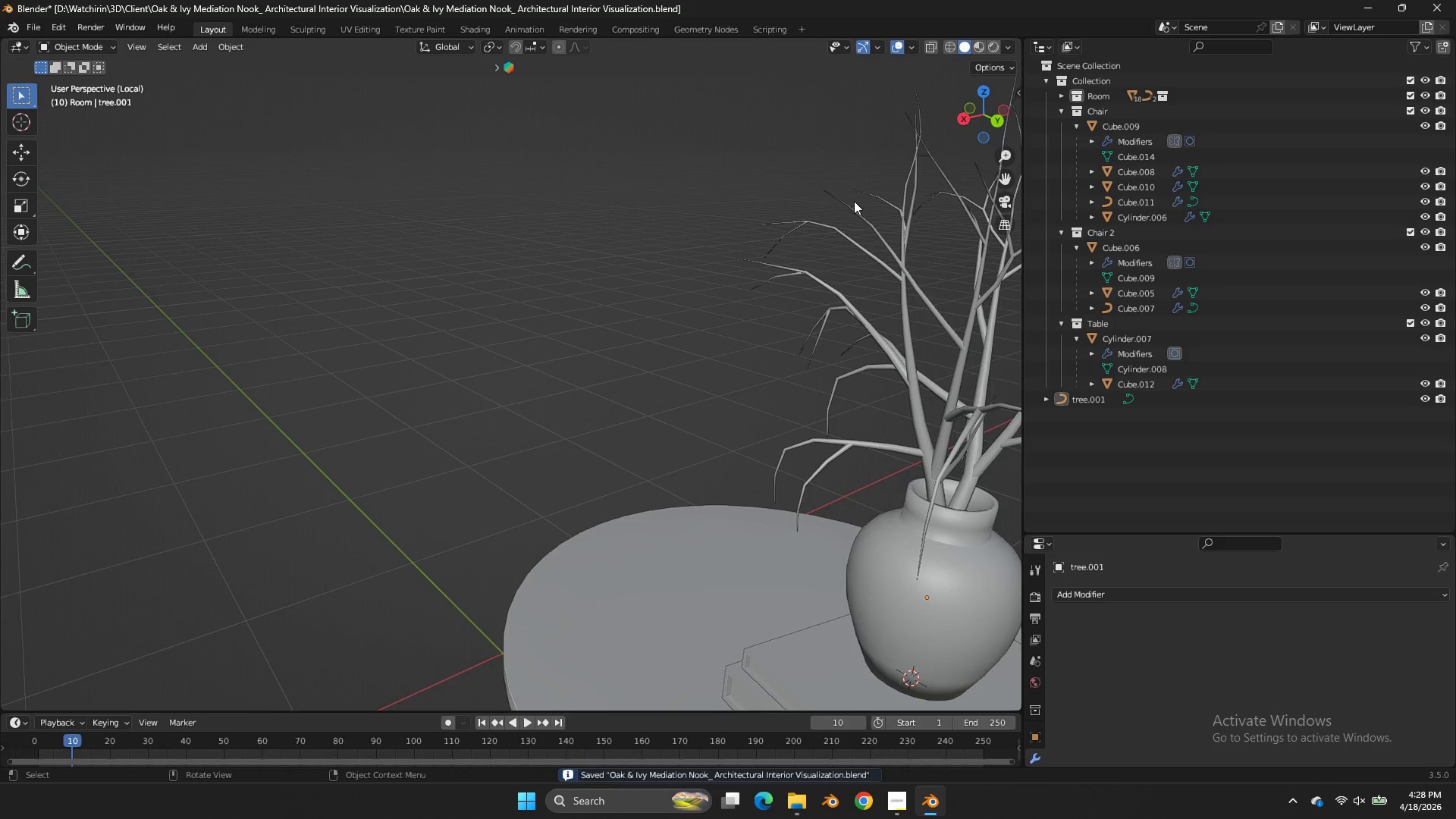 
left_click([510, 247])
 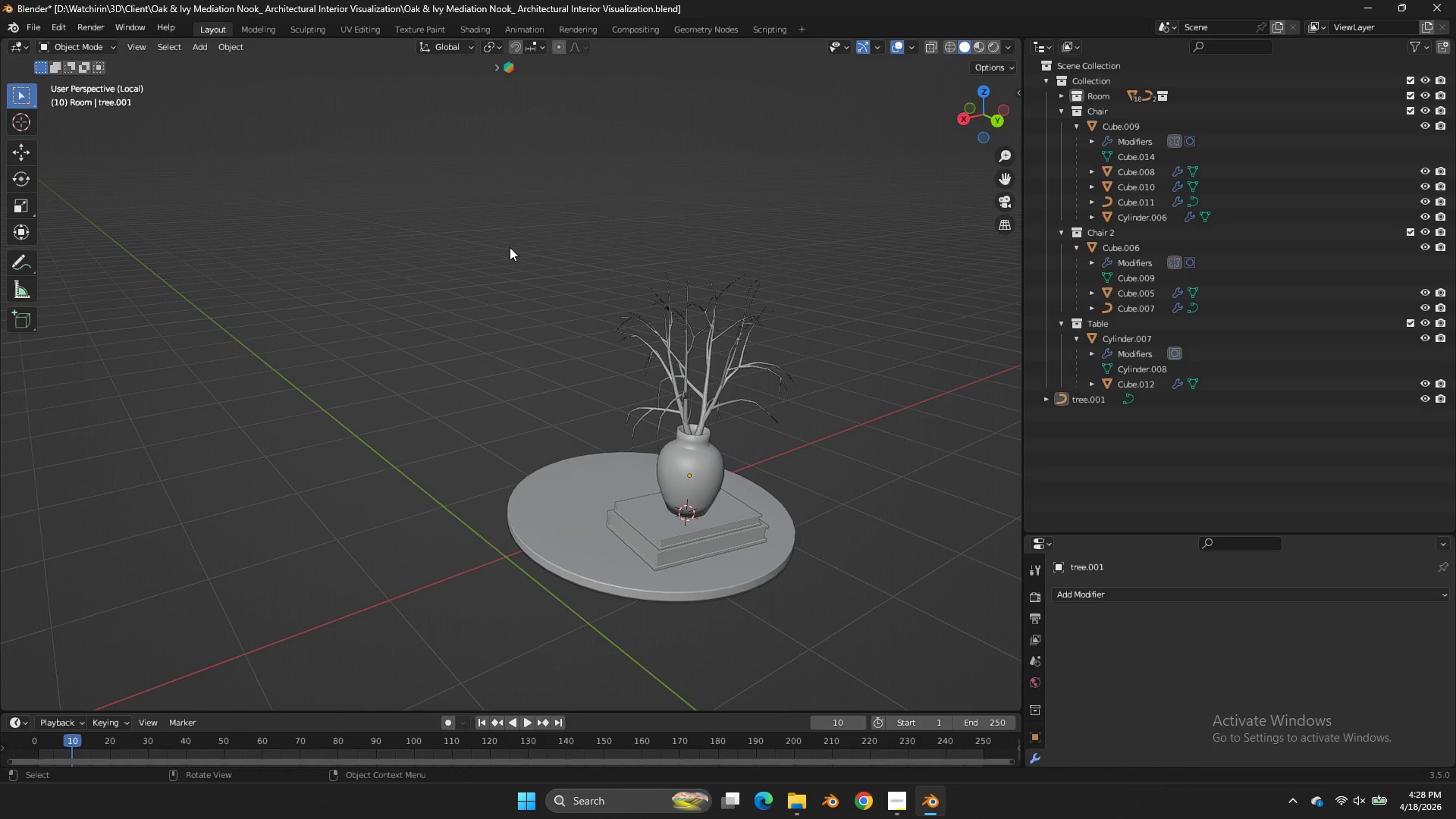 
scroll: coordinate [852, 201], scroll_direction: down, amount: 3.0
 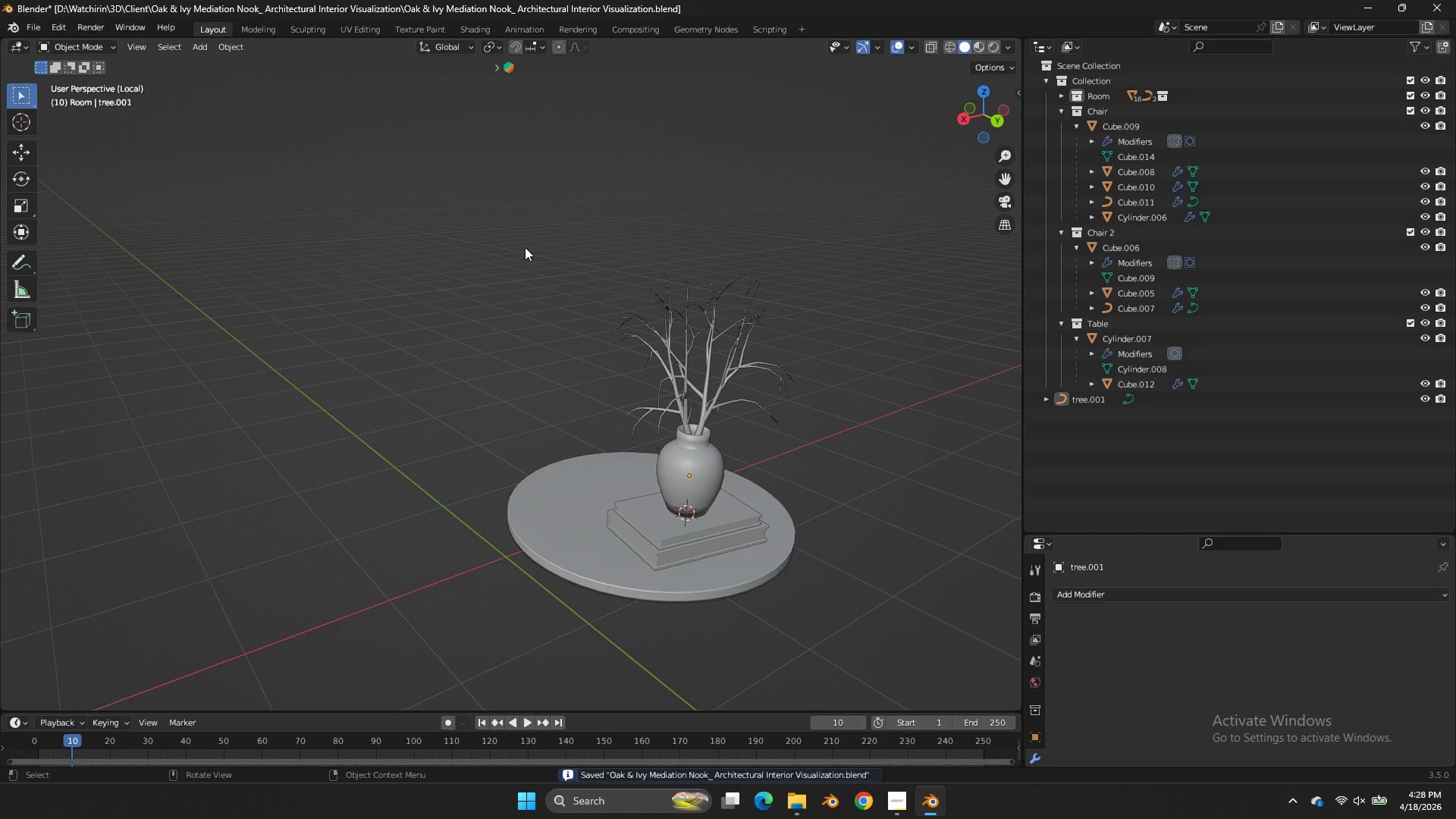 
wait(9.39)
 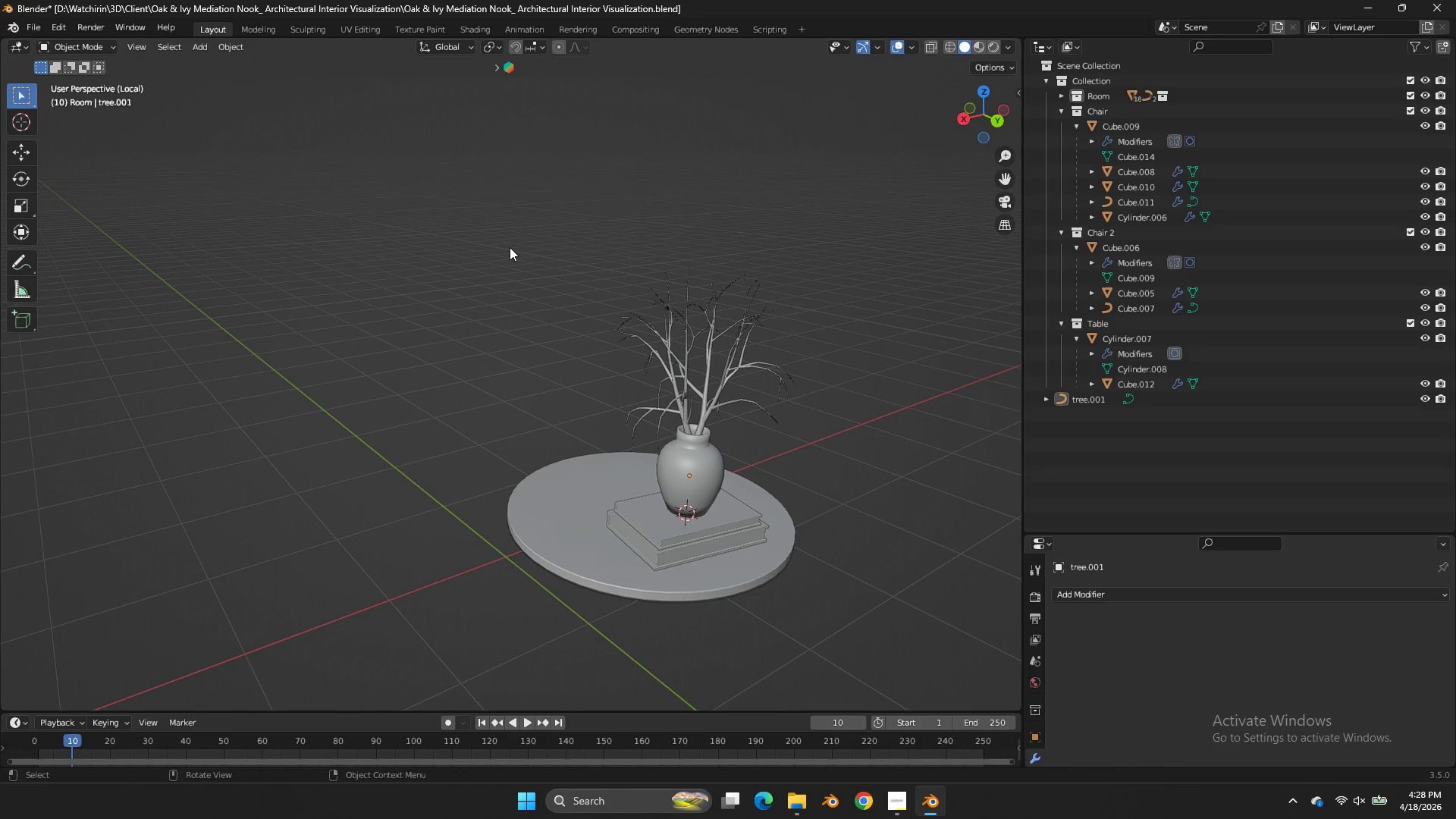 
left_click([965, 129])
 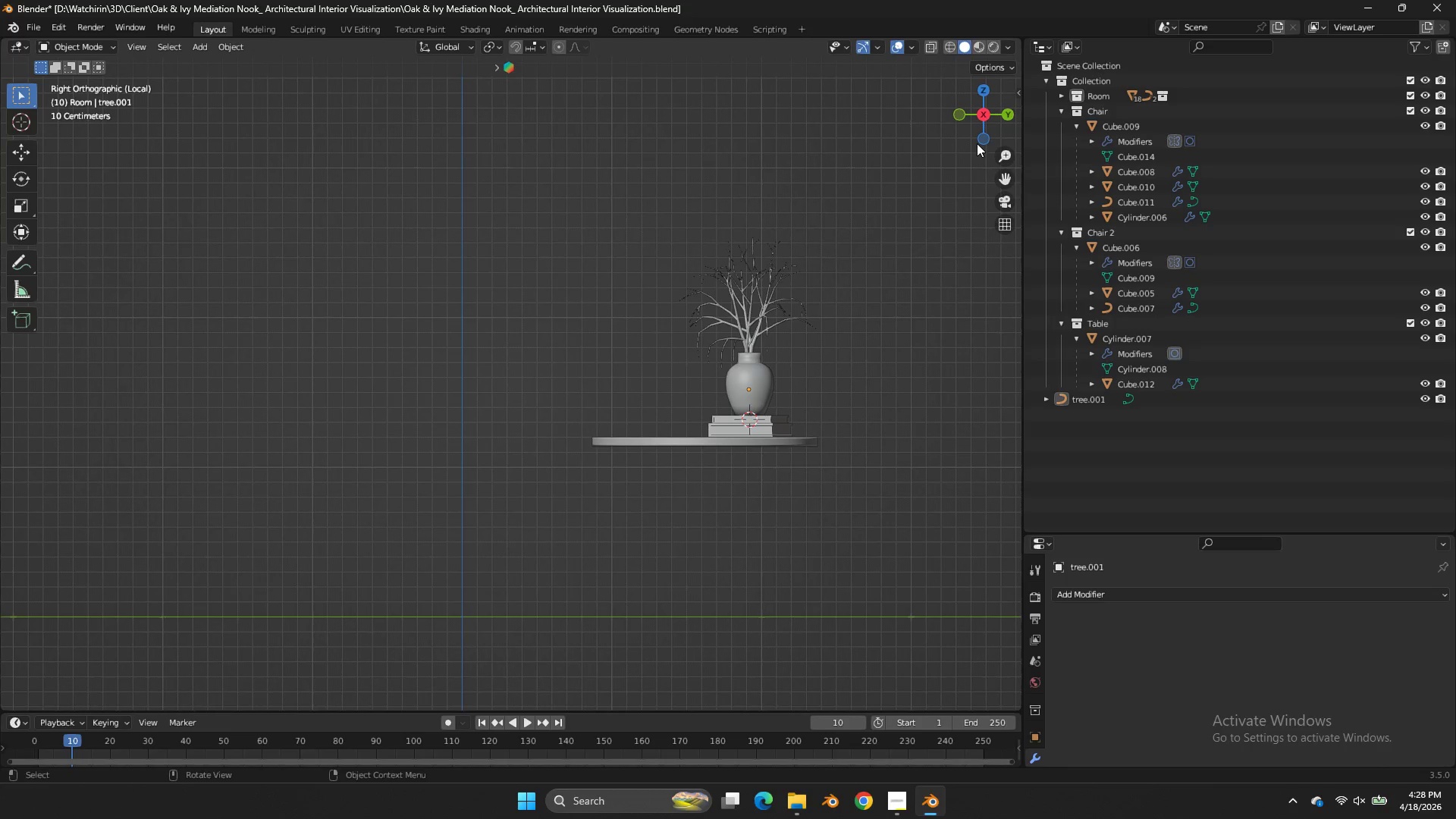 
left_click_drag(start_coordinate=[1010, 180], to_coordinate=[44, 165])
 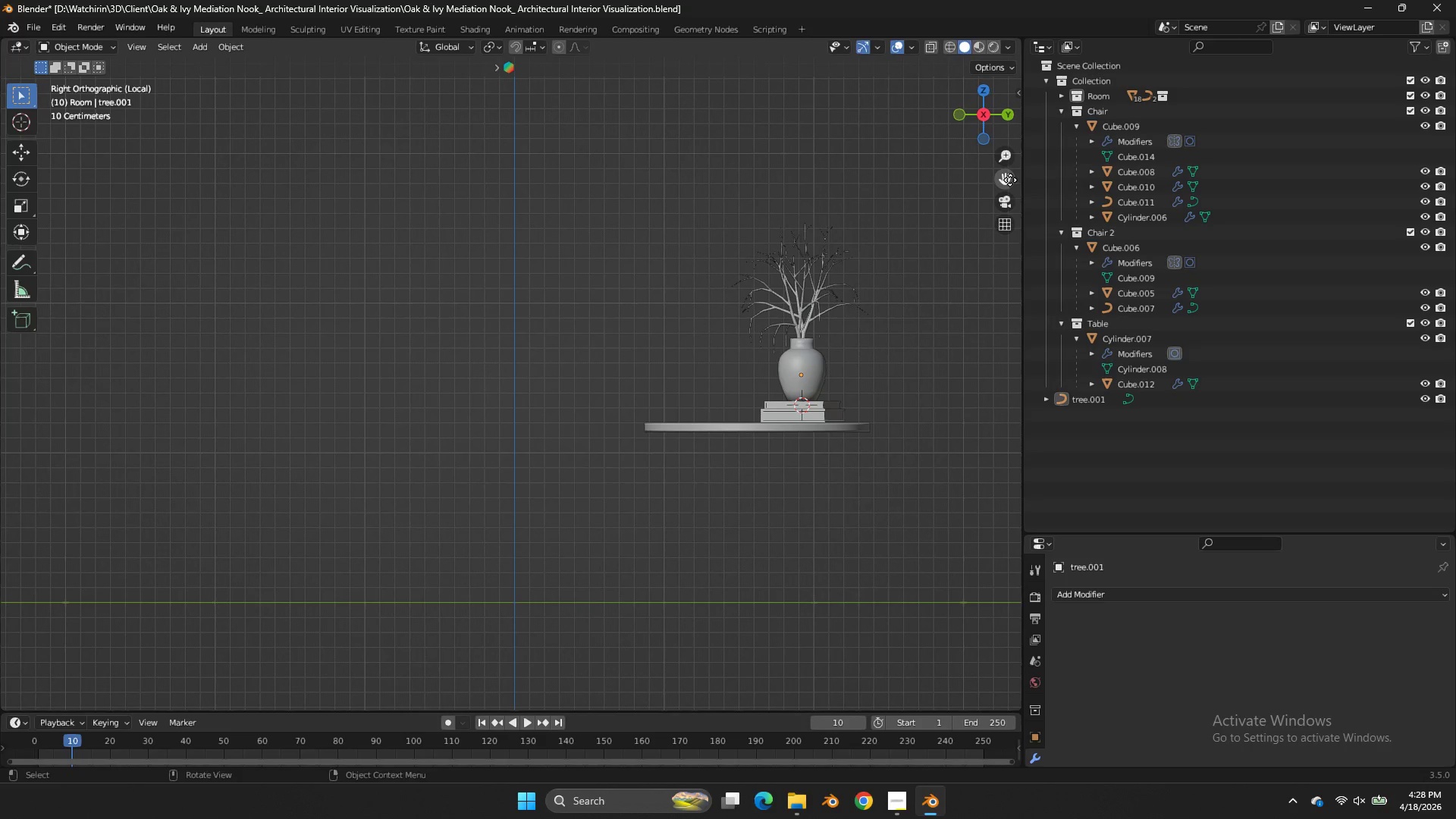 
left_click_drag(start_coordinate=[1010, 180], to_coordinate=[9, 183])
 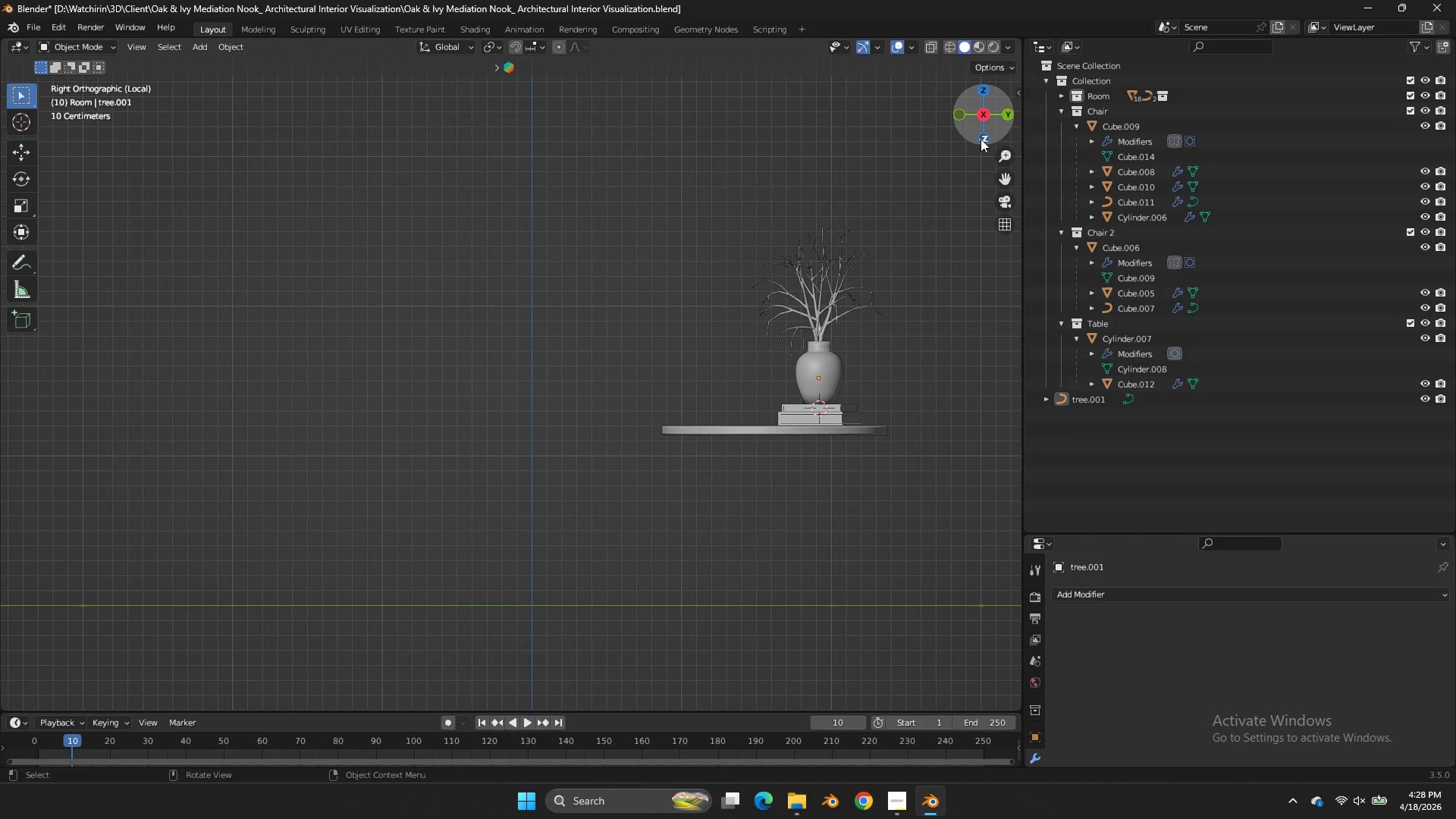 
left_click_drag(start_coordinate=[979, 136], to_coordinate=[1012, 136])
 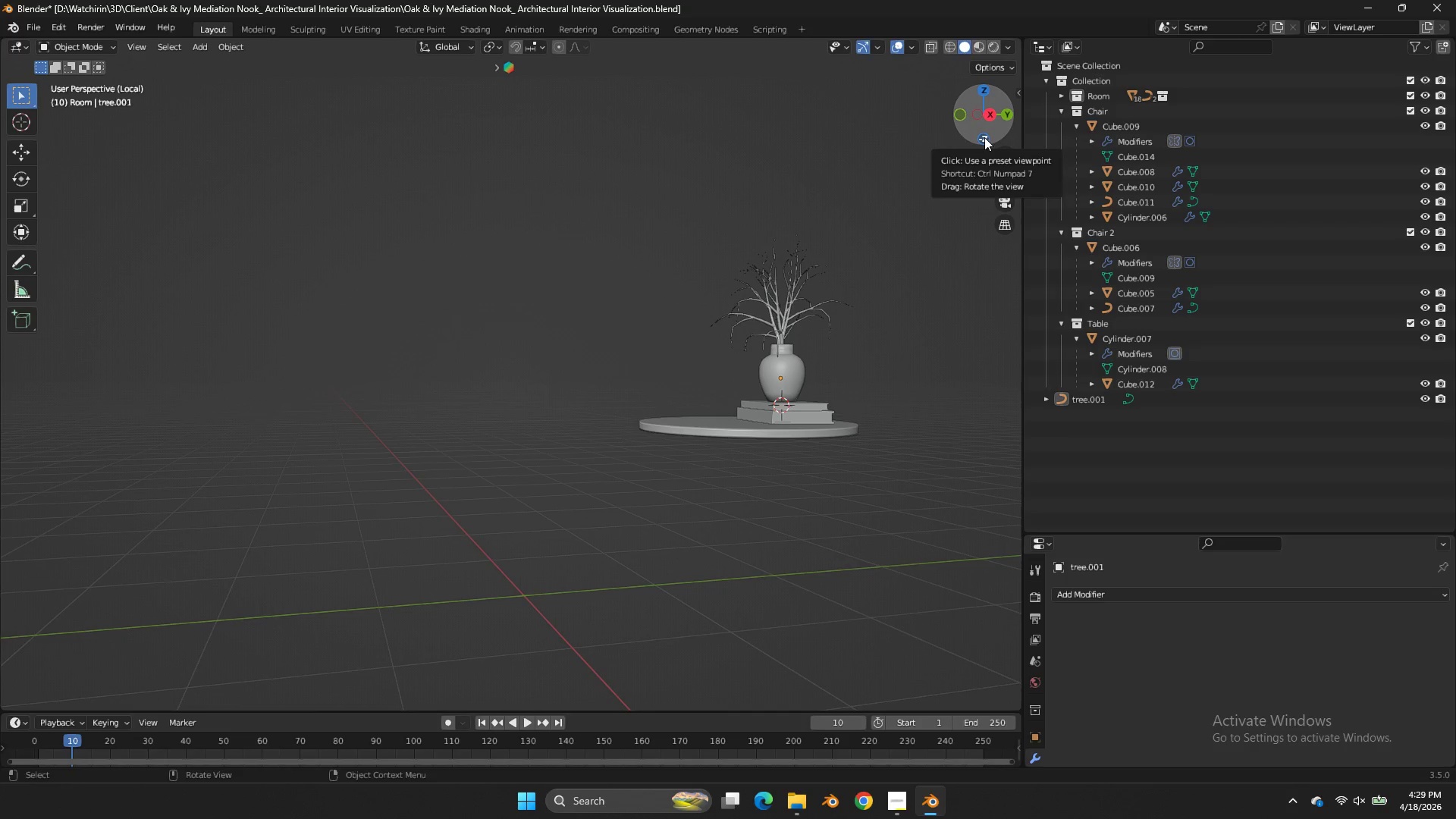 
wait(15.11)
 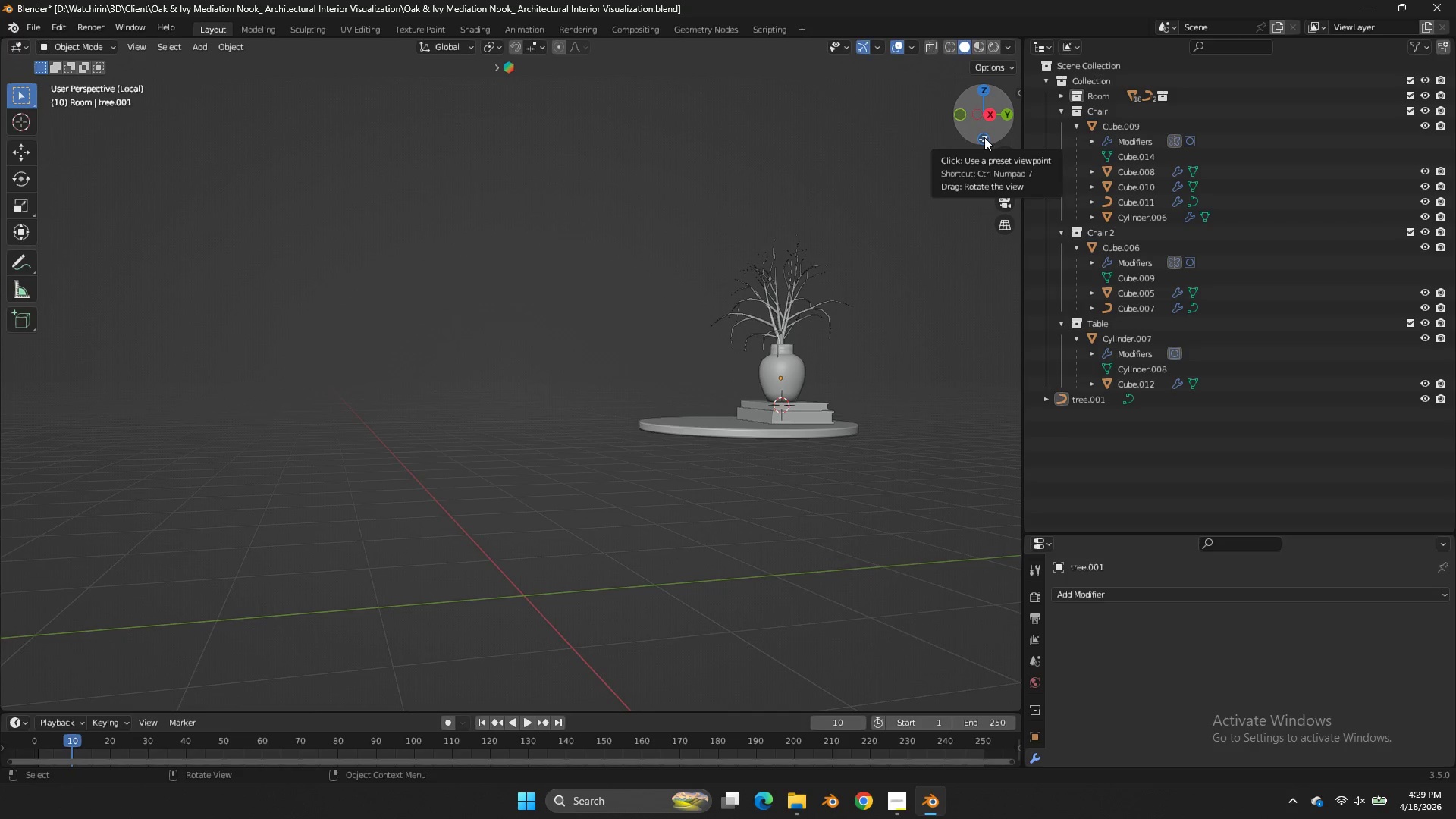 
left_click_drag(start_coordinate=[1004, 174], to_coordinate=[904, 173])
 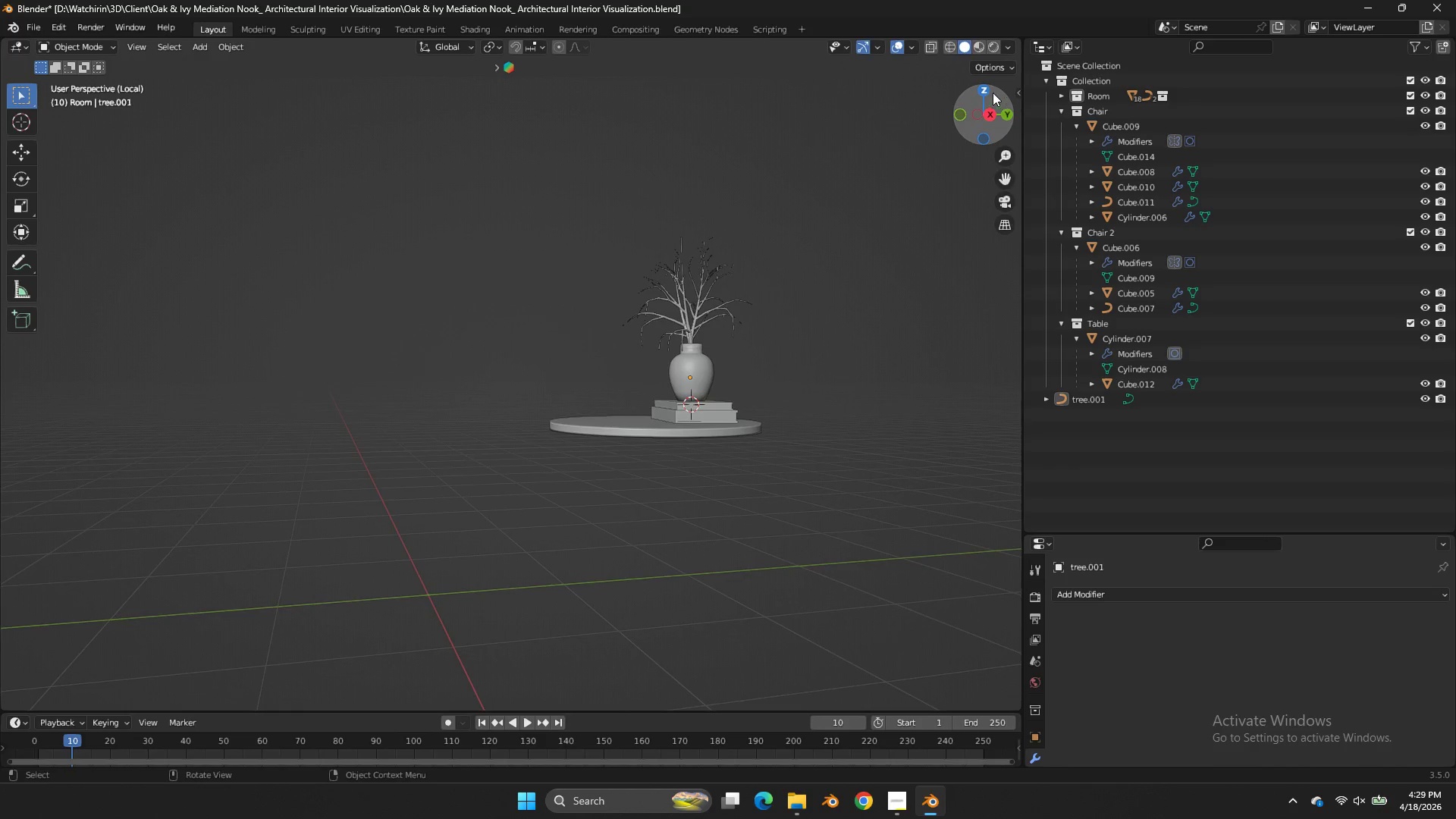 
left_click([993, 93])
 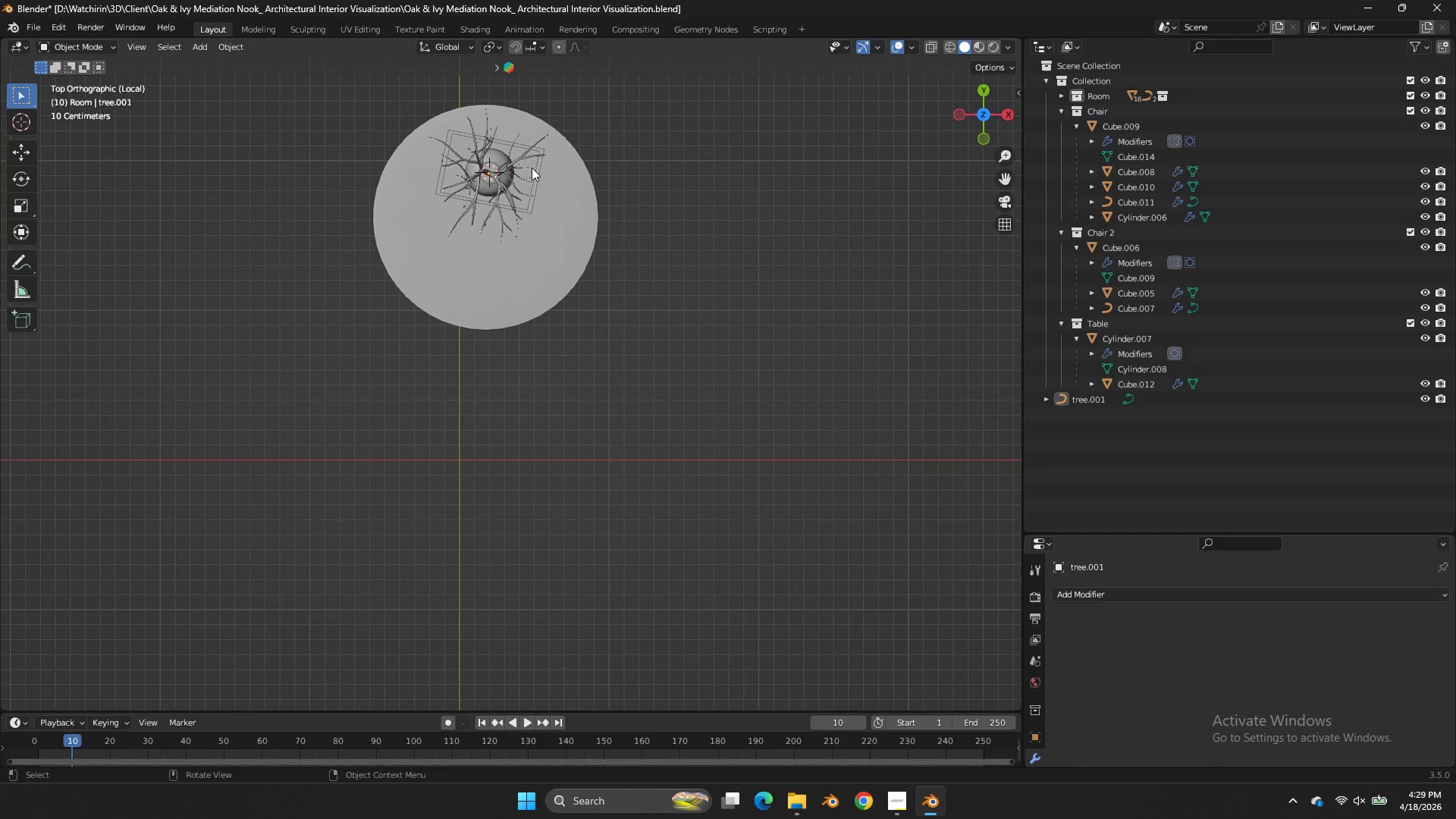 
left_click([500, 167])
 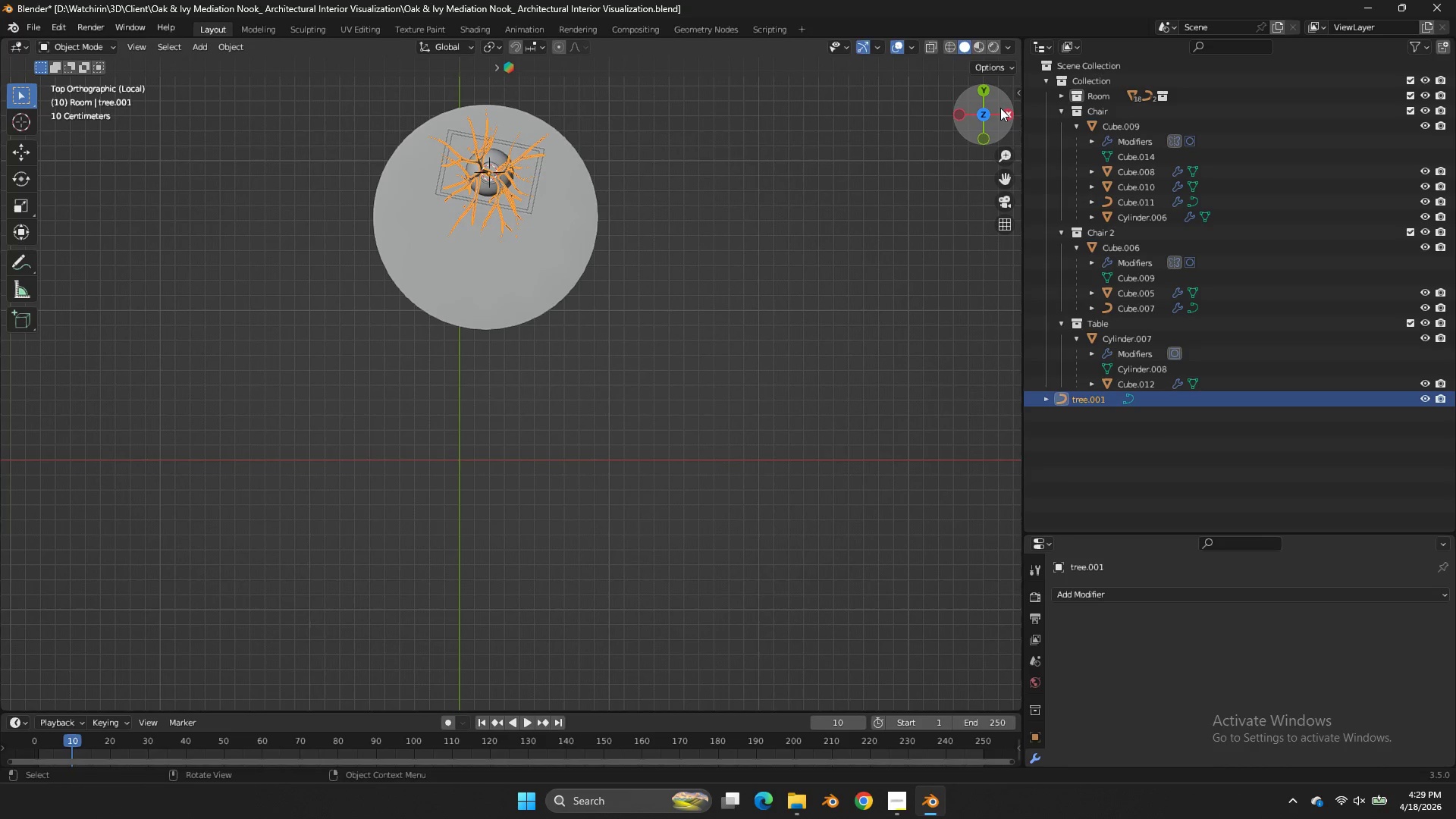 
left_click([1006, 112])
 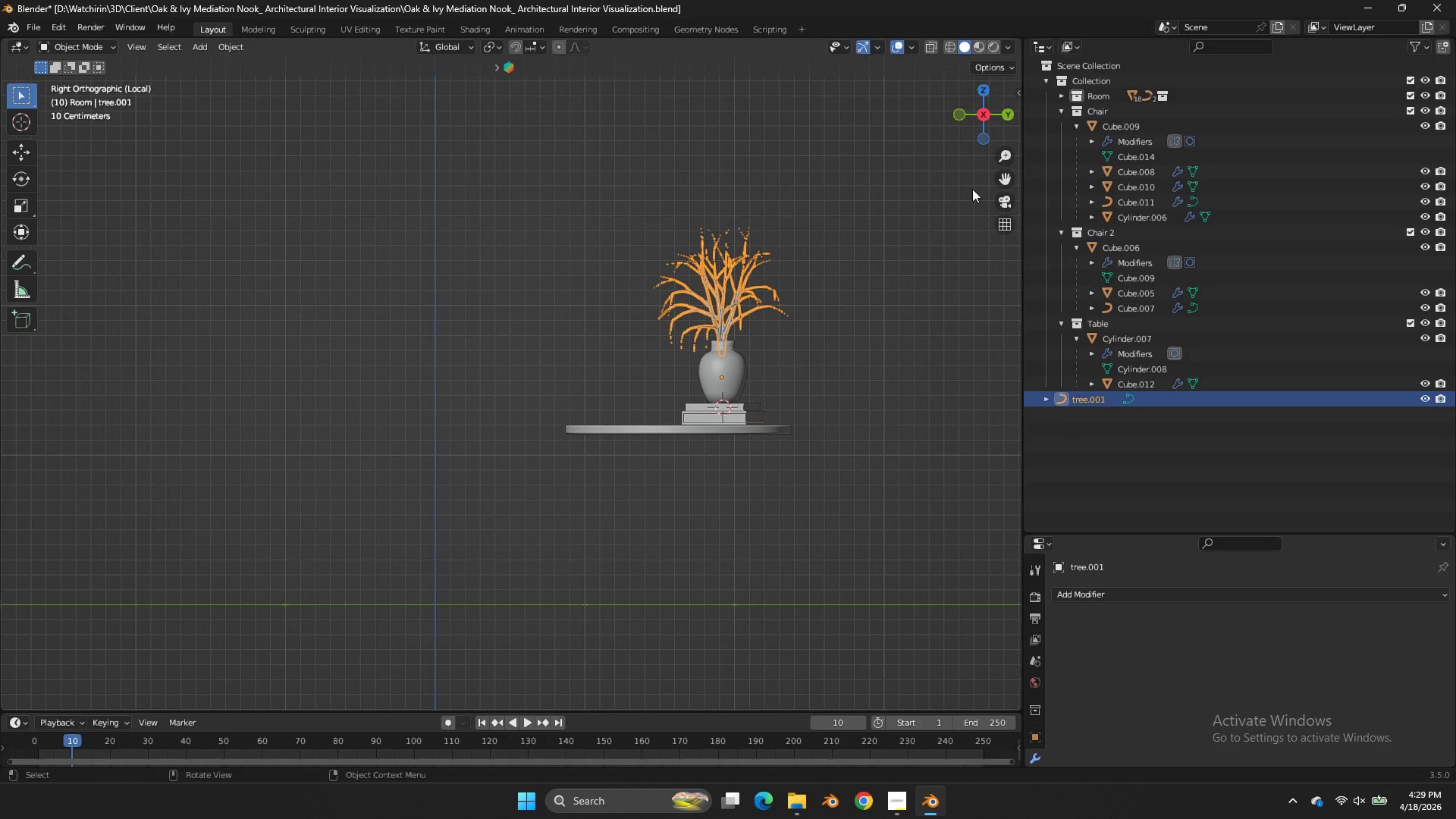 
scroll: coordinate [968, 196], scroll_direction: up, amount: 4.0
 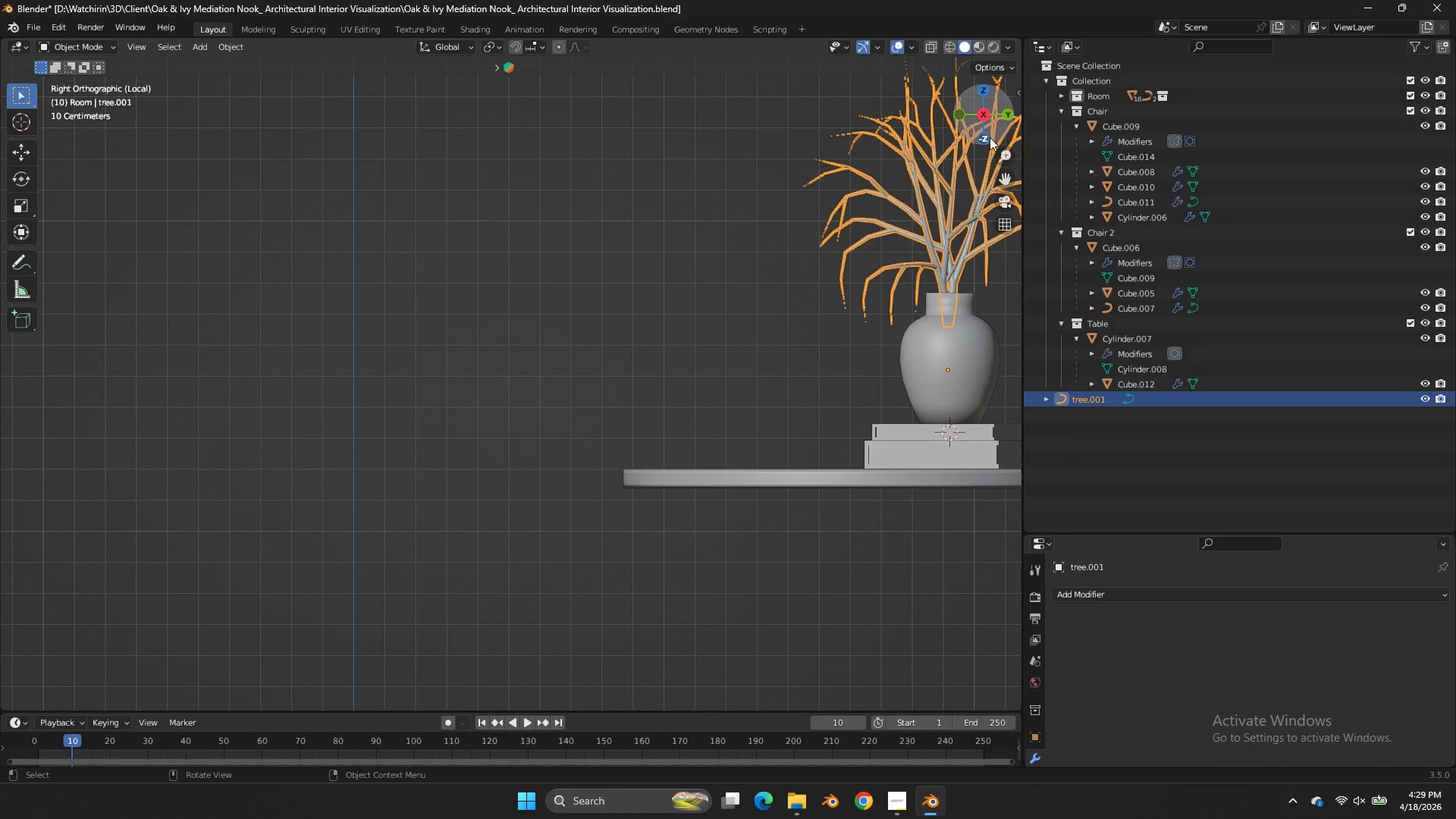 
left_click_drag(start_coordinate=[984, 119], to_coordinate=[924, 127])
 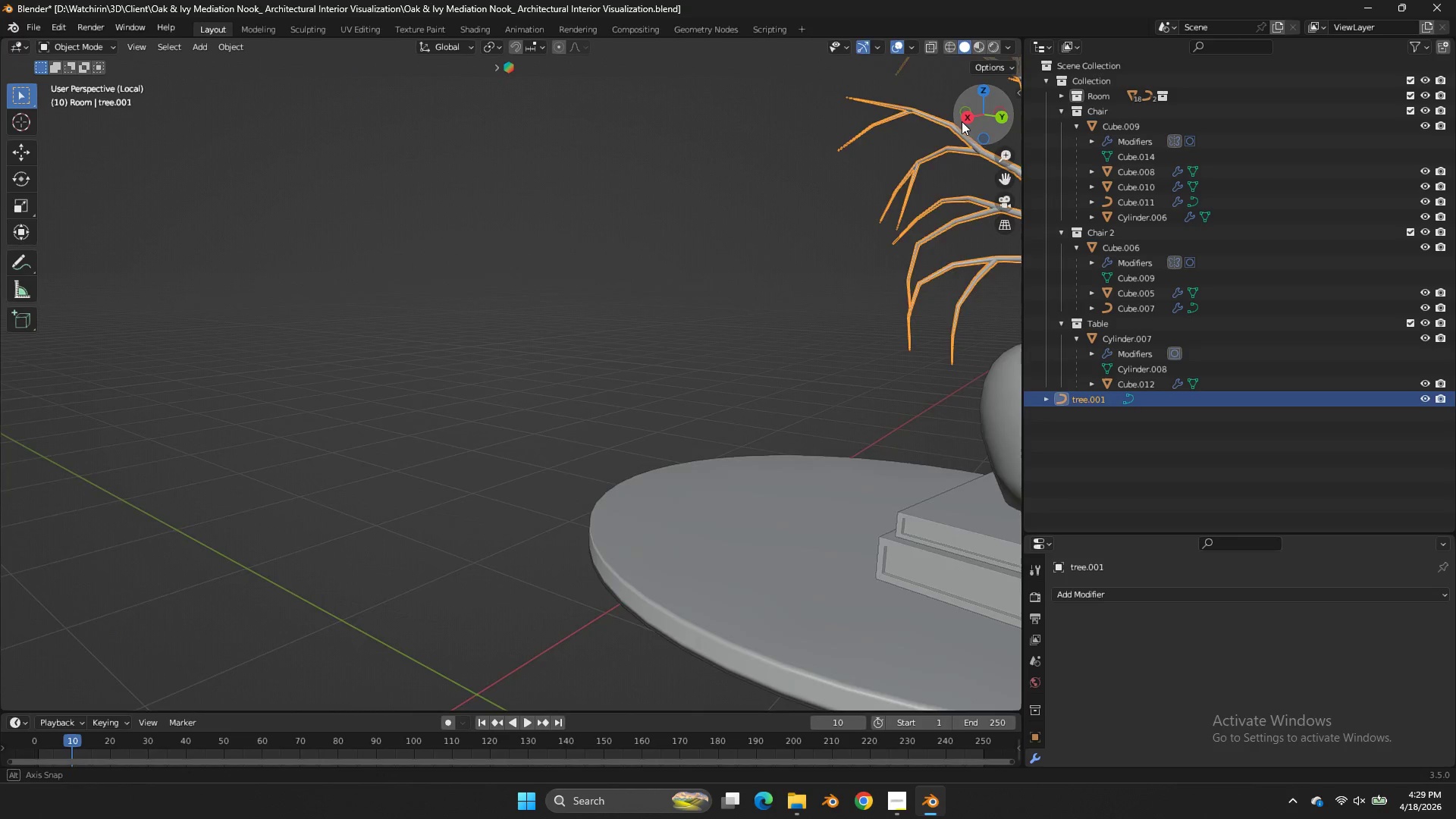 
left_click_drag(start_coordinate=[972, 119], to_coordinate=[901, 131])
 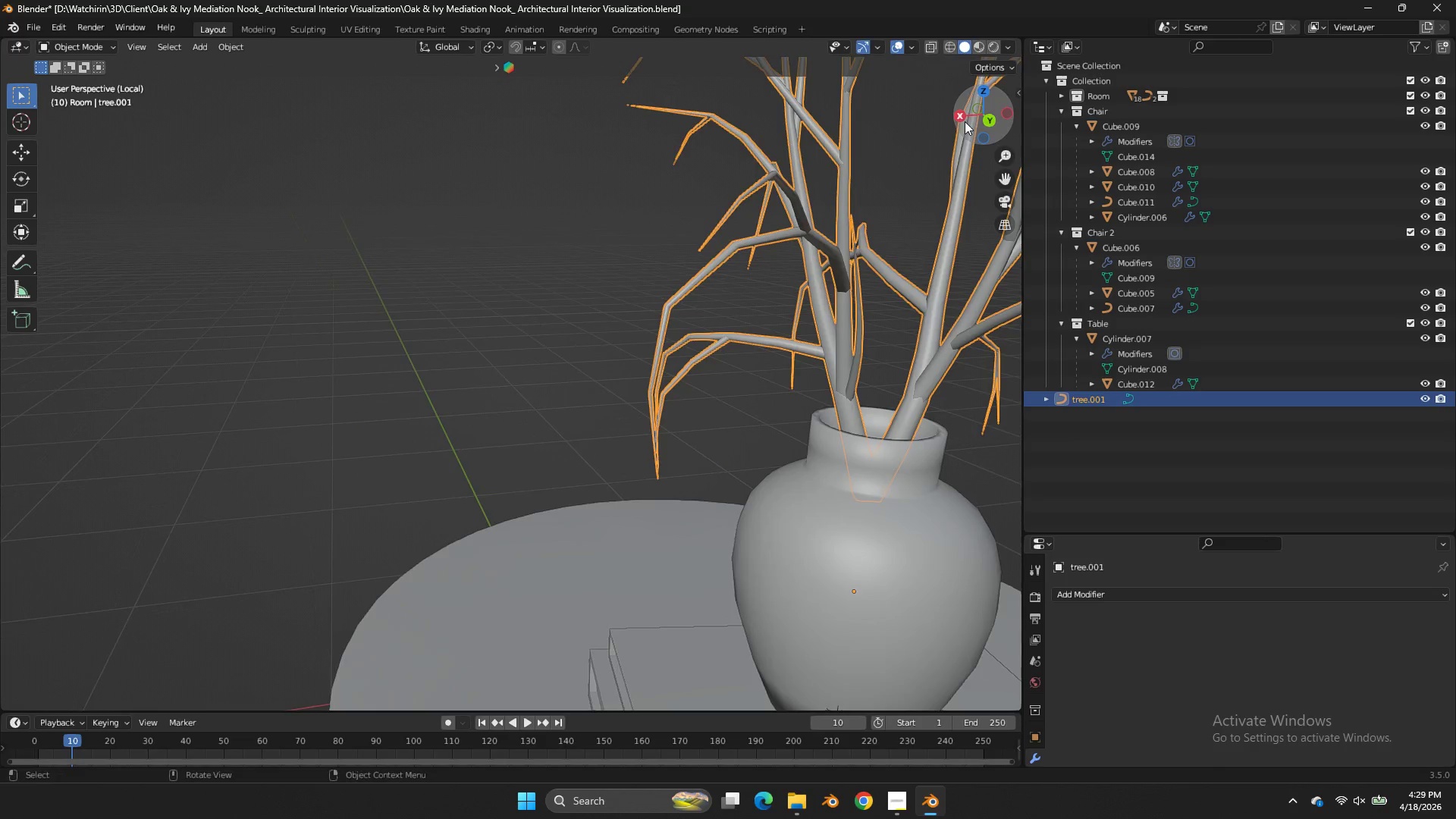 
left_click_drag(start_coordinate=[965, 121], to_coordinate=[143, 96])
 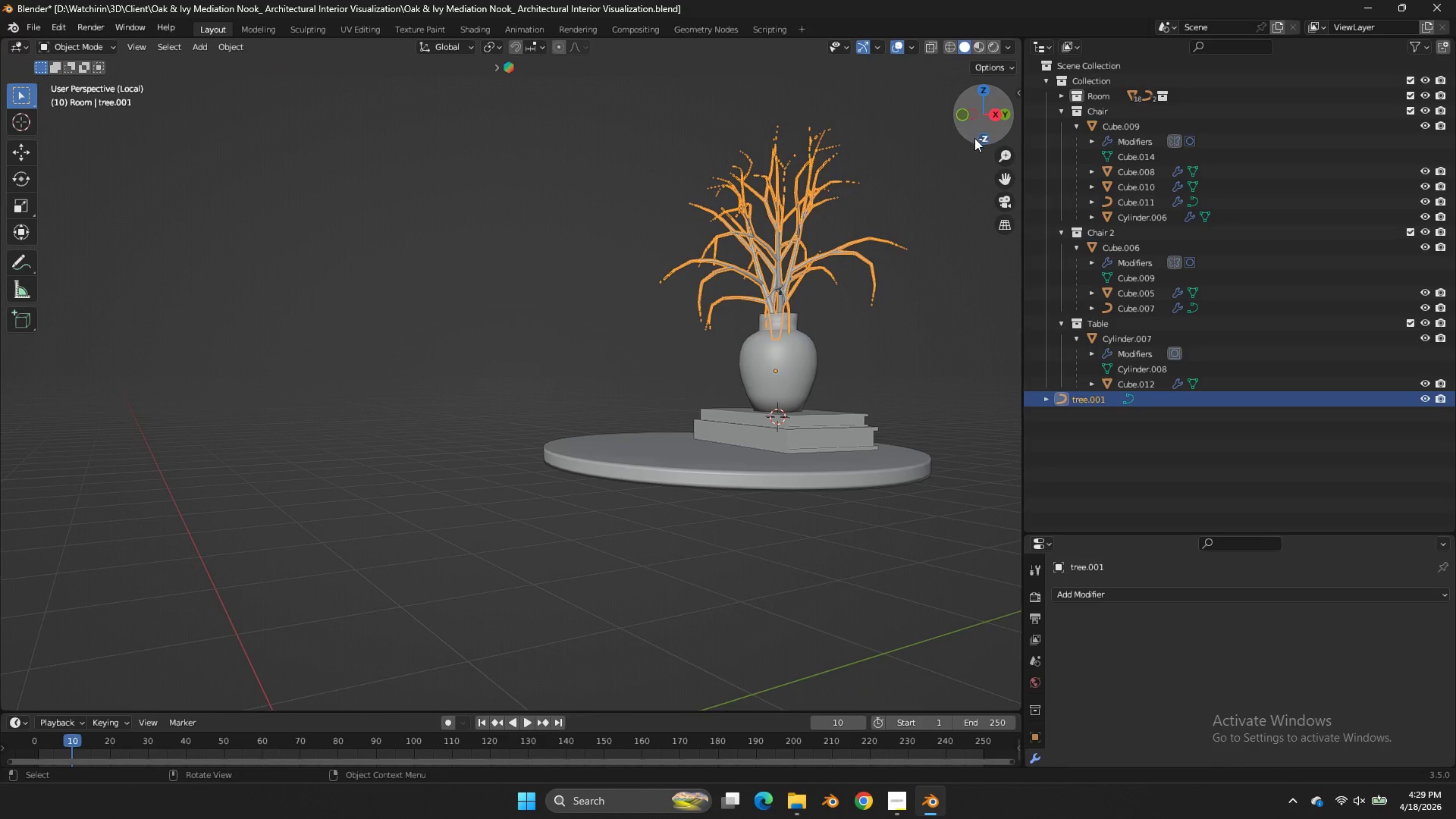 
scroll: coordinate [976, 138], scroll_direction: up, amount: 1.0
 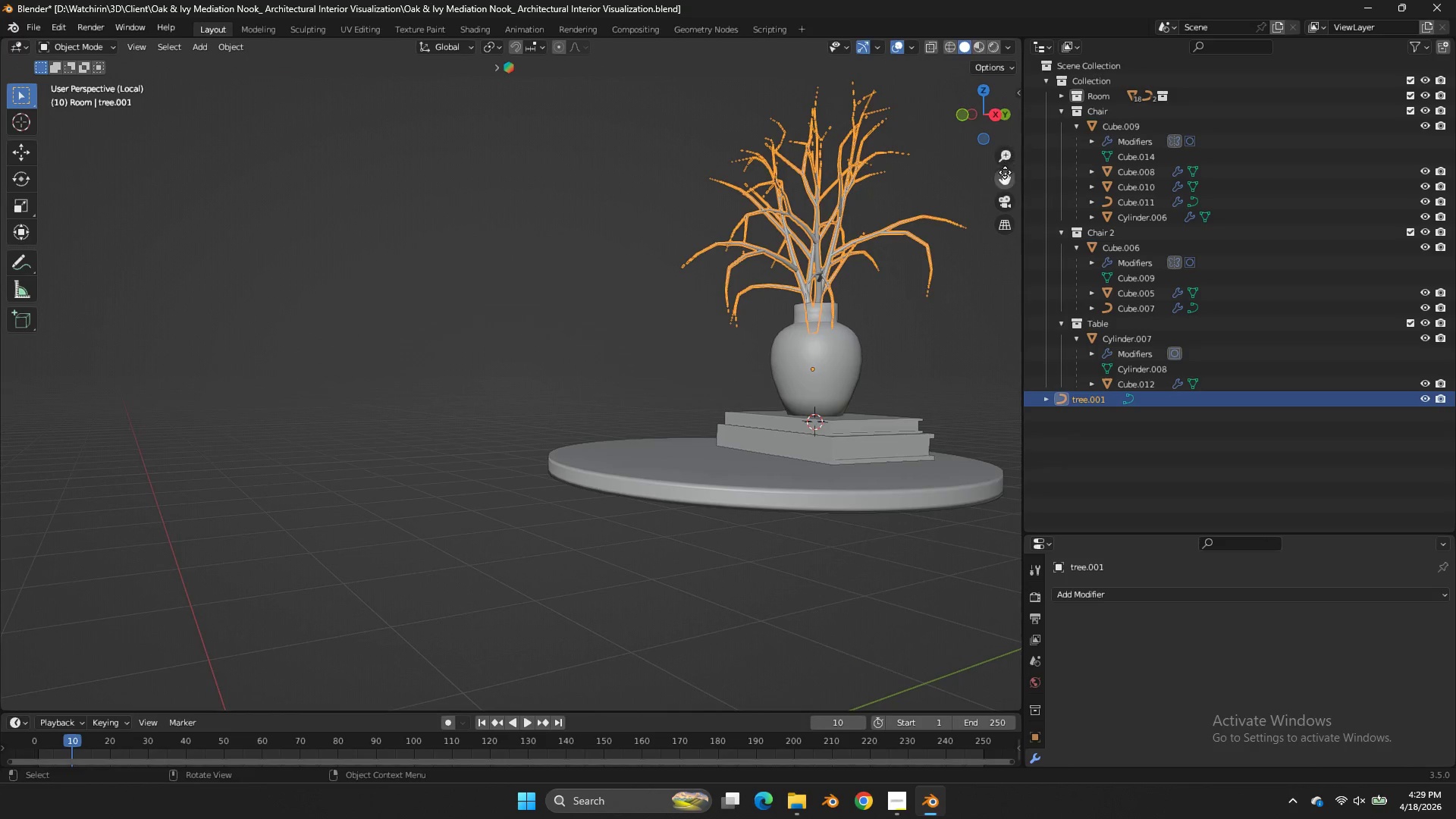 
left_click_drag(start_coordinate=[1005, 172], to_coordinate=[763, 241])
 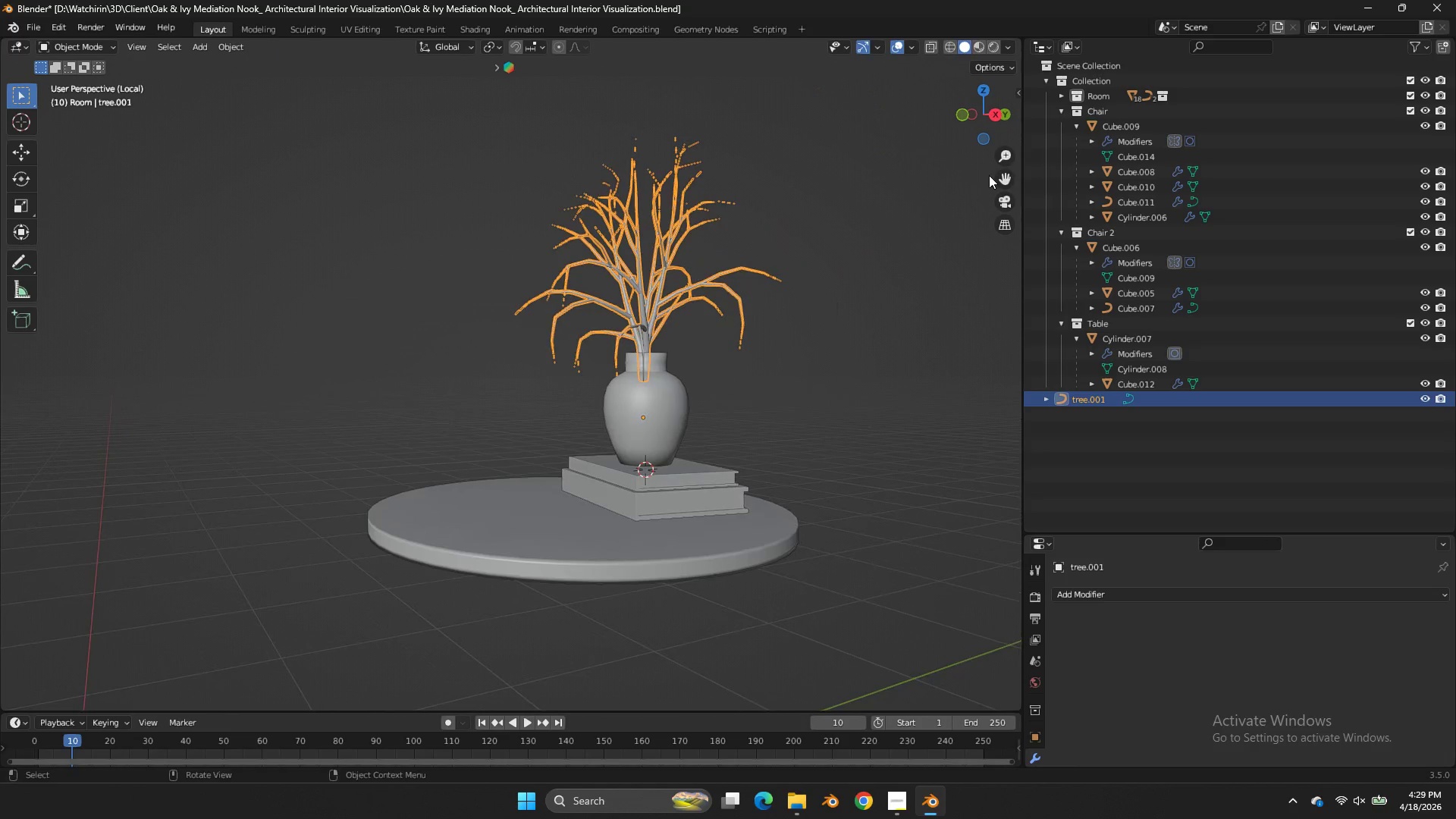 
key(Control+ControlLeft)
 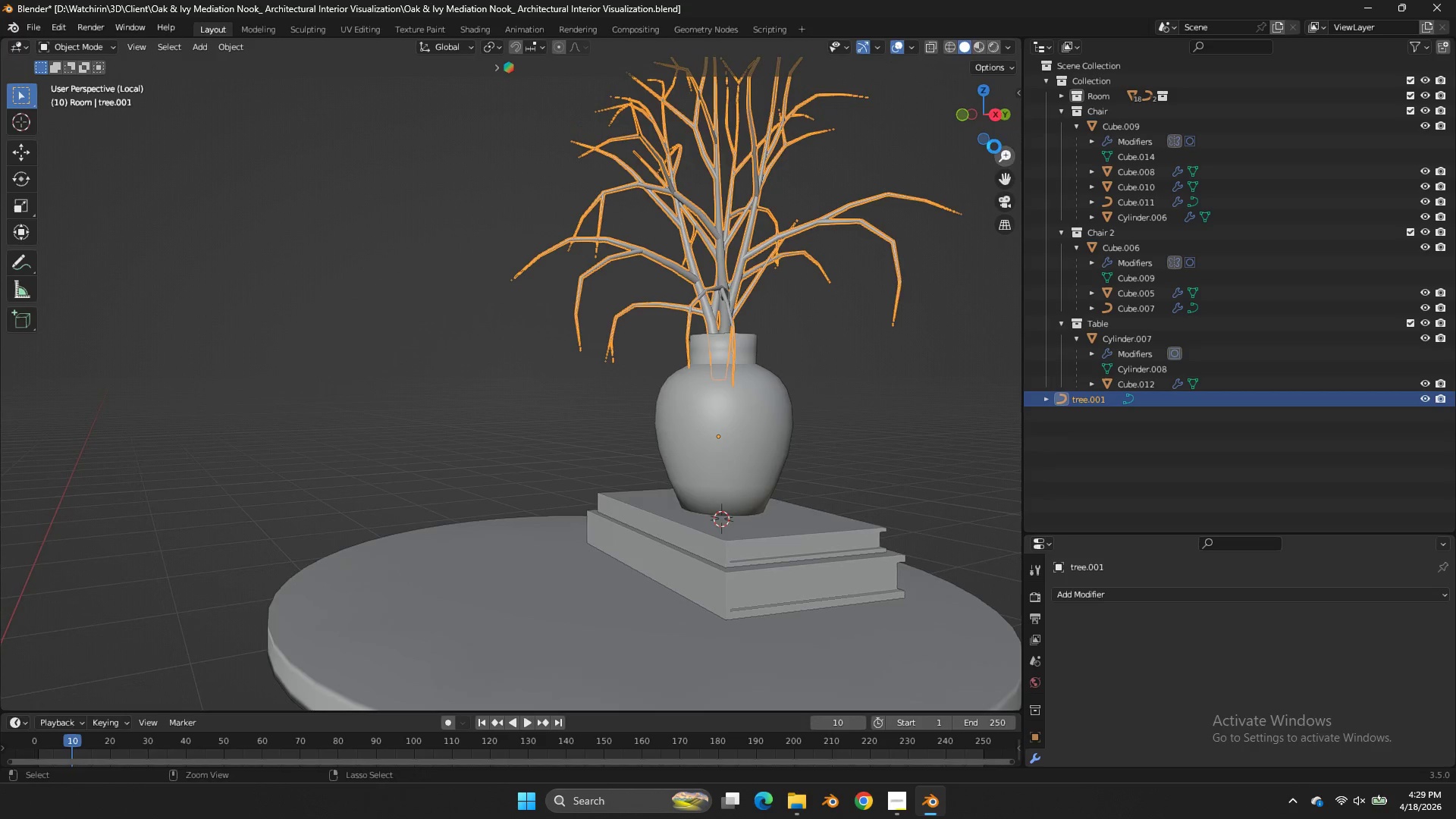 
key(Control+S)
 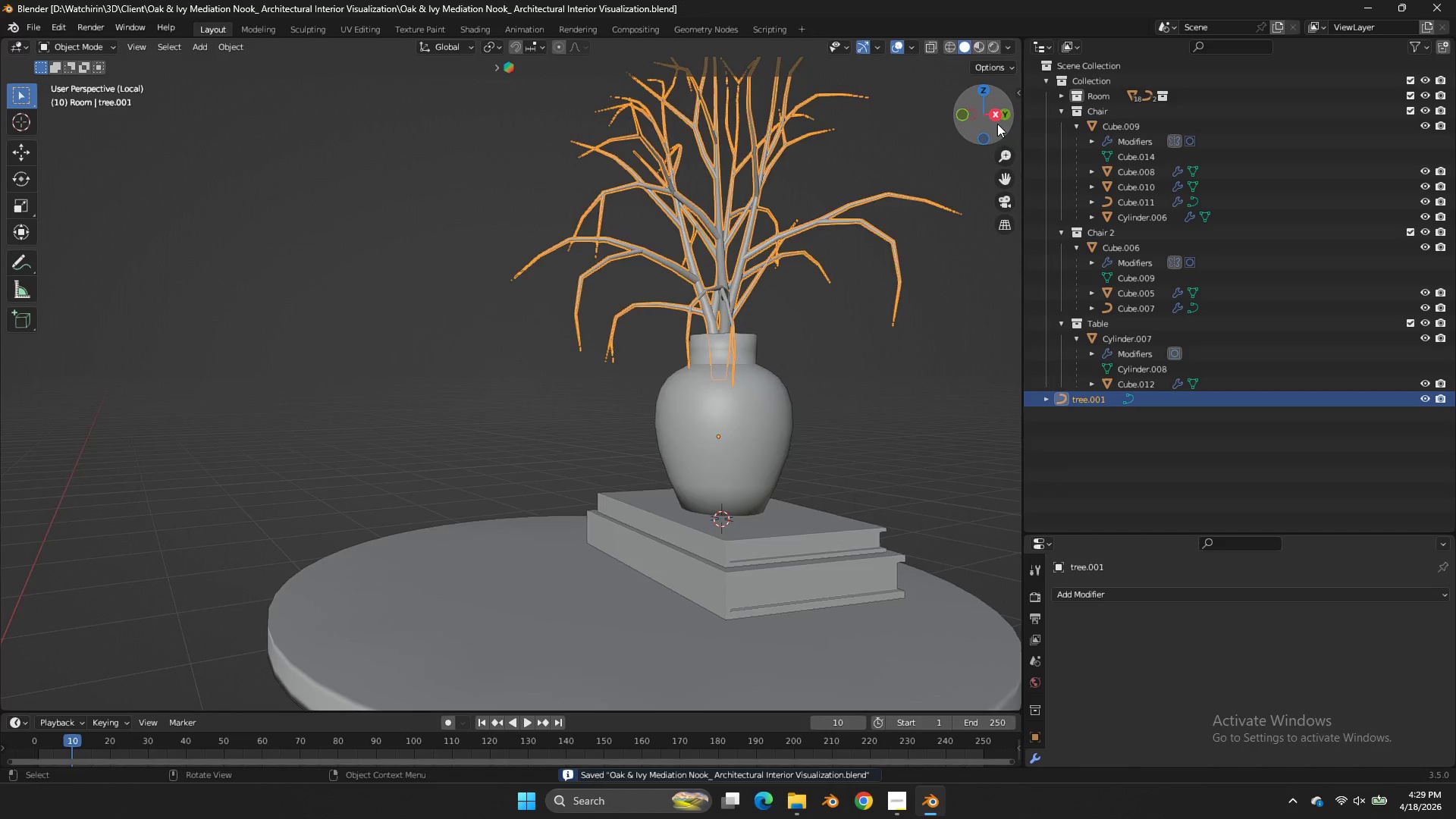 
scroll: coordinate [998, 164], scroll_direction: up, amount: 4.0
 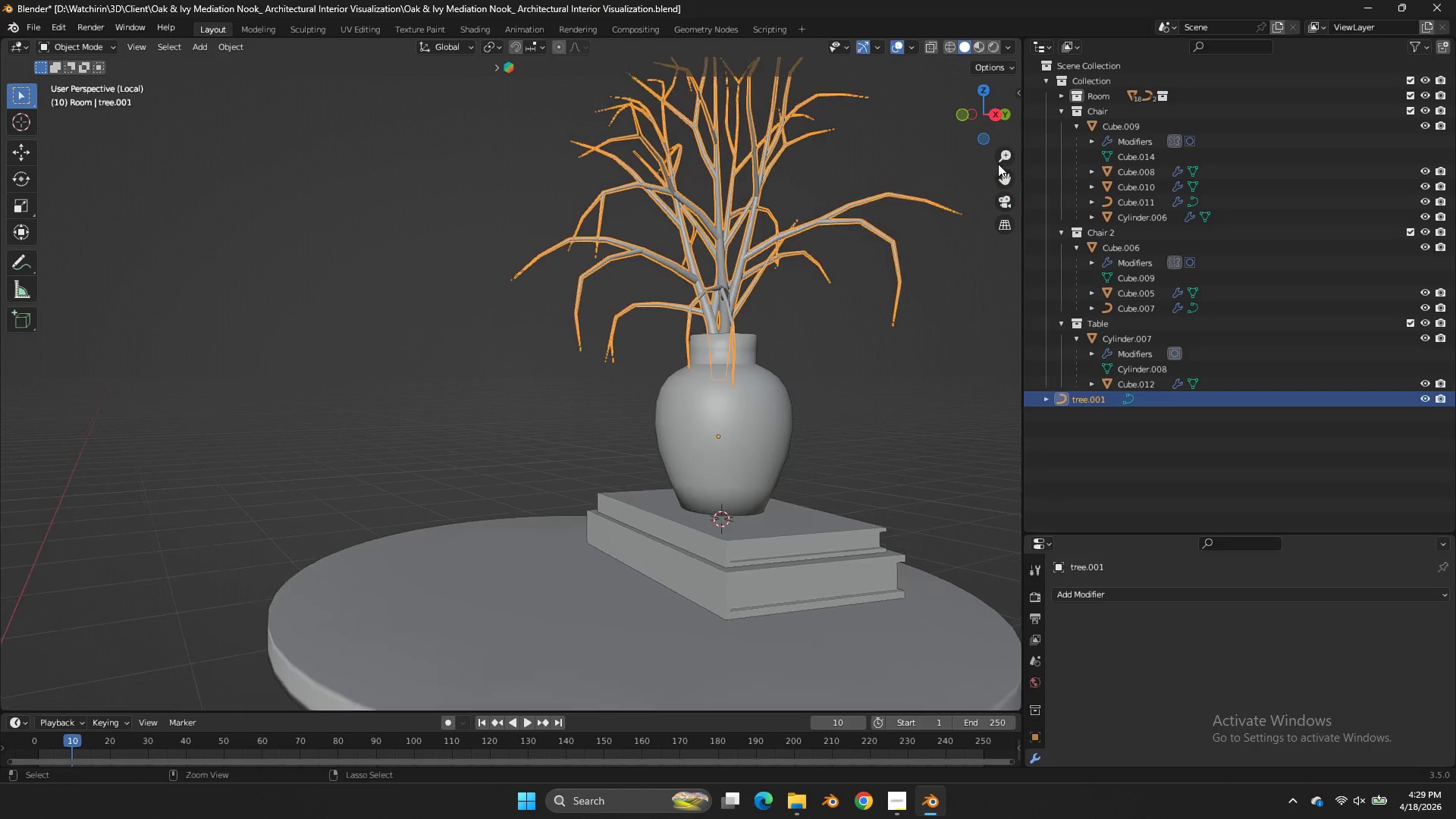 
left_click([997, 124])
 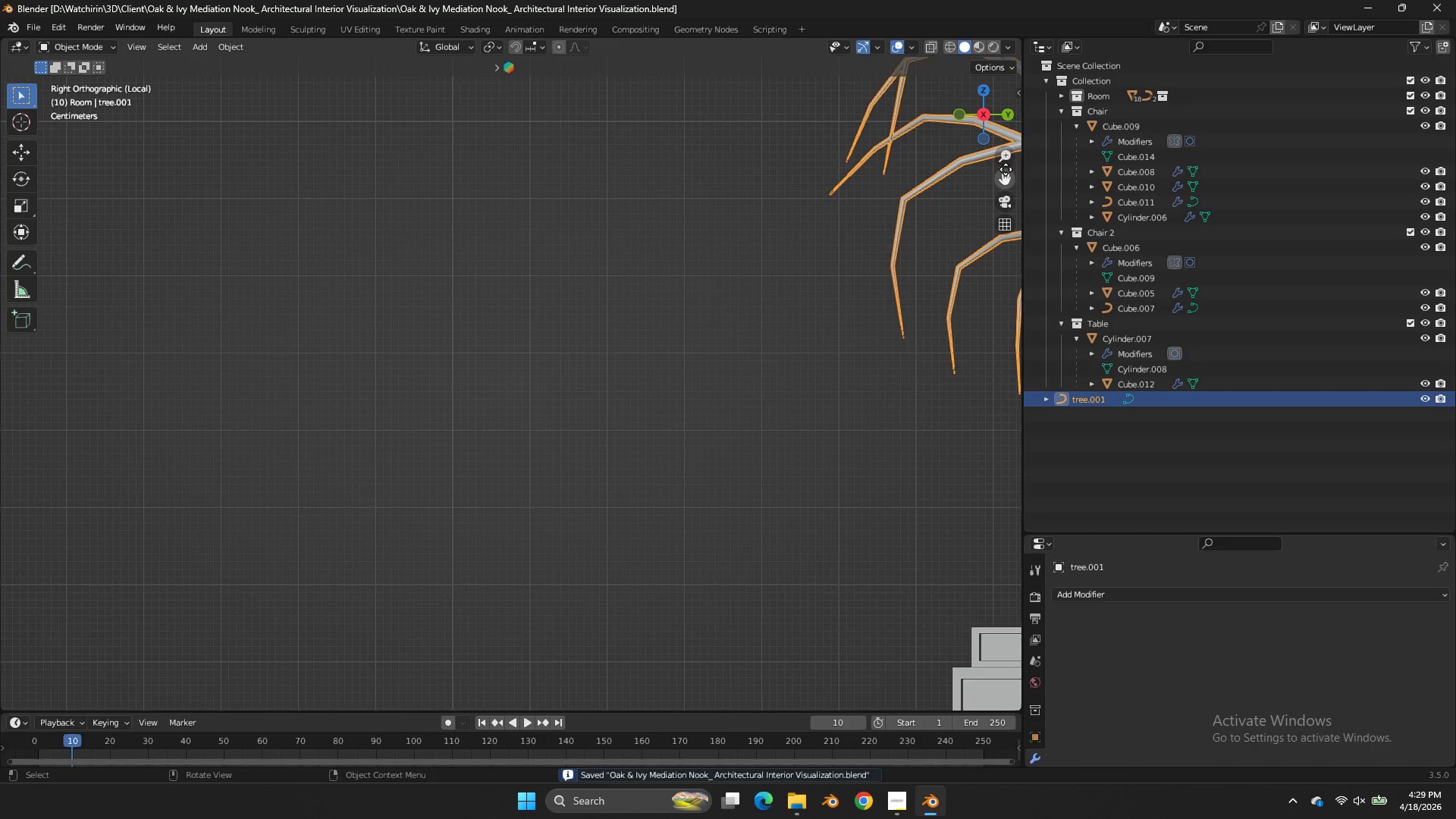 
left_click_drag(start_coordinate=[1006, 169], to_coordinate=[680, 175])
 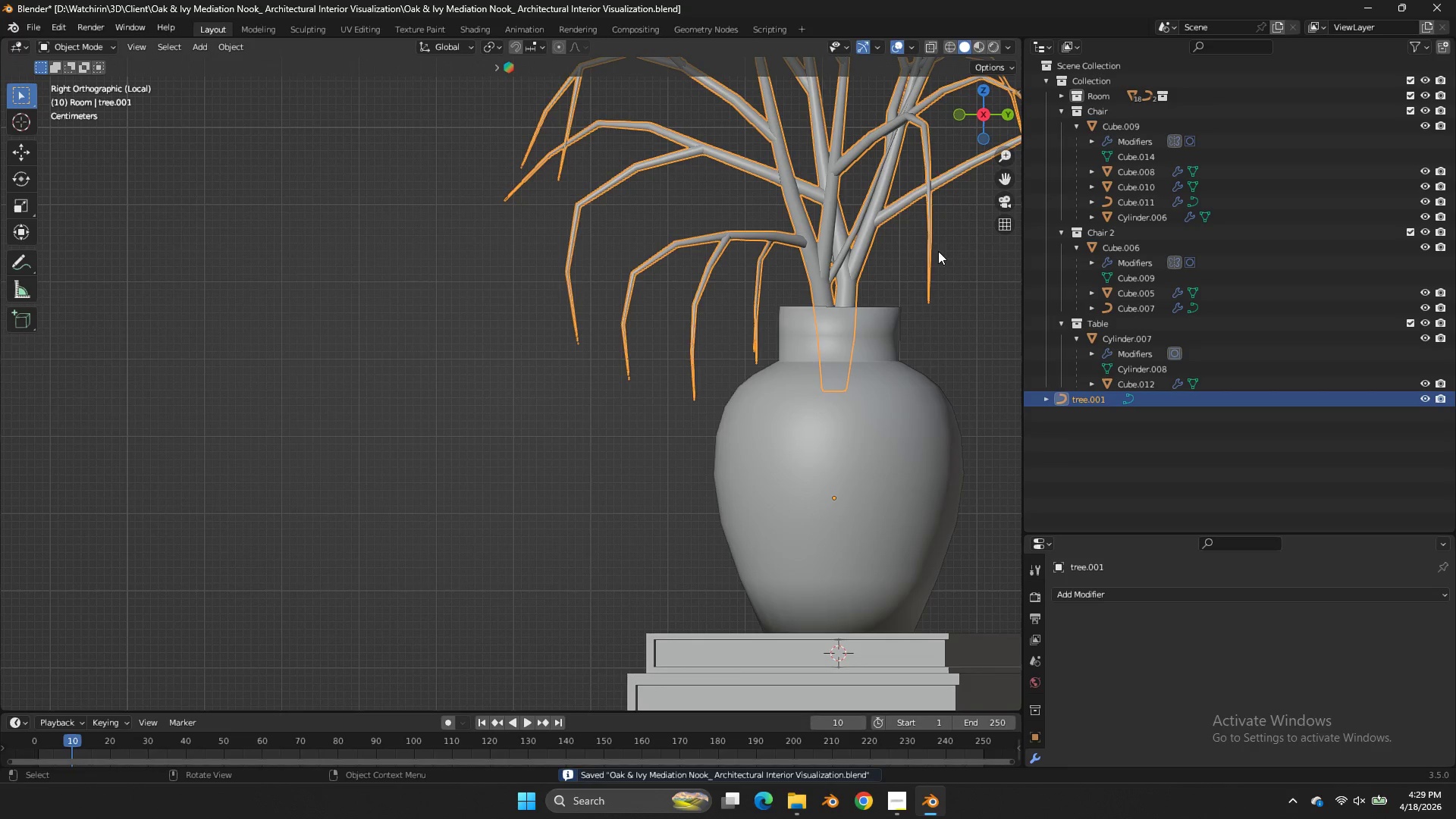 
double_click([935, 293])
 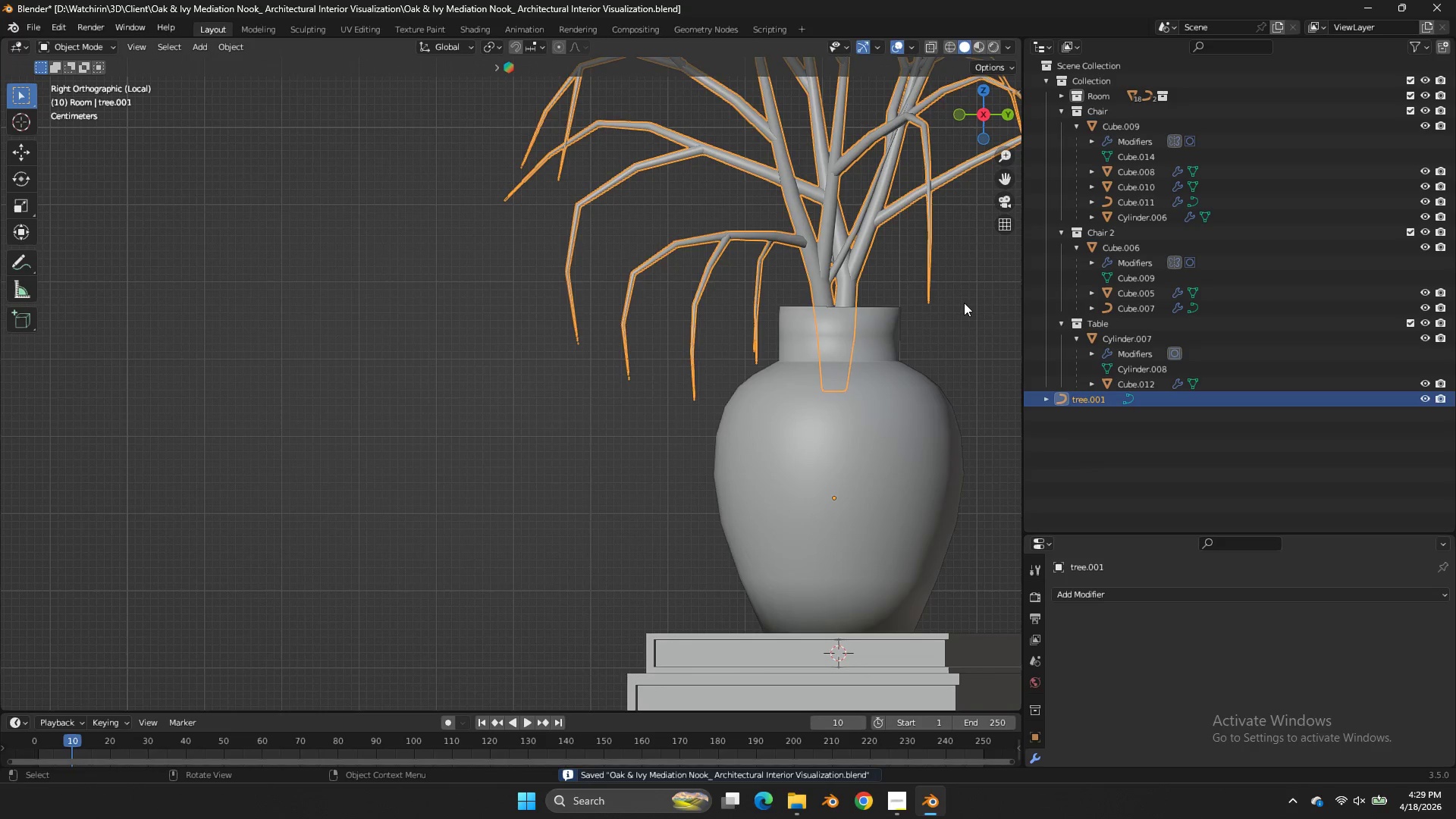 
triple_click([965, 303])
 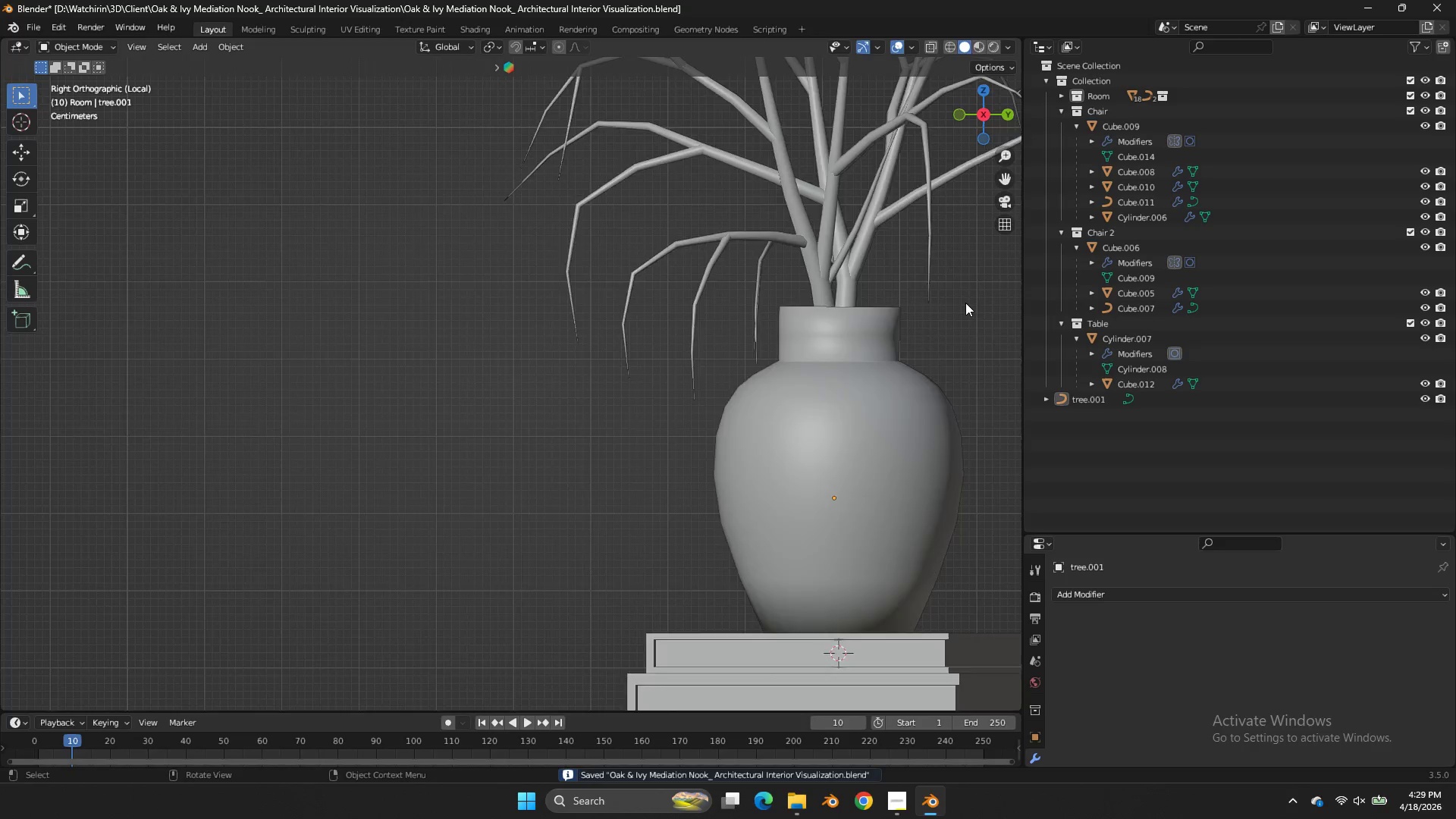 
scroll: coordinate [1011, 308], scroll_direction: down, amount: 9.0
 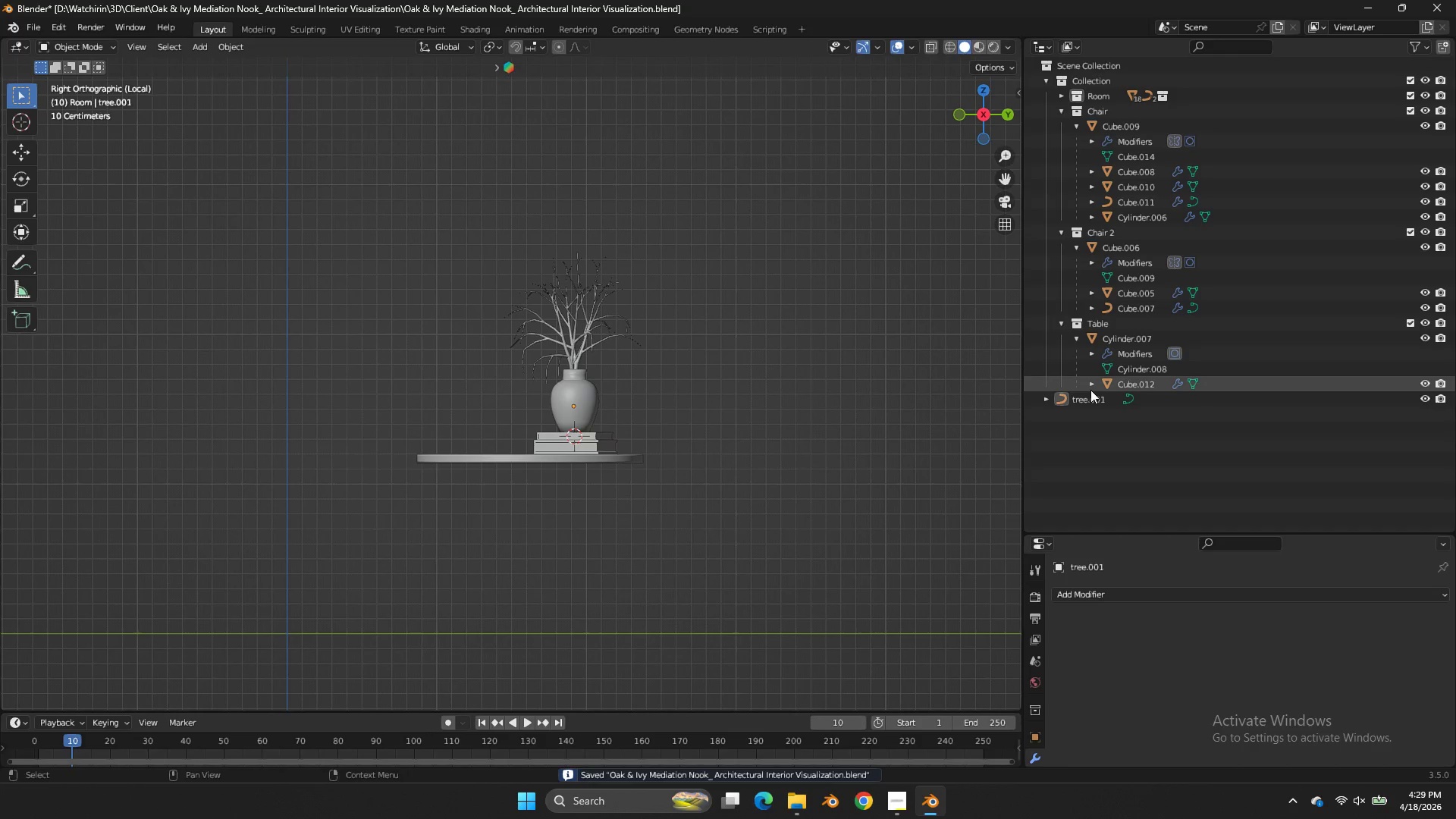 
left_click([1090, 390])
 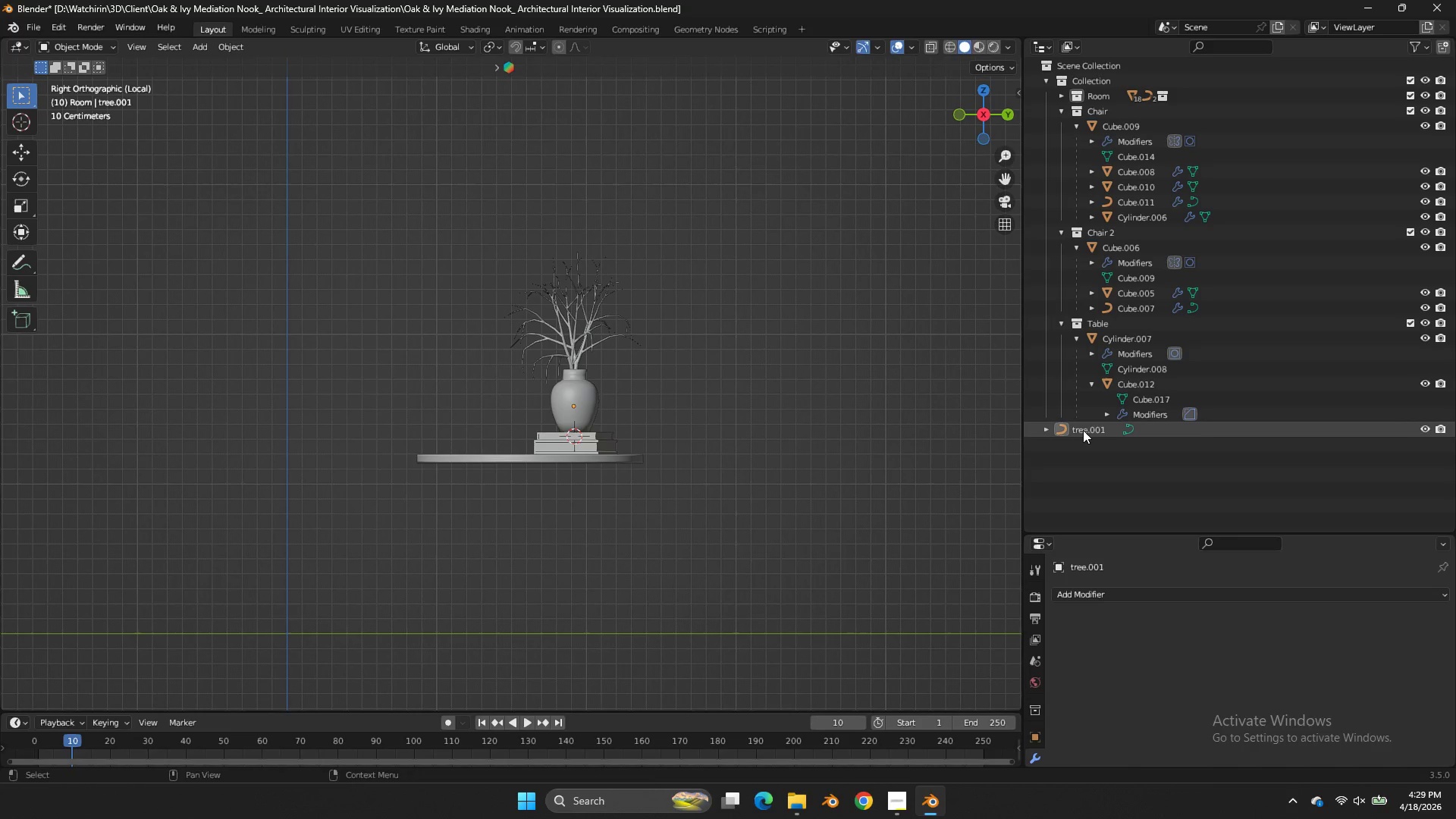 
left_click([1083, 431])
 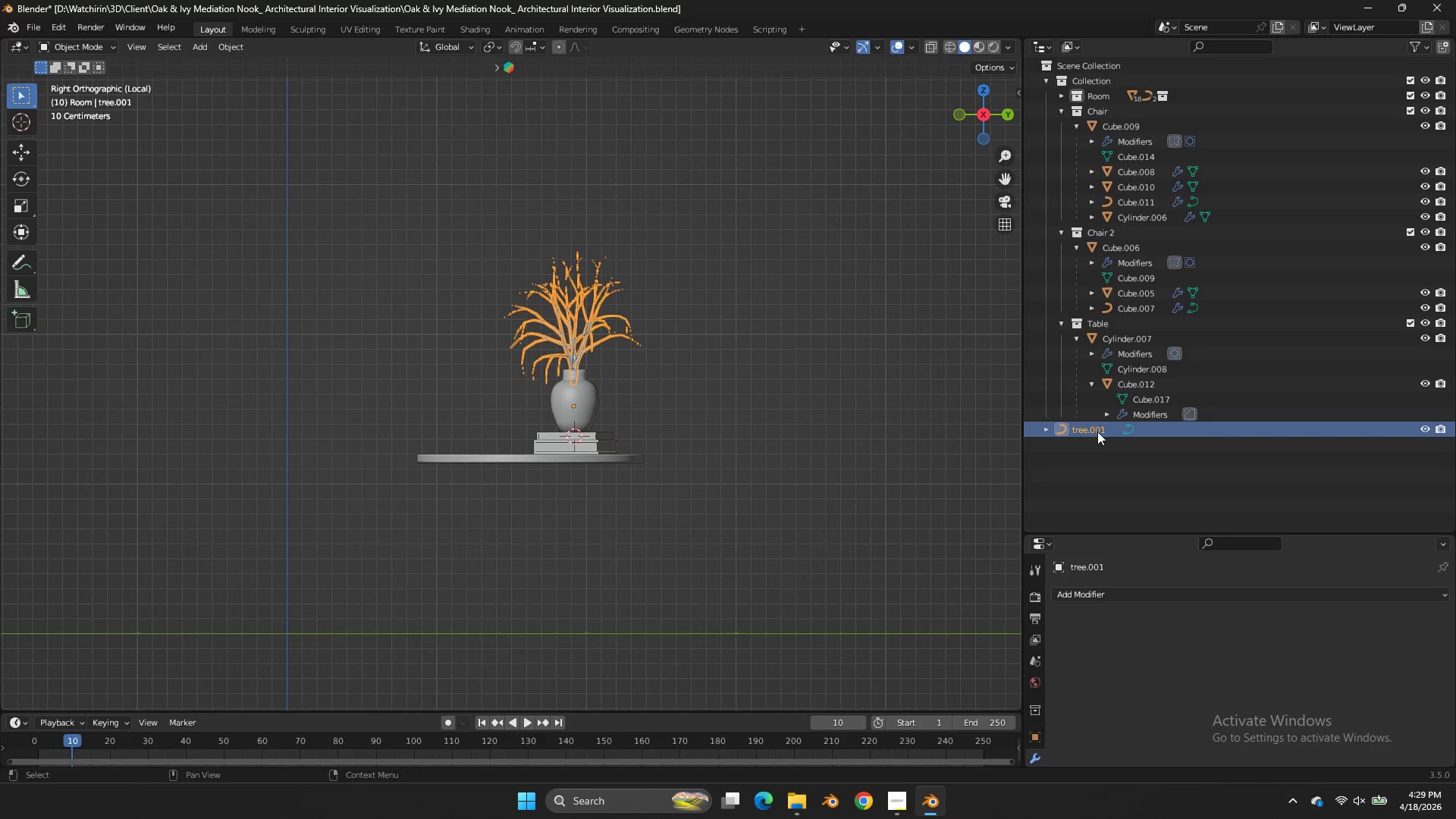 
left_click_drag(start_coordinate=[1097, 432], to_coordinate=[1120, 79])
 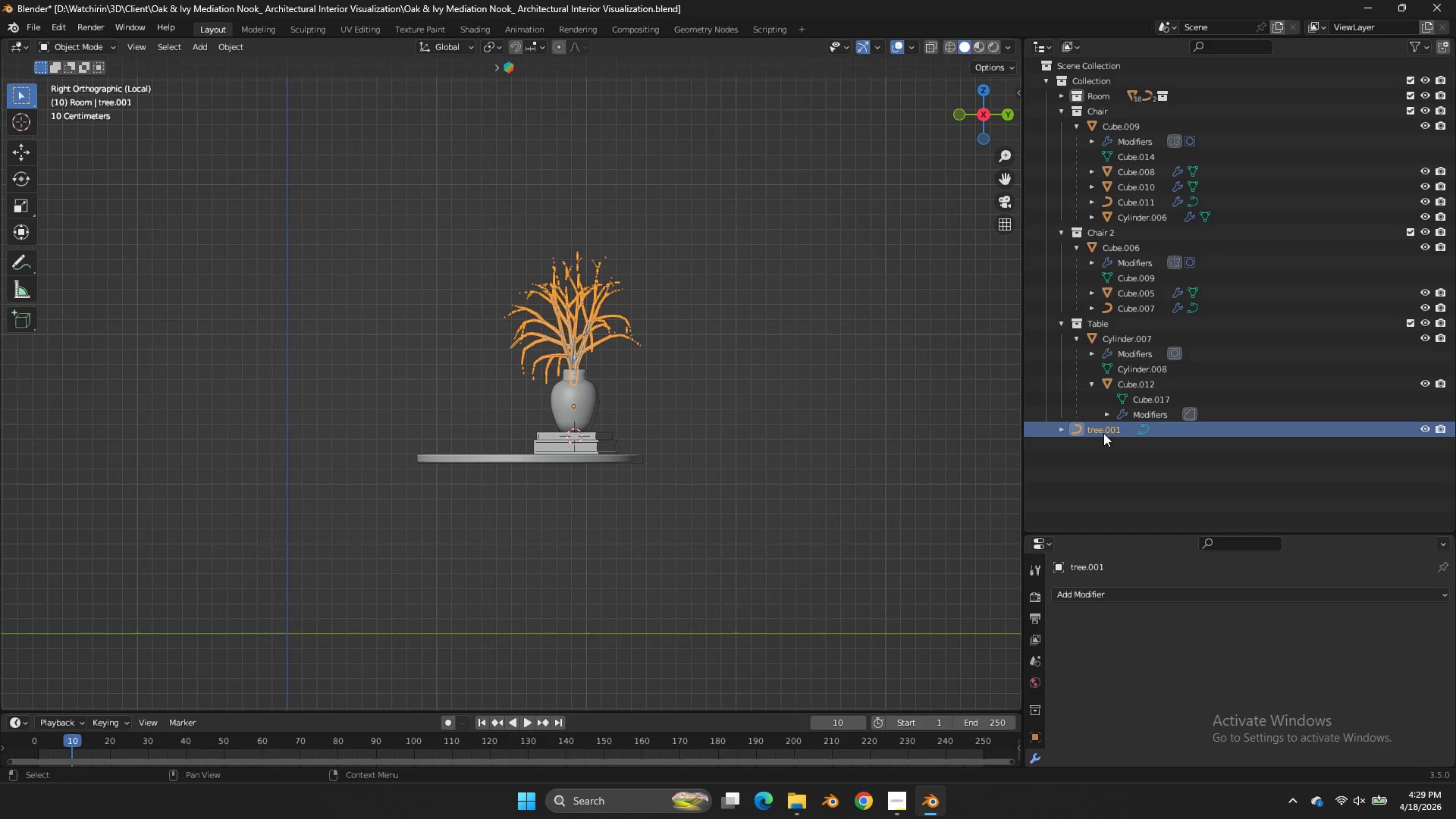 
left_click_drag(start_coordinate=[1103, 433], to_coordinate=[1063, 482])
 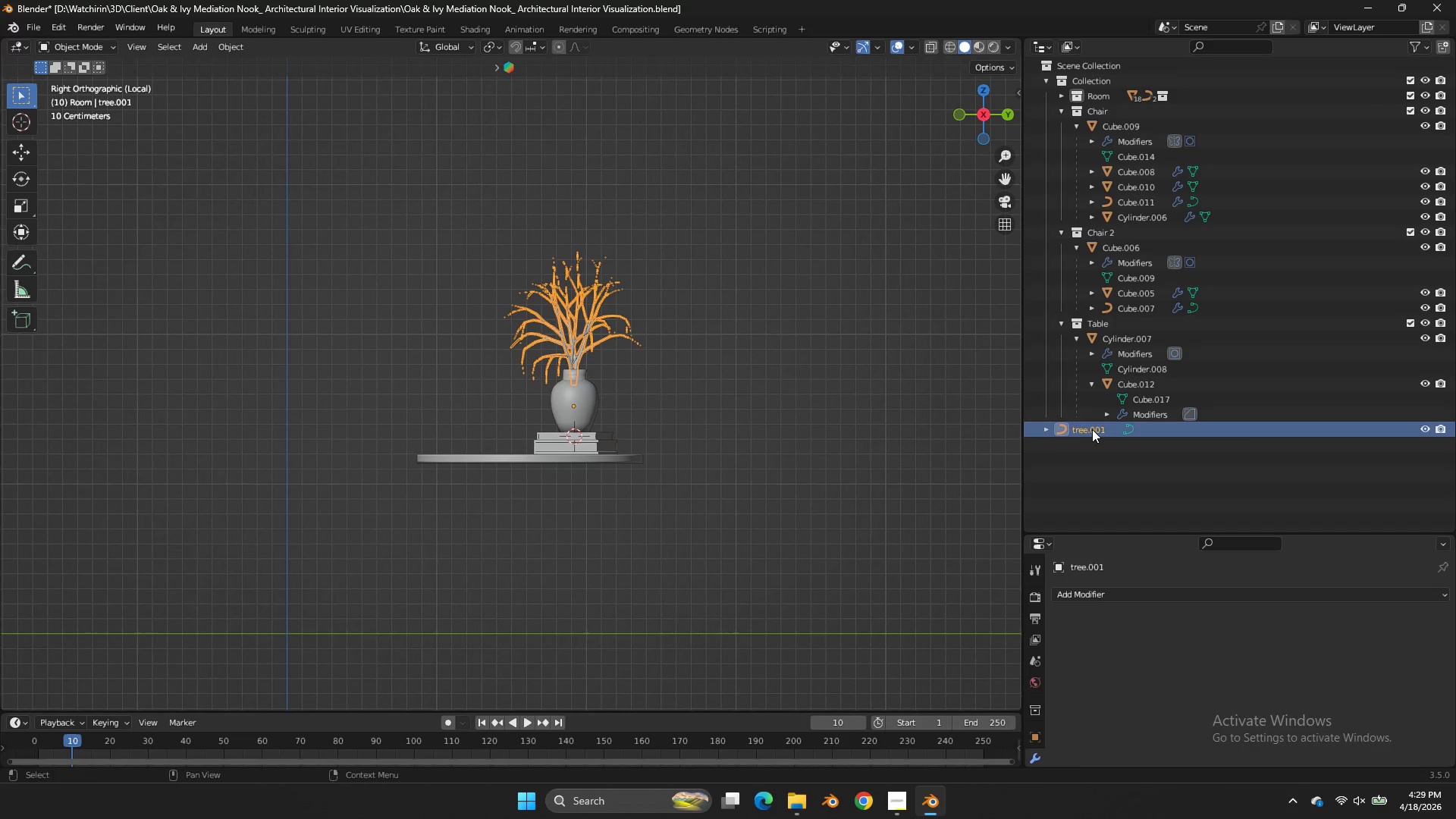 
left_click([1092, 429])
 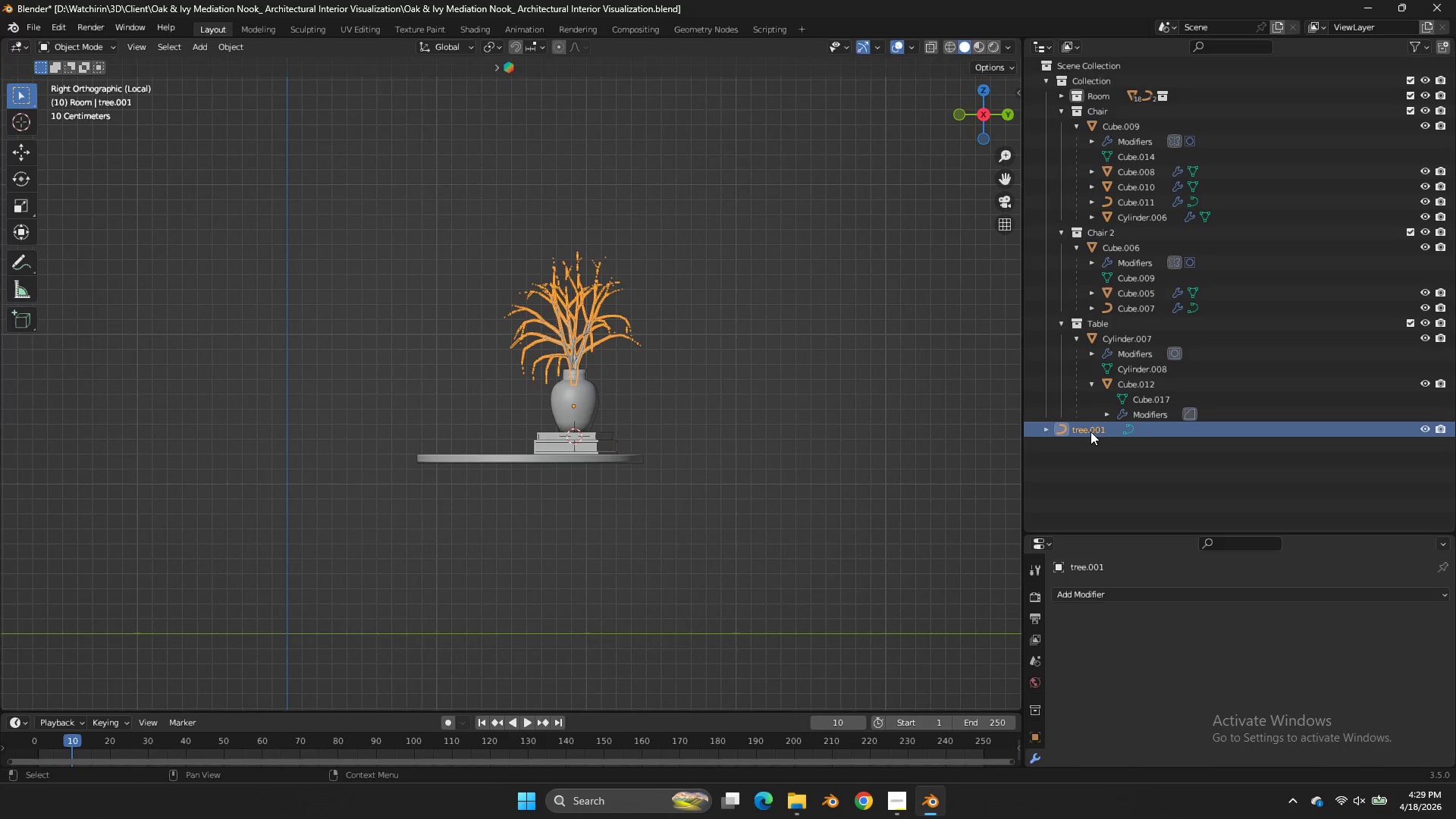 
left_click_drag(start_coordinate=[1090, 431], to_coordinate=[1107, 80])
 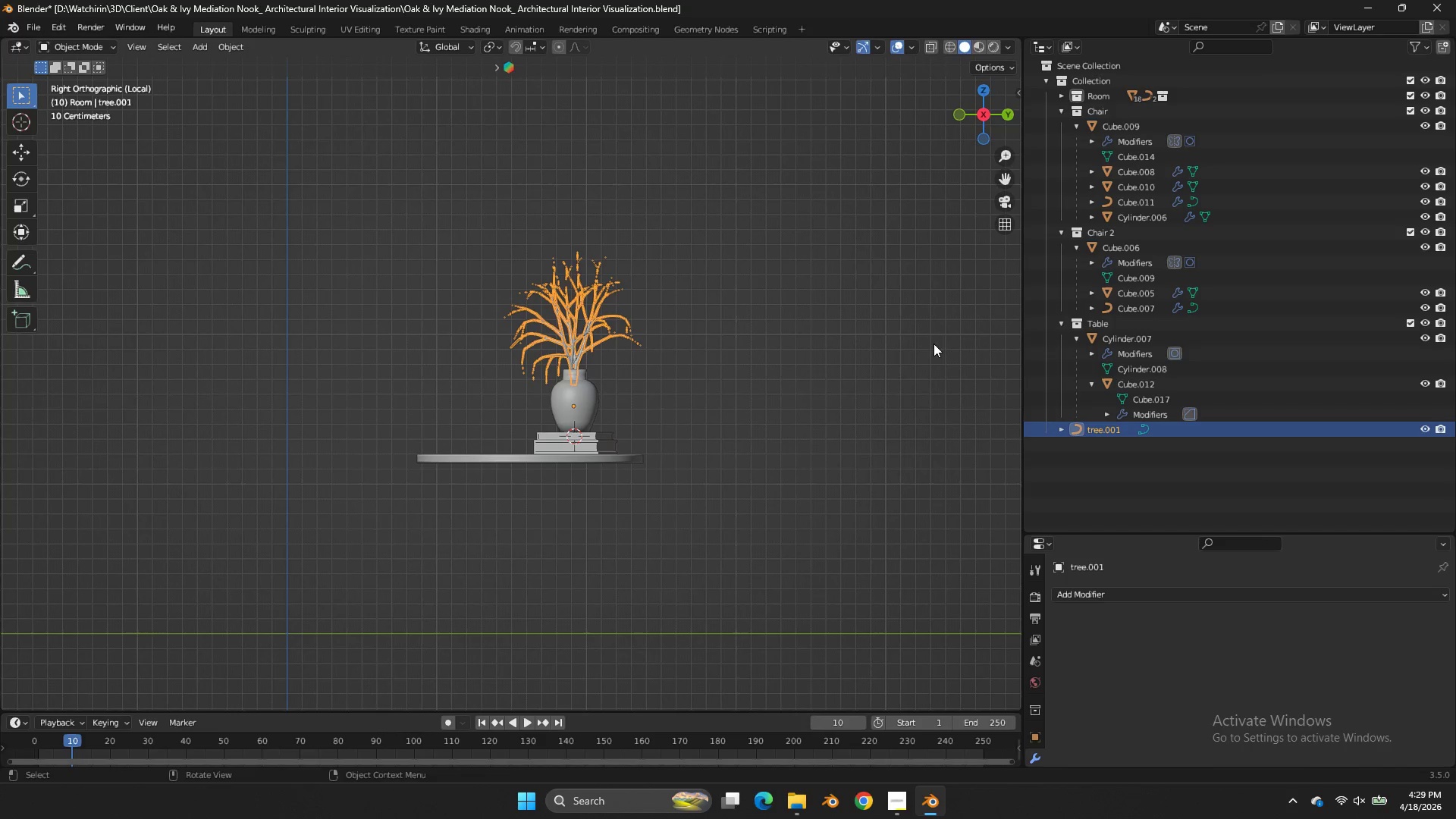 
left_click([826, 410])
 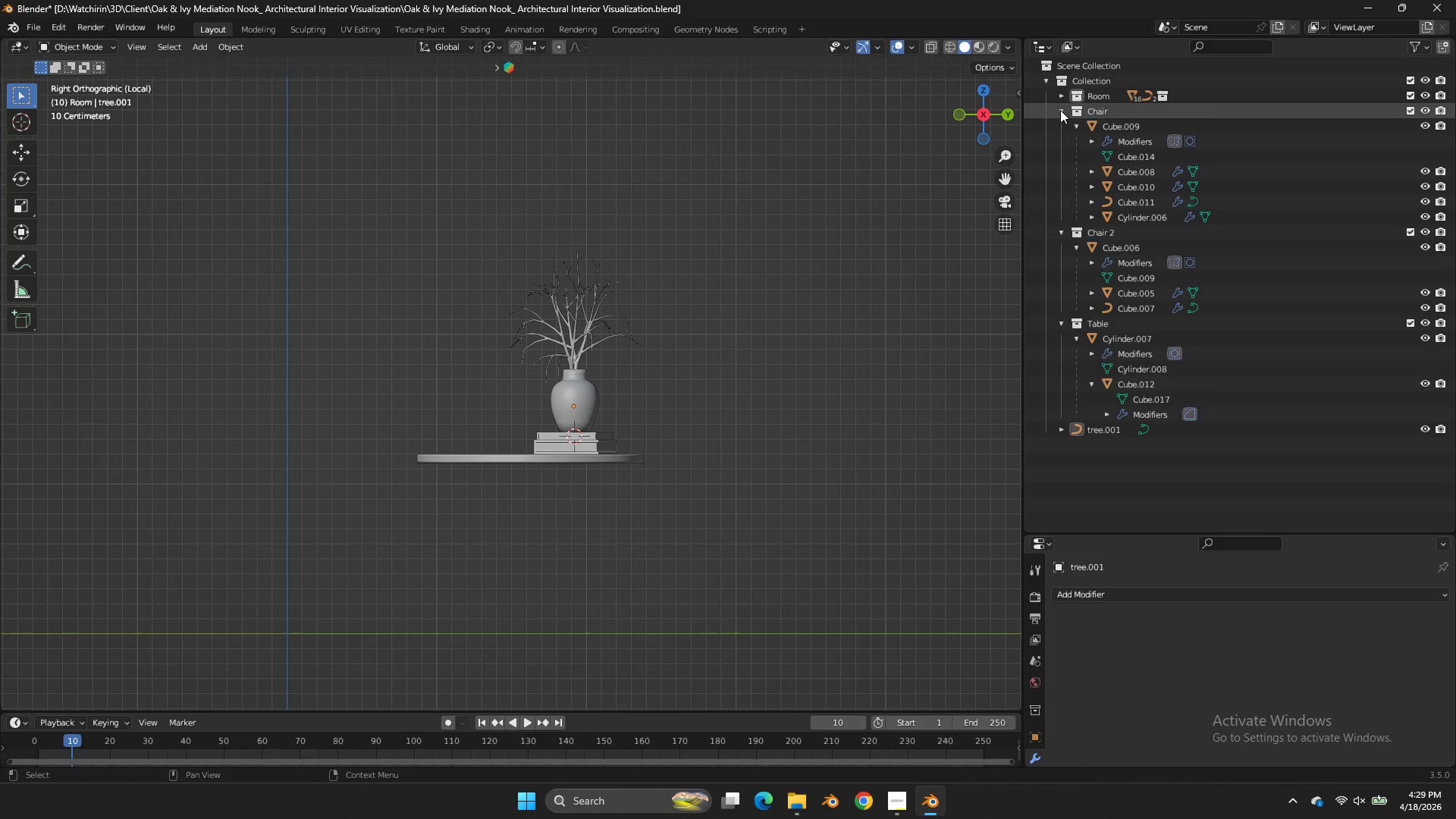 
left_click([1061, 125])
 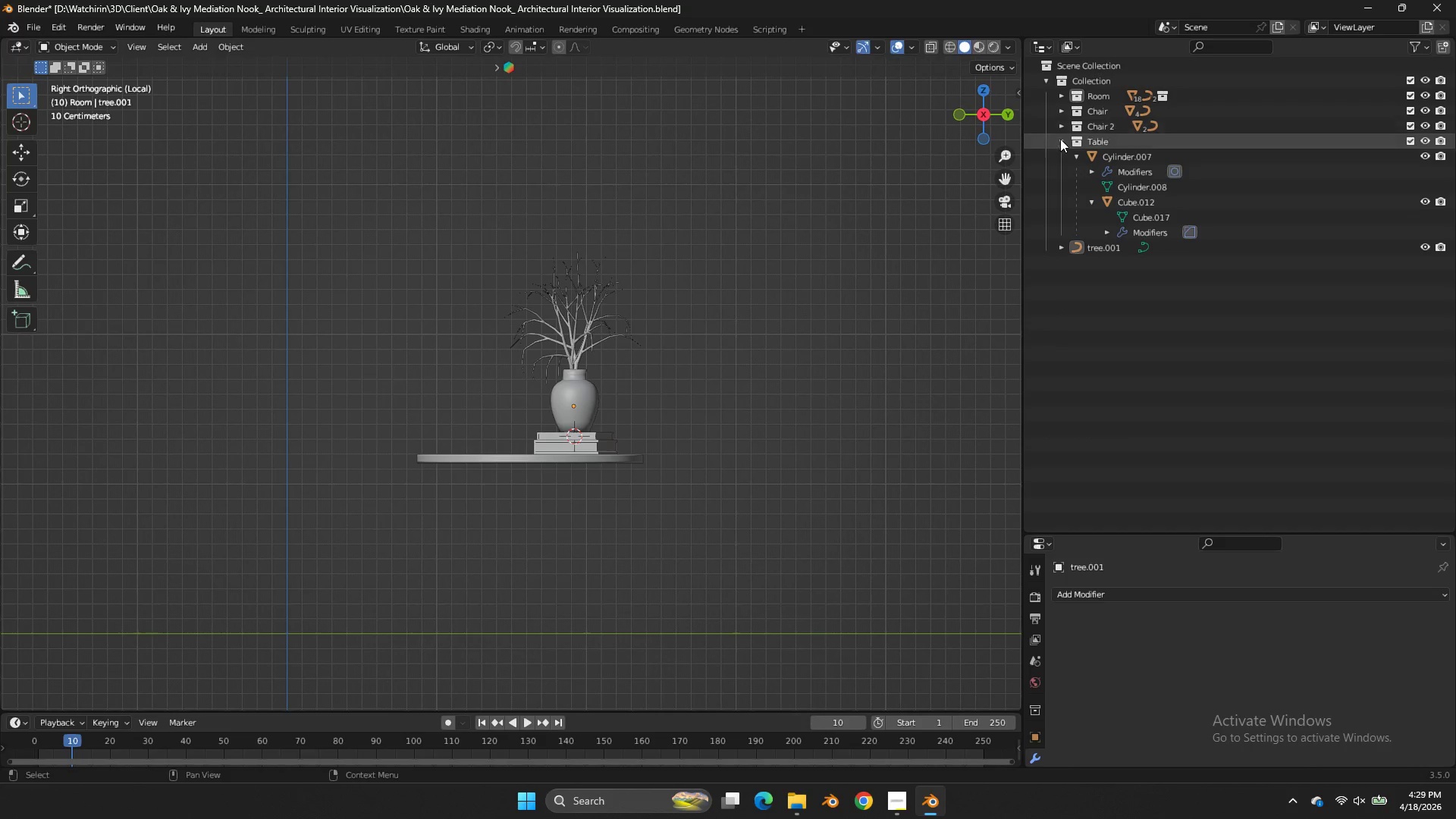 
left_click([1059, 140])
 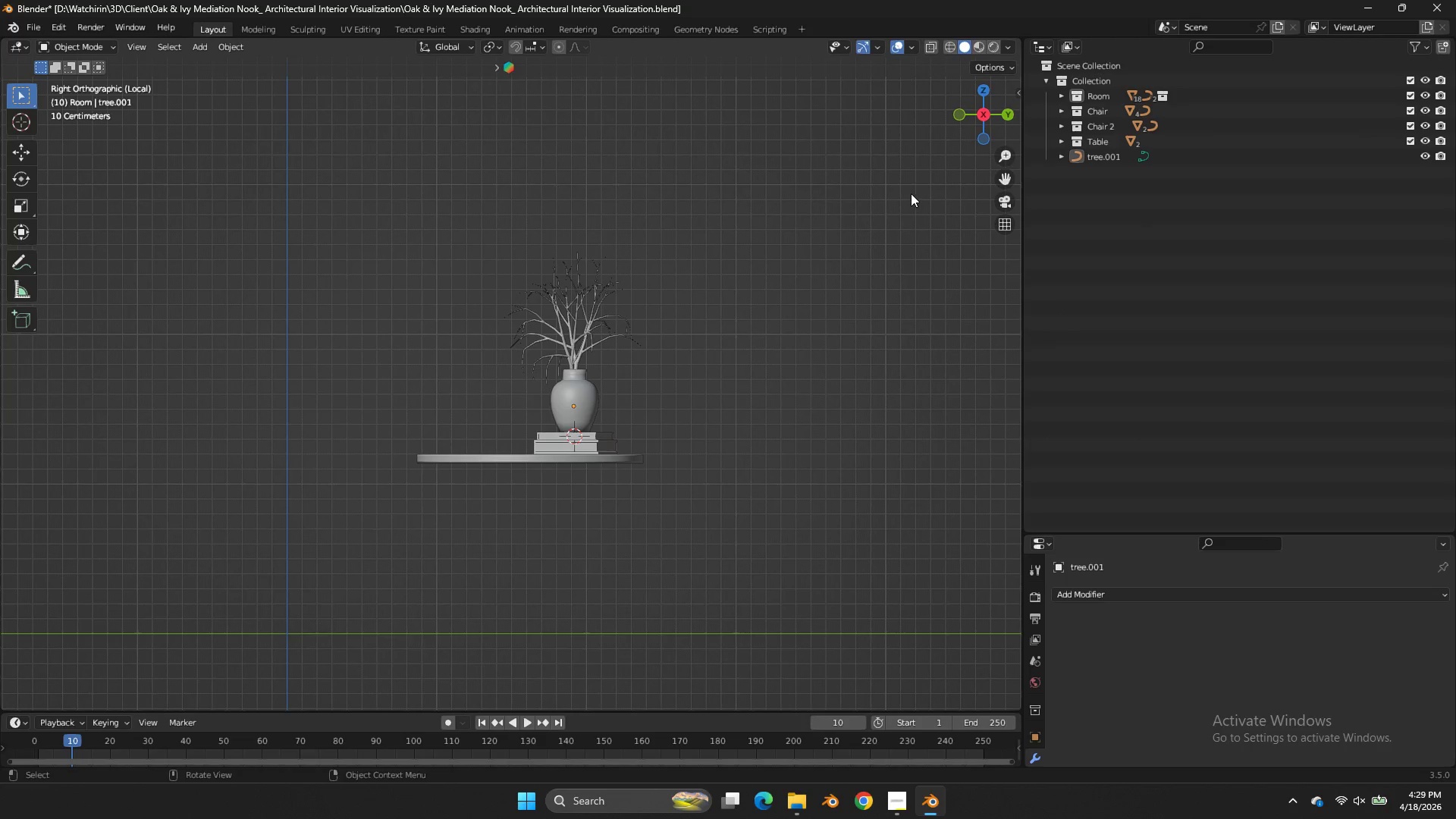 
left_click([911, 193])
 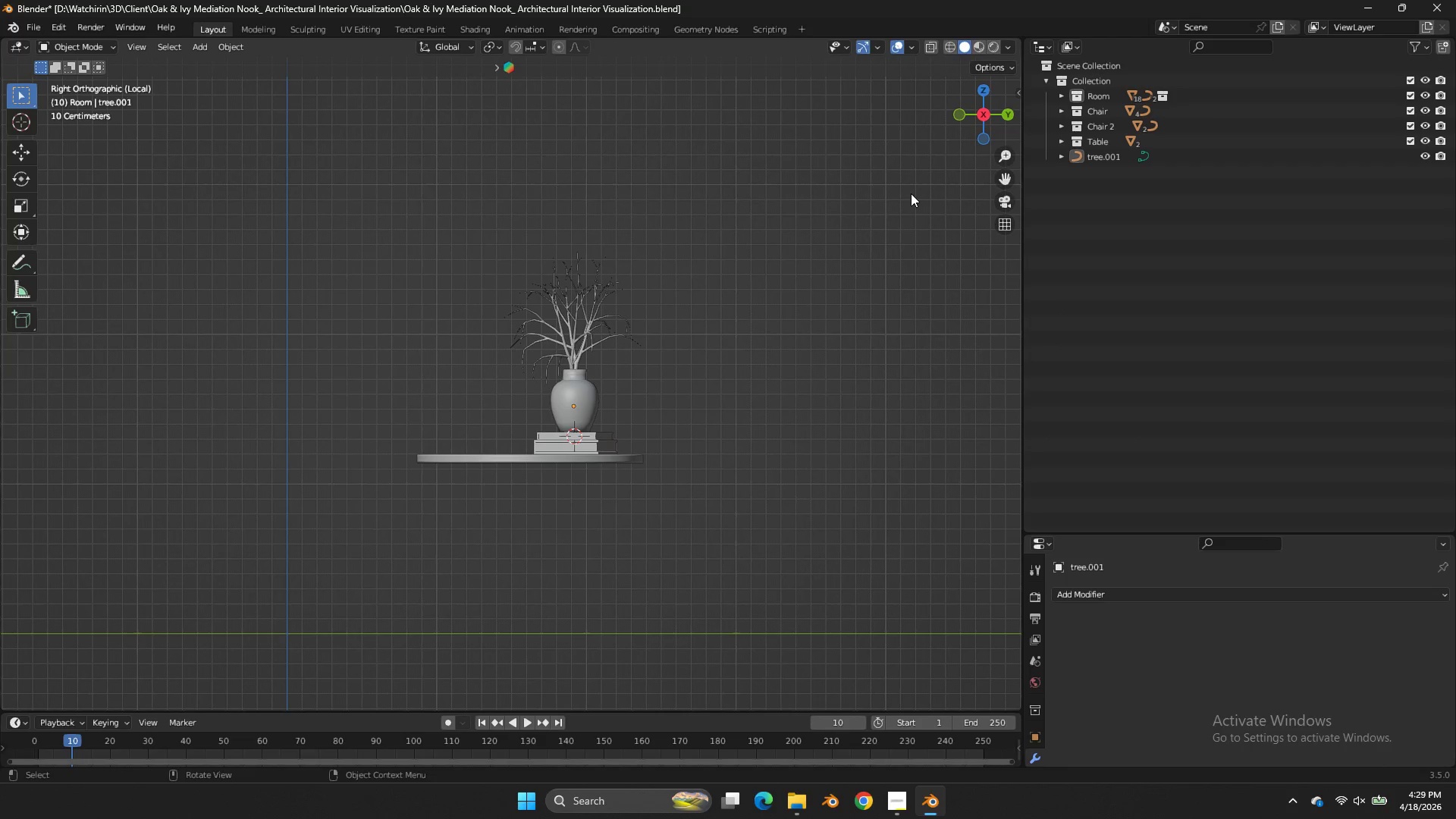 
key(NumpadDivide)
 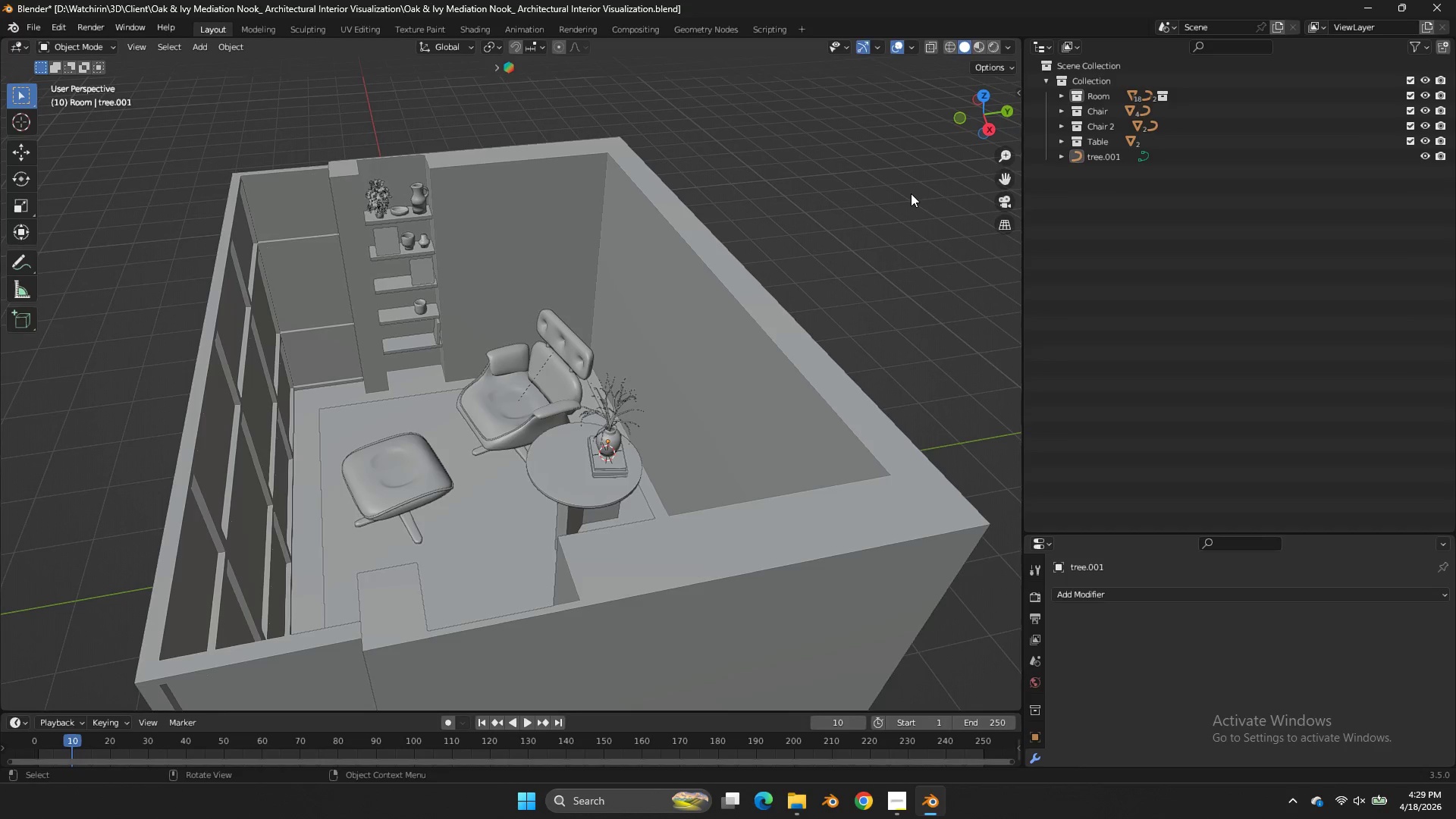 
scroll: coordinate [912, 193], scroll_direction: up, amount: 2.0
 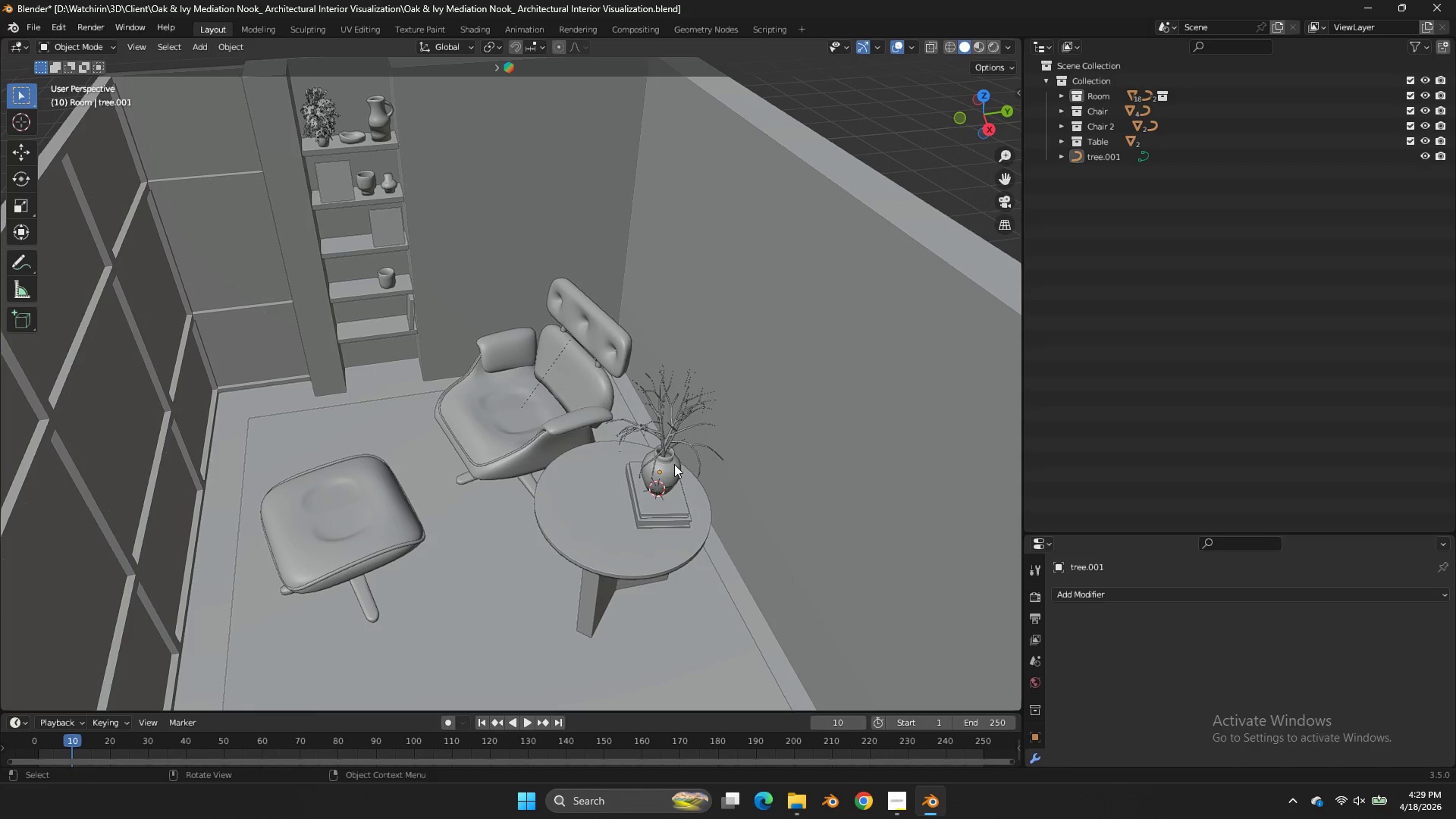 
left_click([670, 463])
 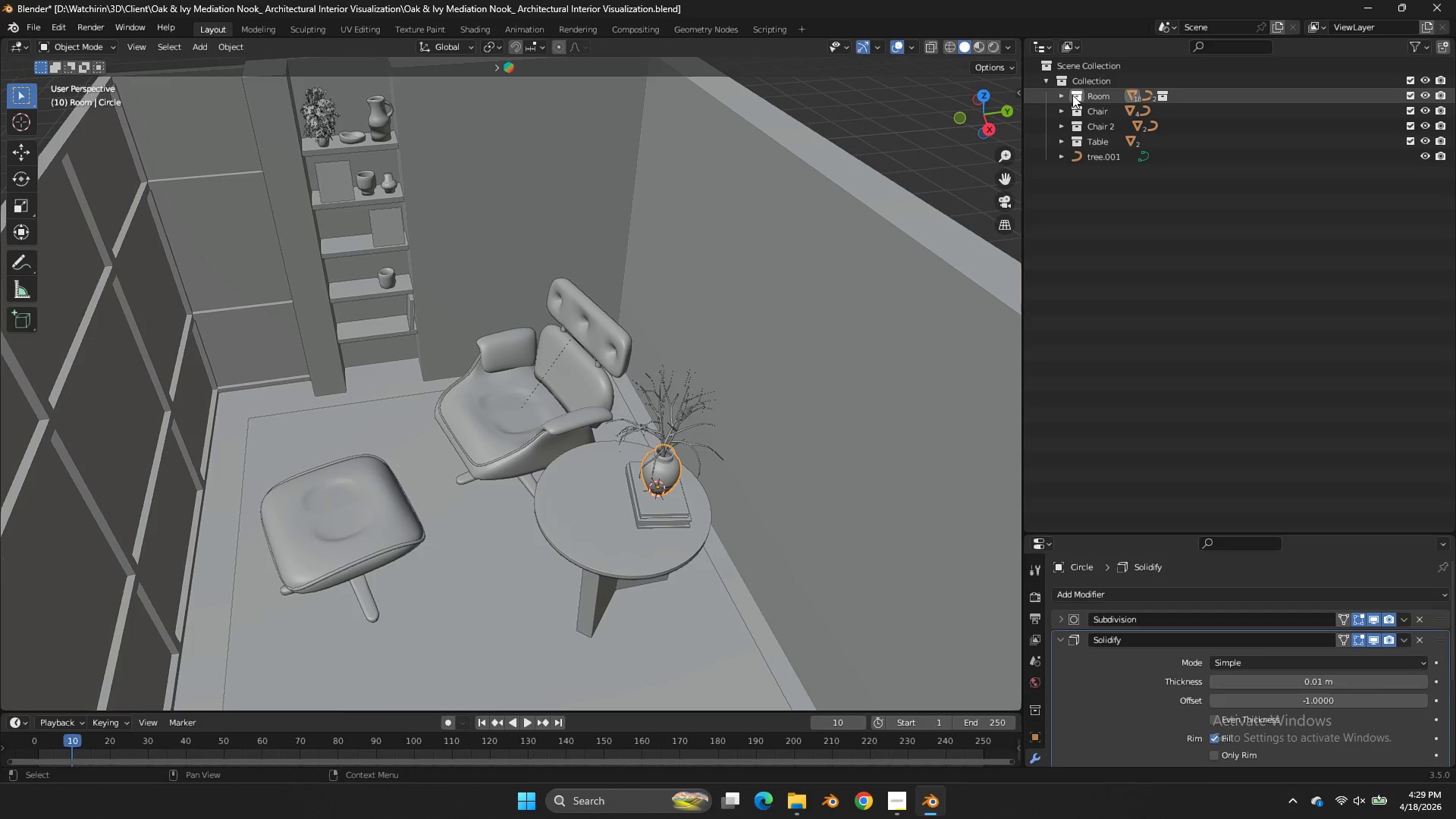 
left_click([1060, 91])
 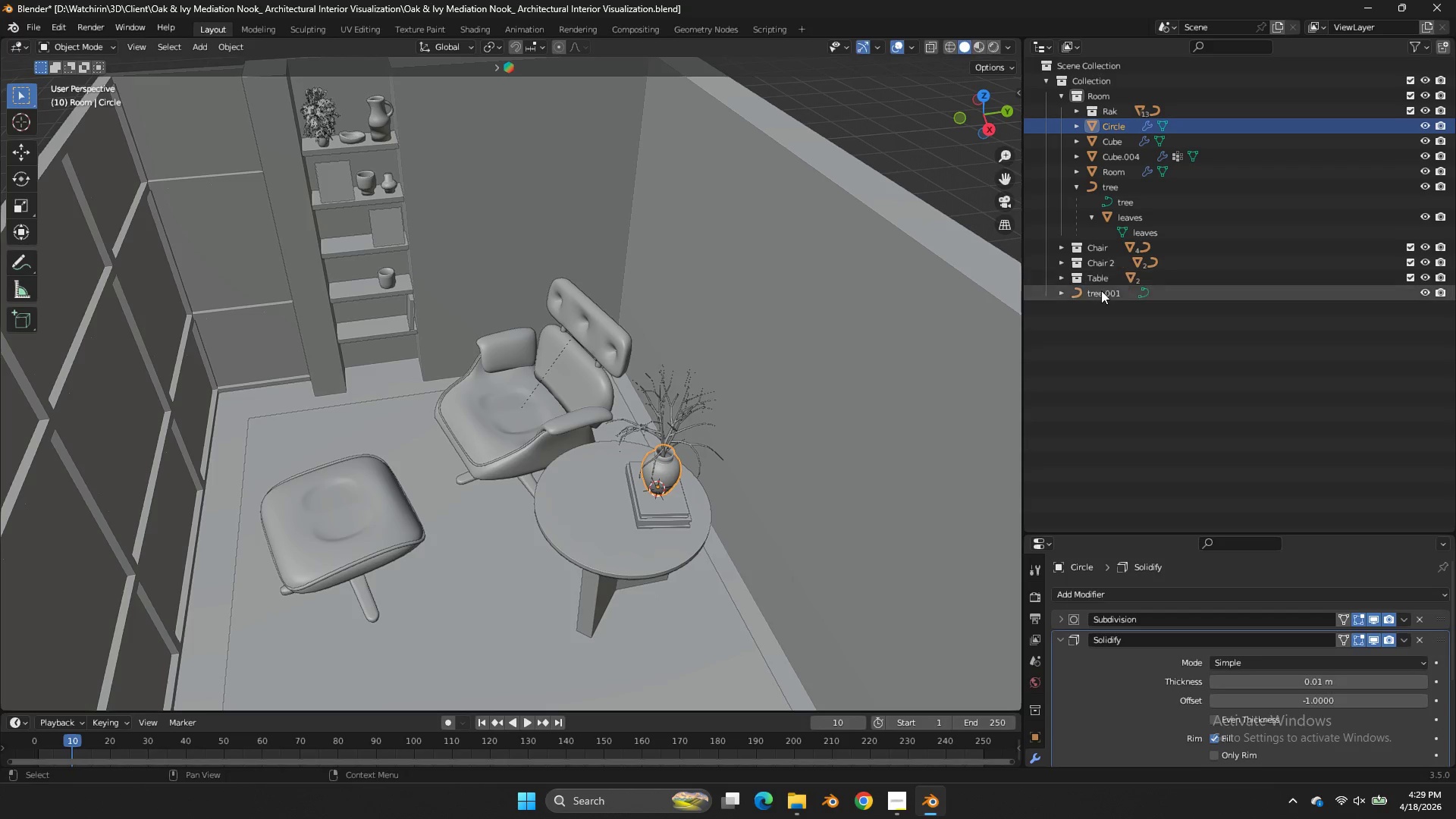 
left_click([1102, 292])
 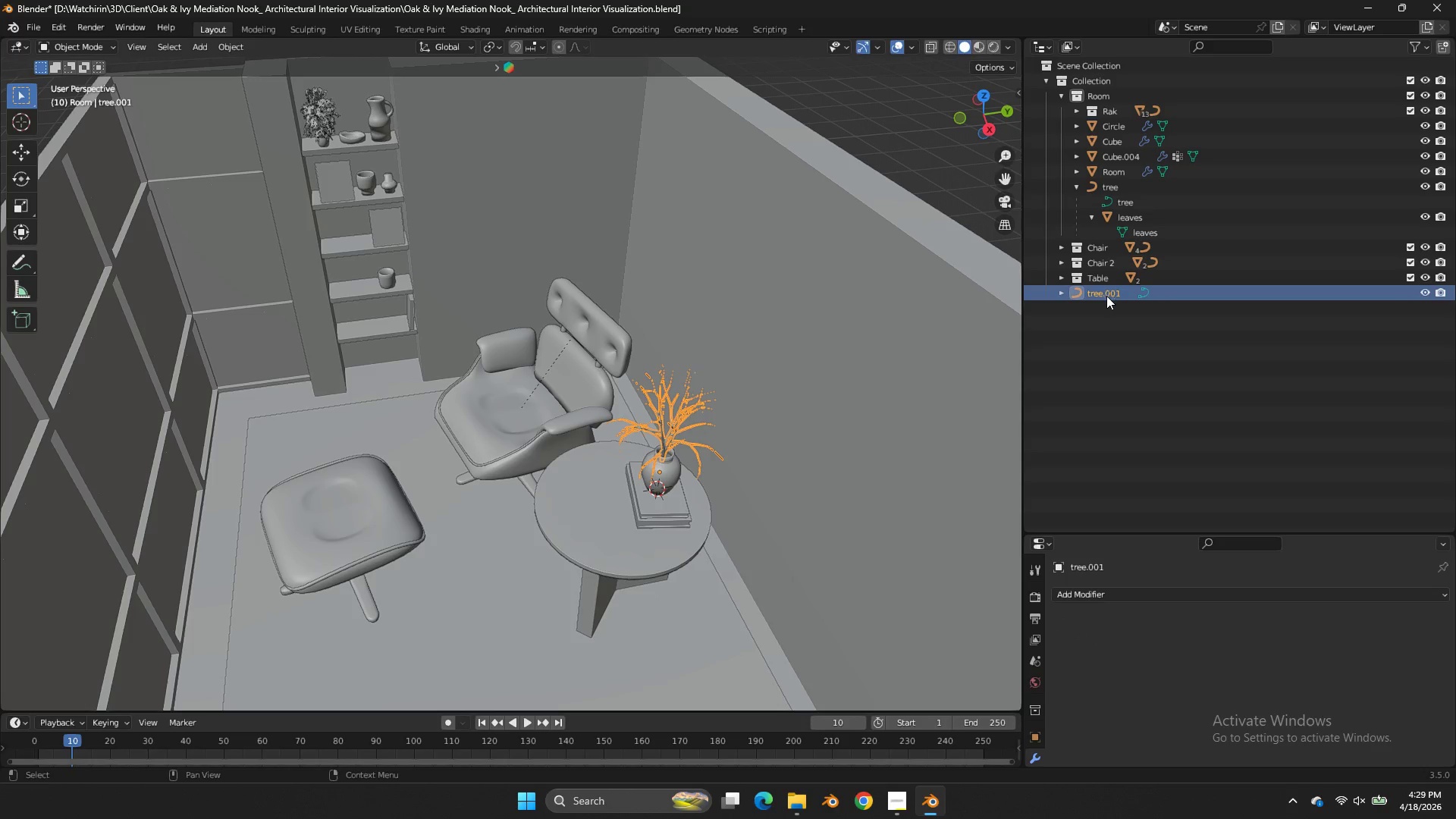 
left_click_drag(start_coordinate=[1106, 296], to_coordinate=[1117, 90])
 